 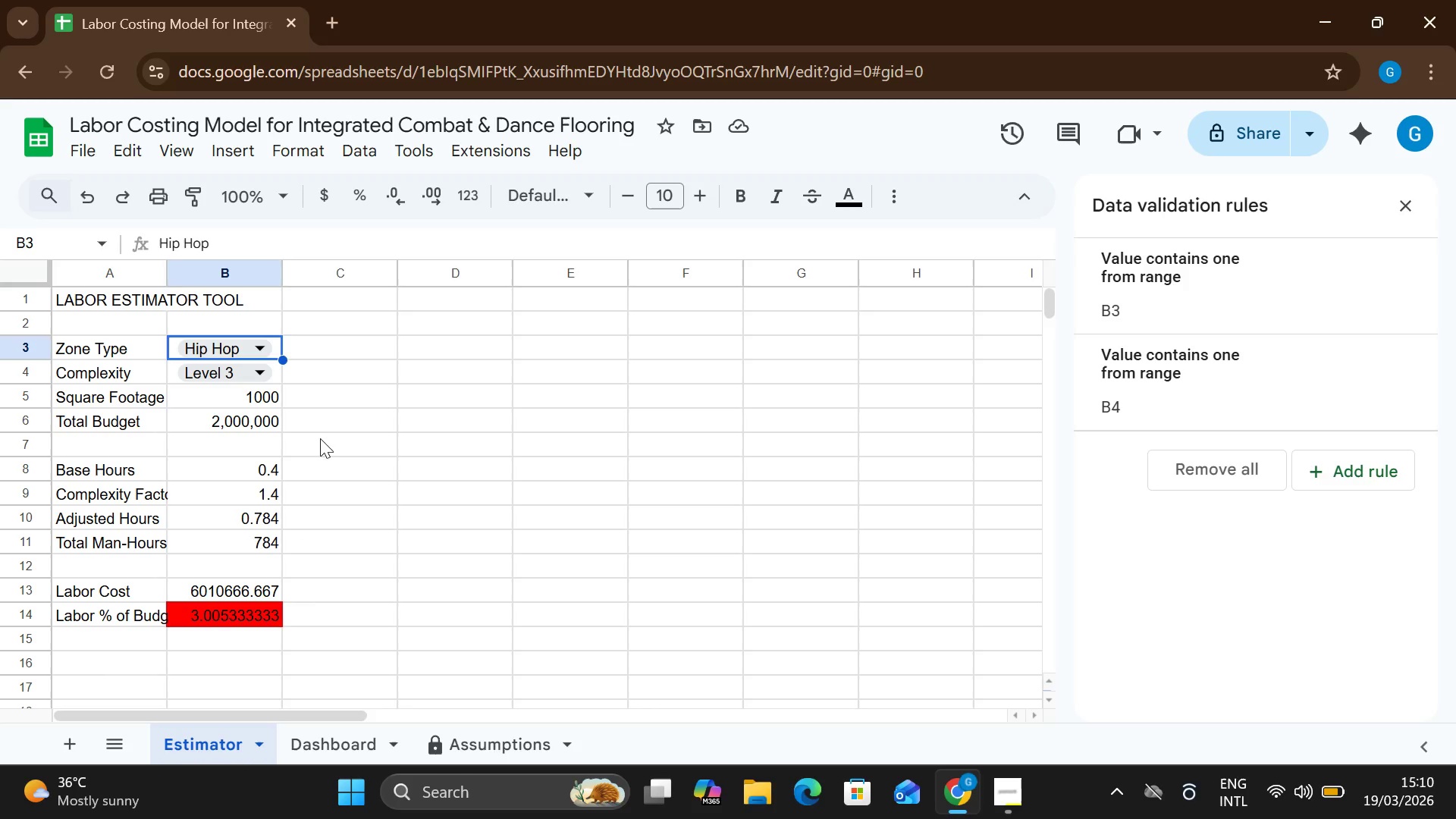 
left_click([249, 350])
 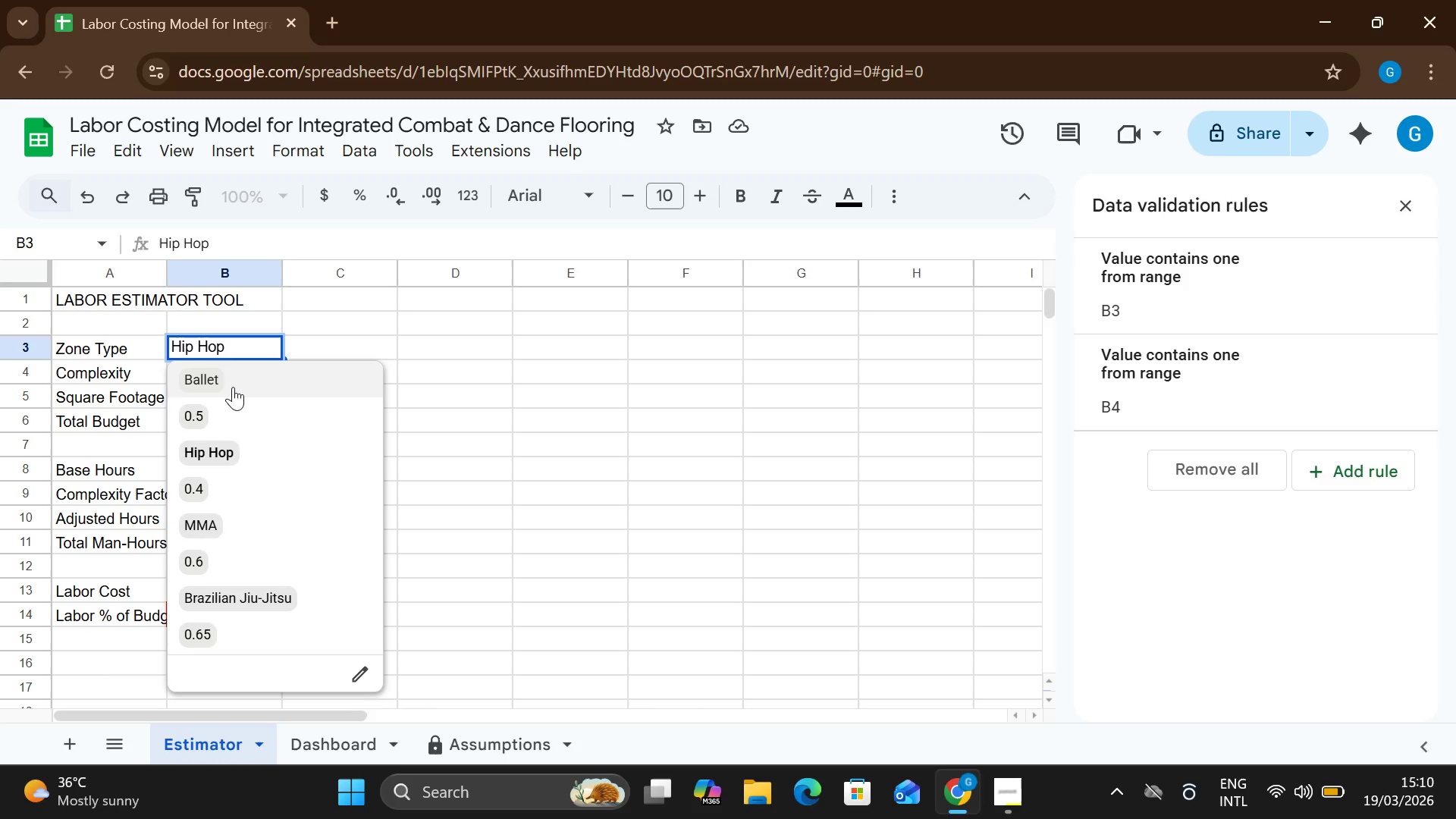 
left_click([233, 384])
 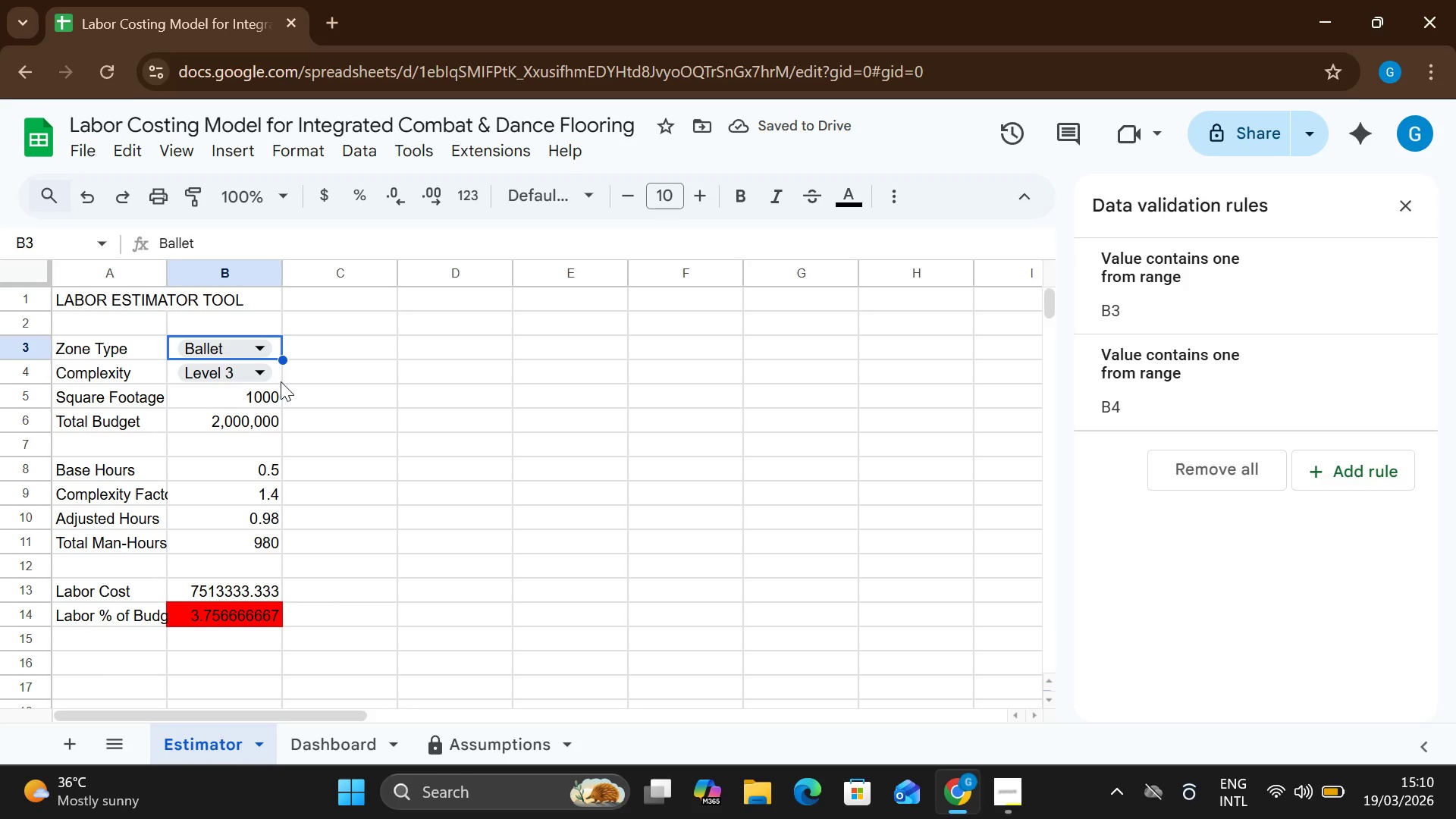 
wait(6.67)
 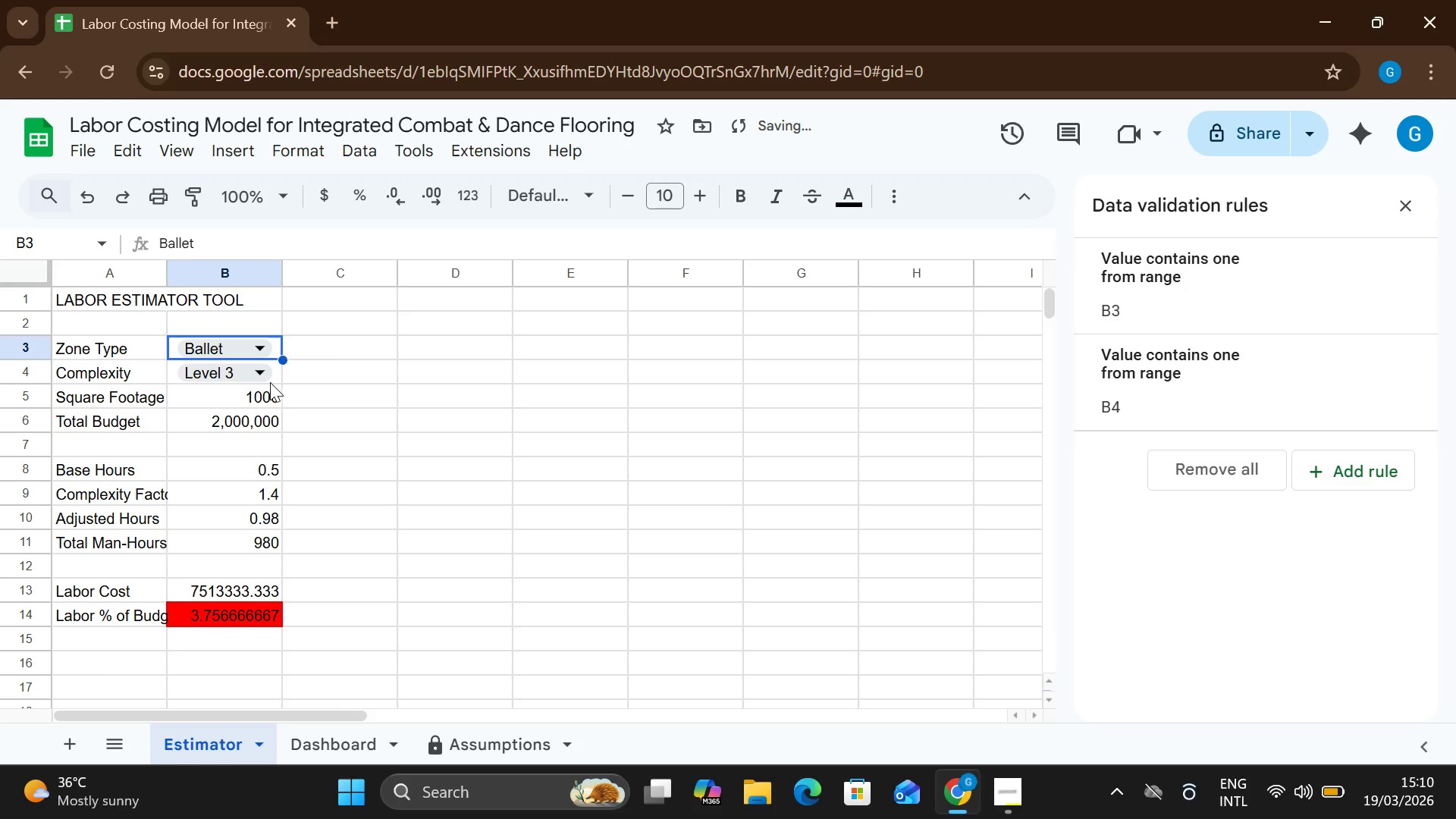 
left_click([264, 373])
 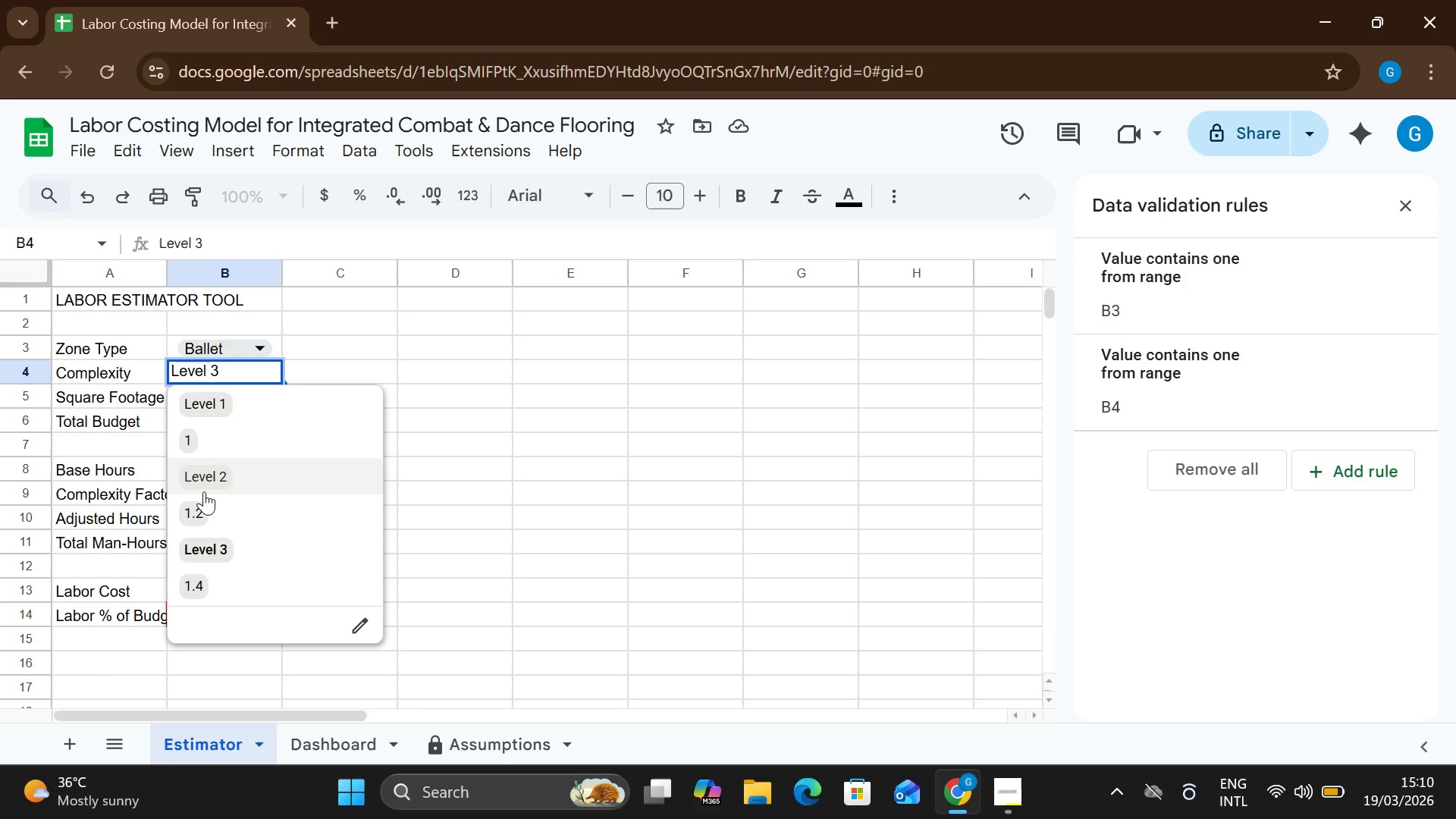 
left_click([204, 485])
 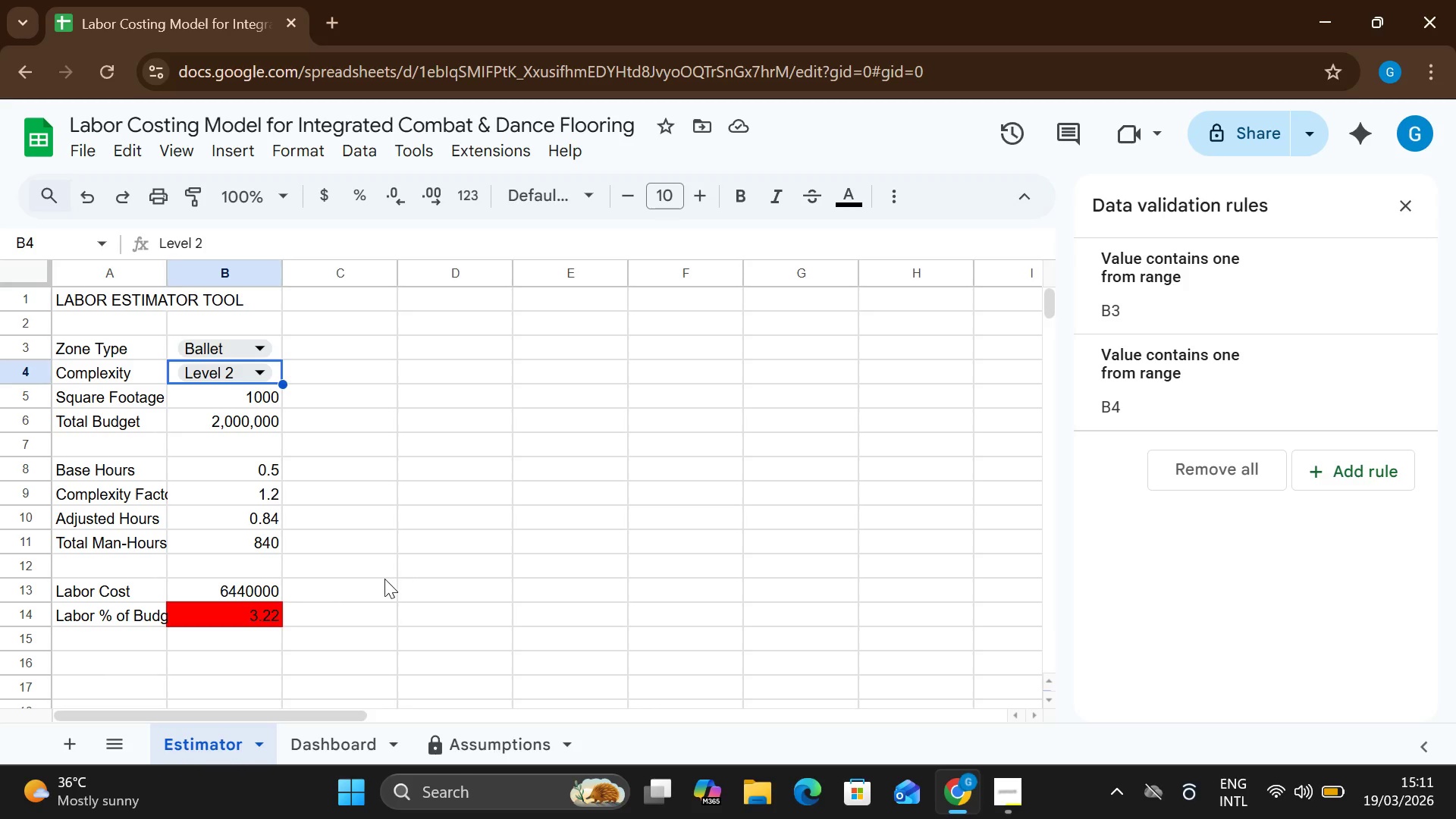 
wait(61.53)
 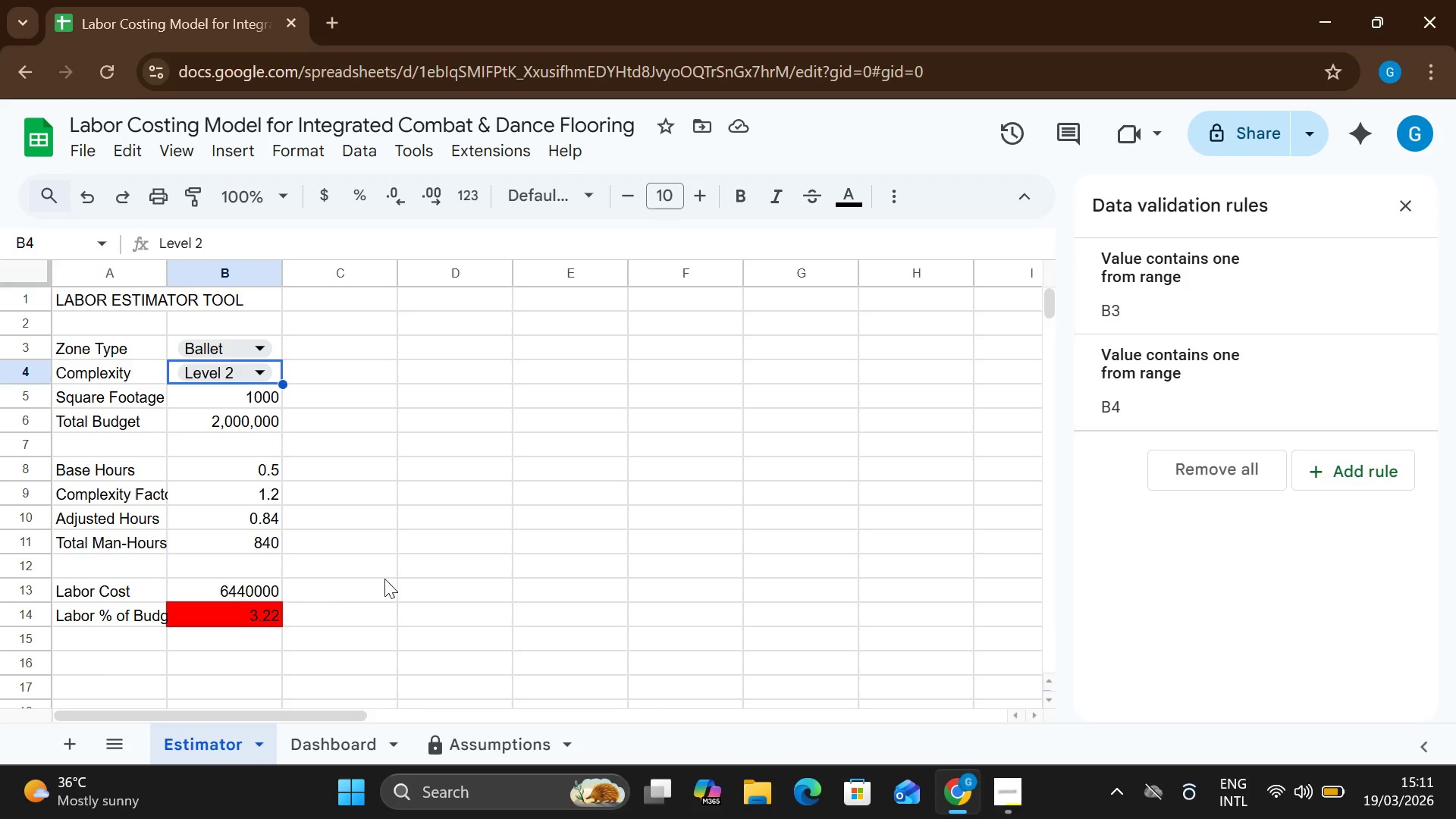 
left_click([359, 745])
 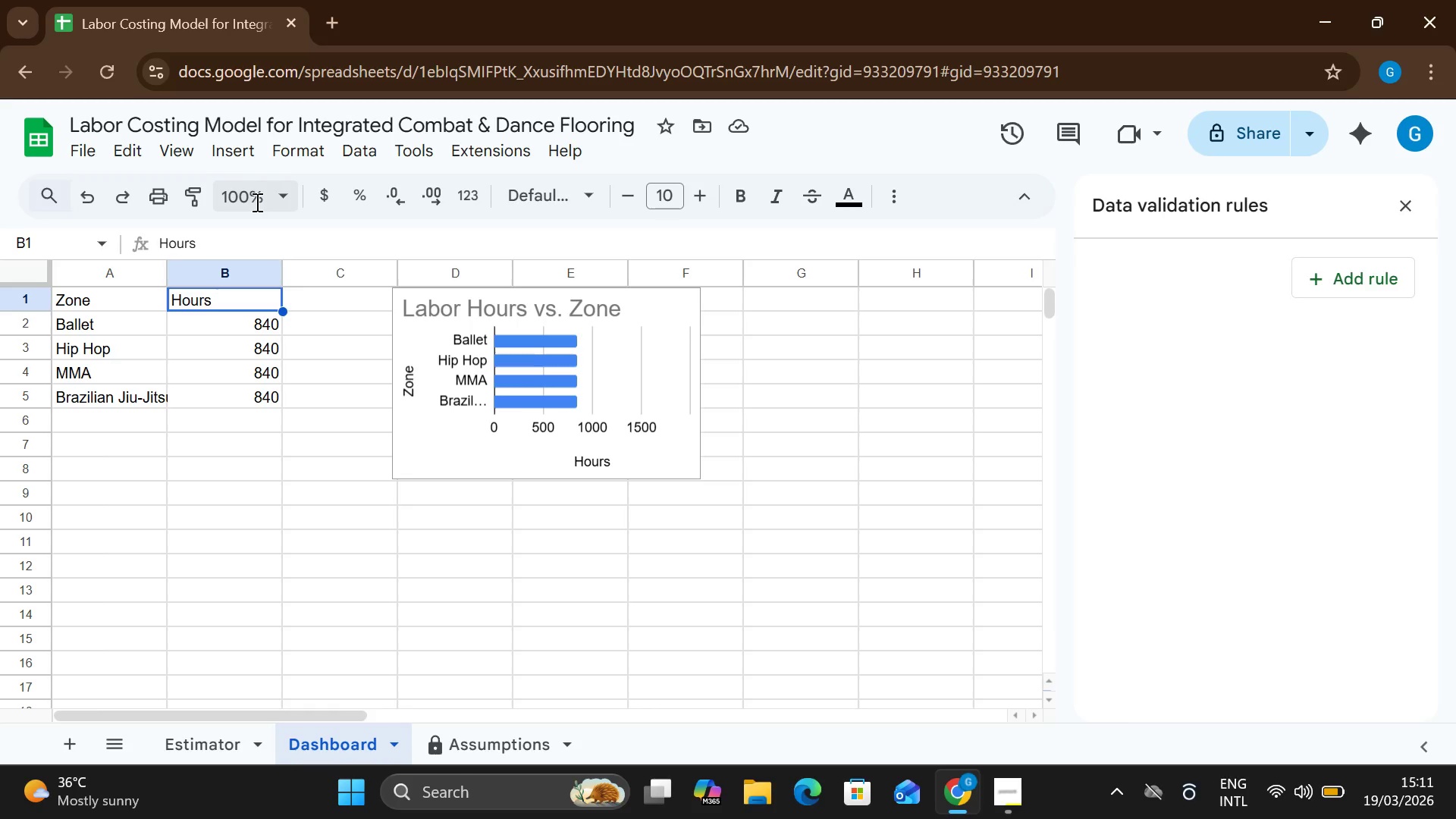 
wait(7.61)
 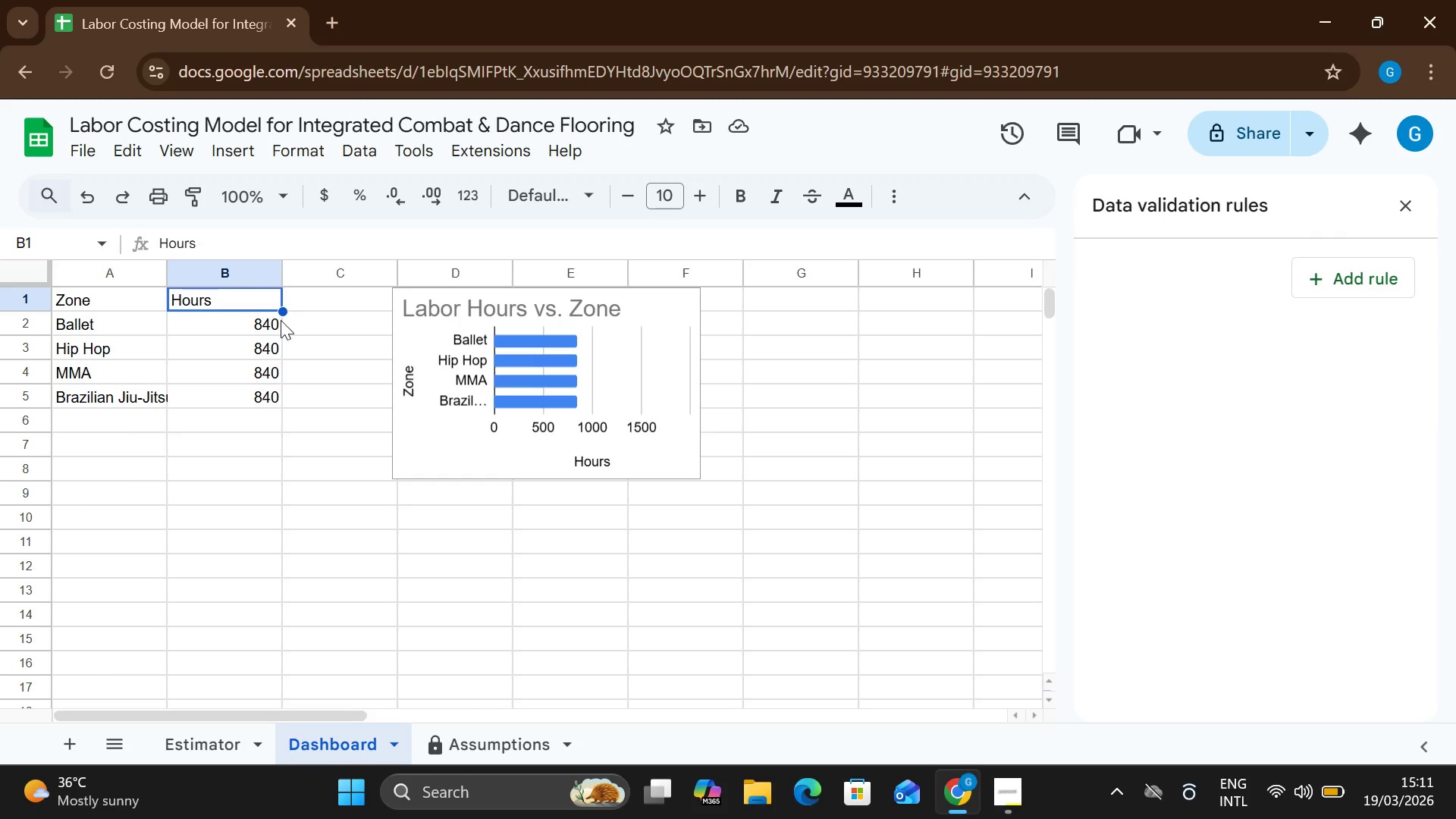 
left_click([250, 157])
 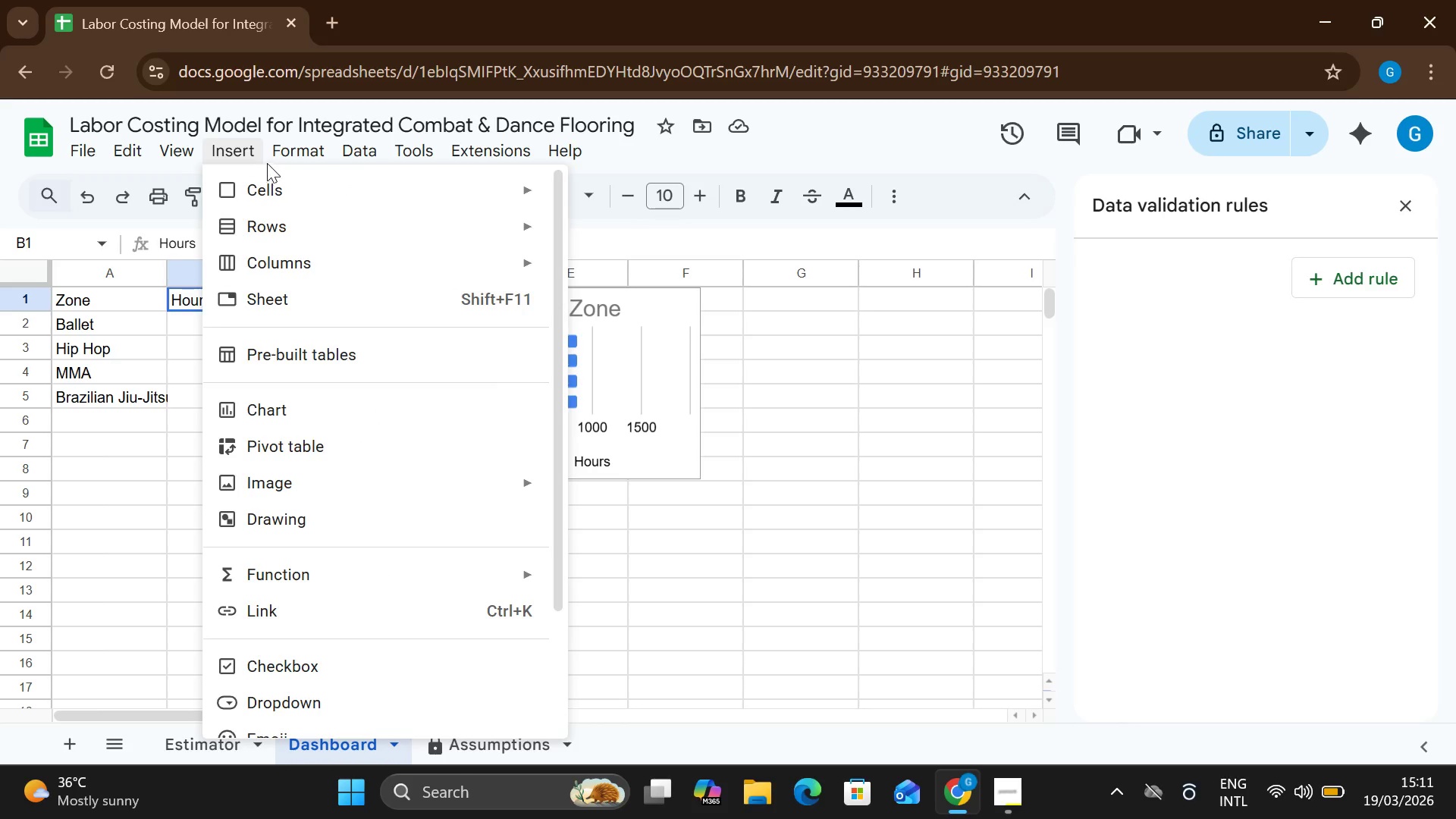 
wait(9.75)
 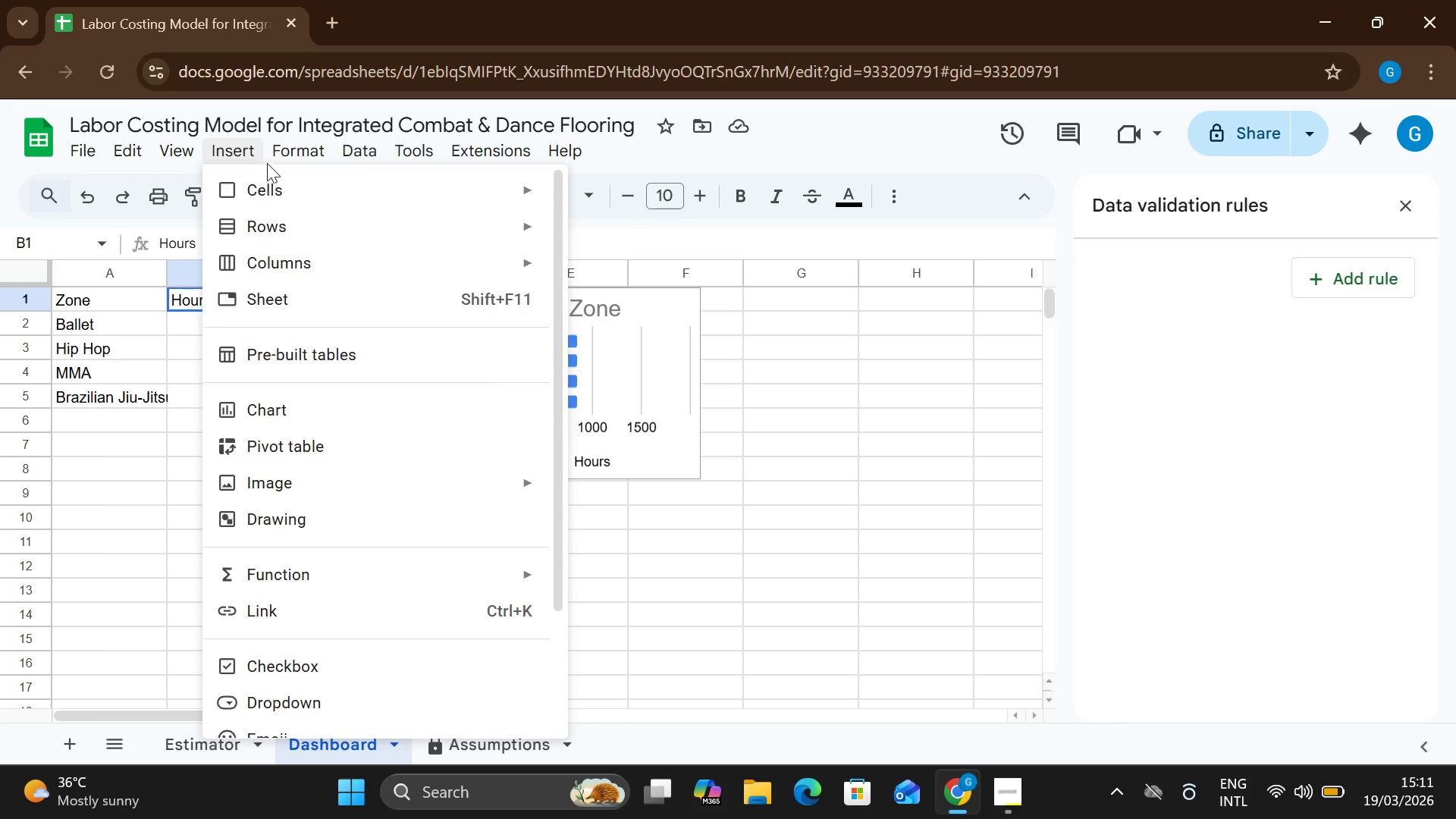 
mouse_move([362, 163])
 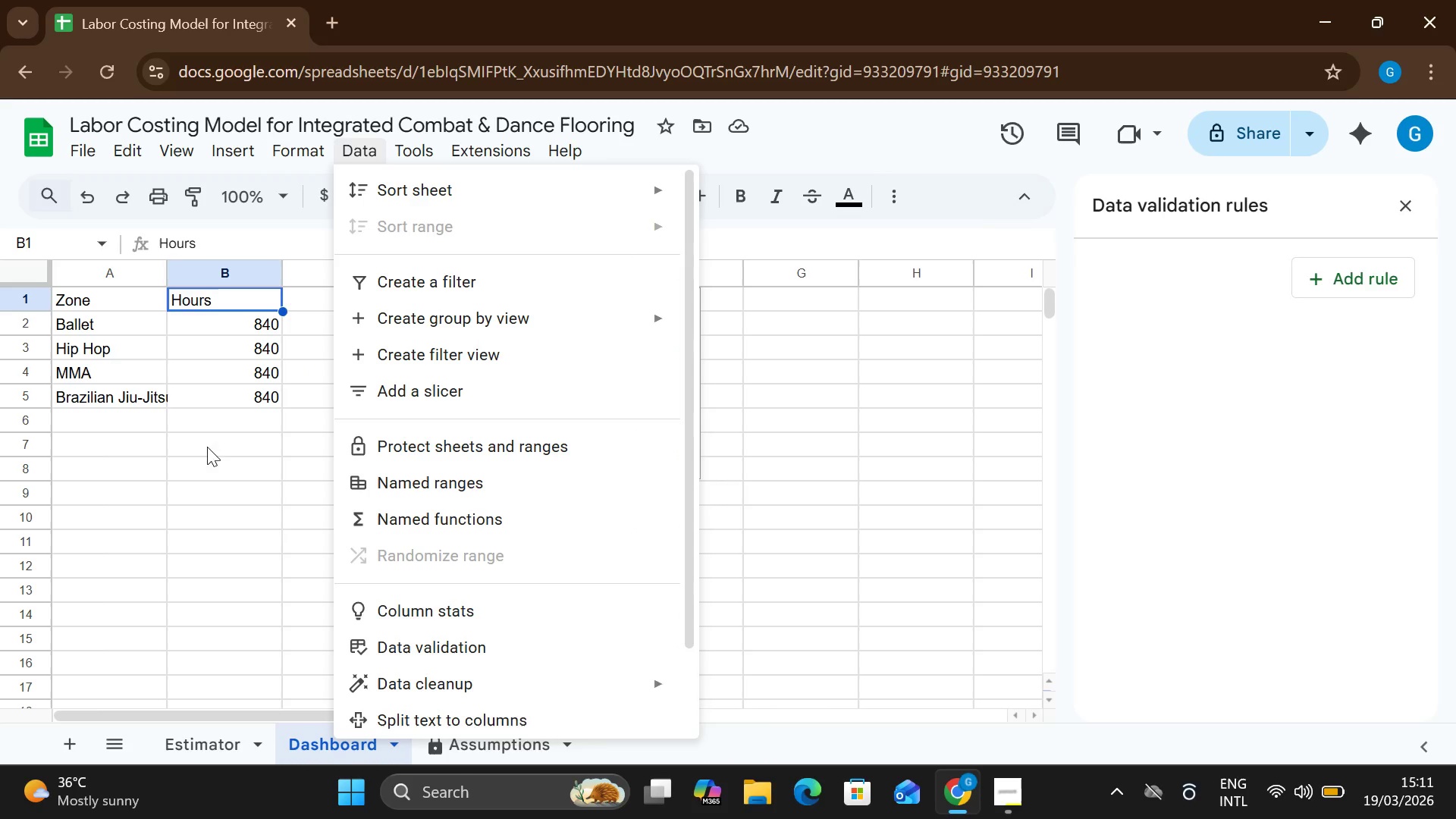 
left_click([201, 457])
 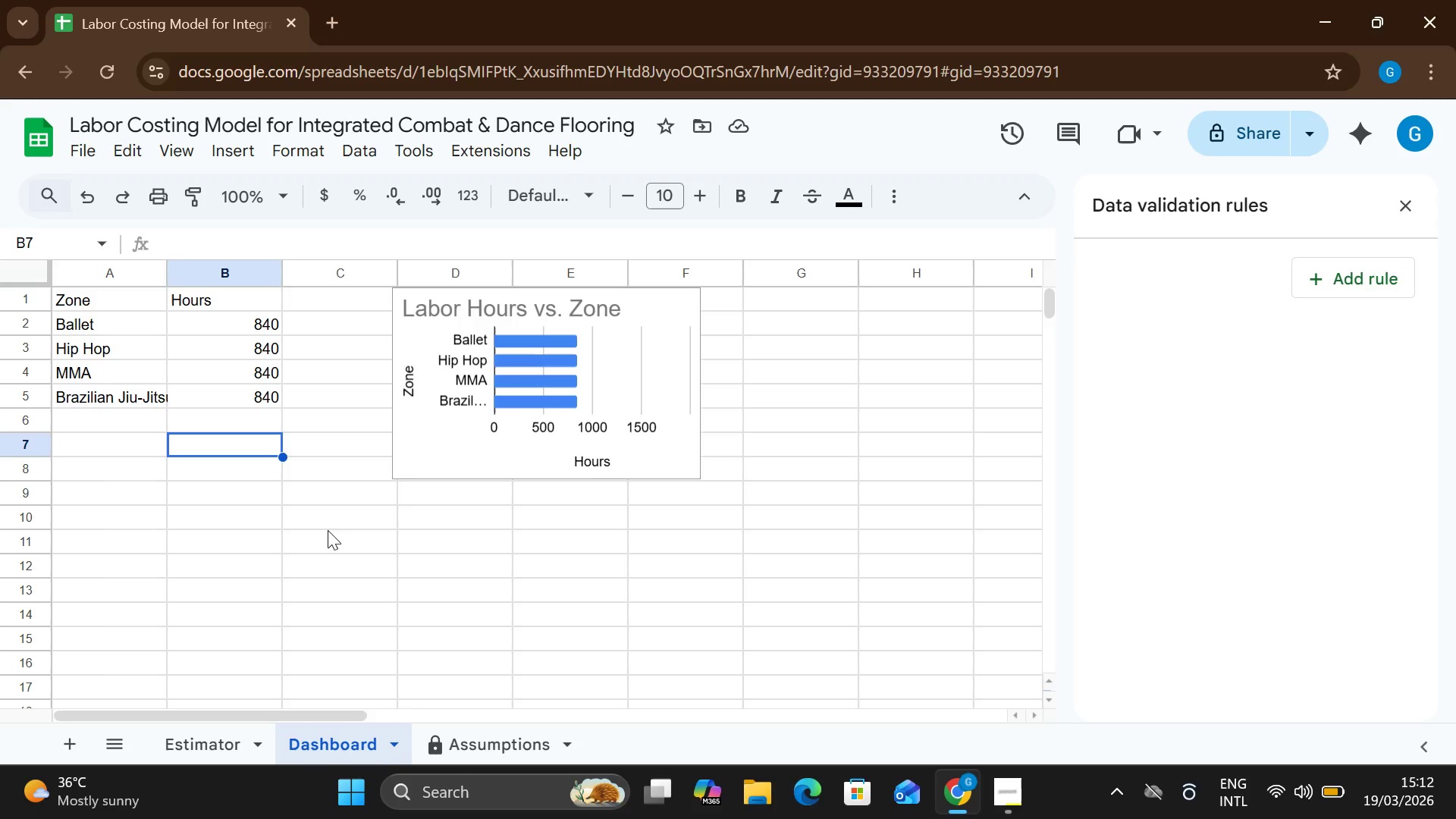 
wait(63.88)
 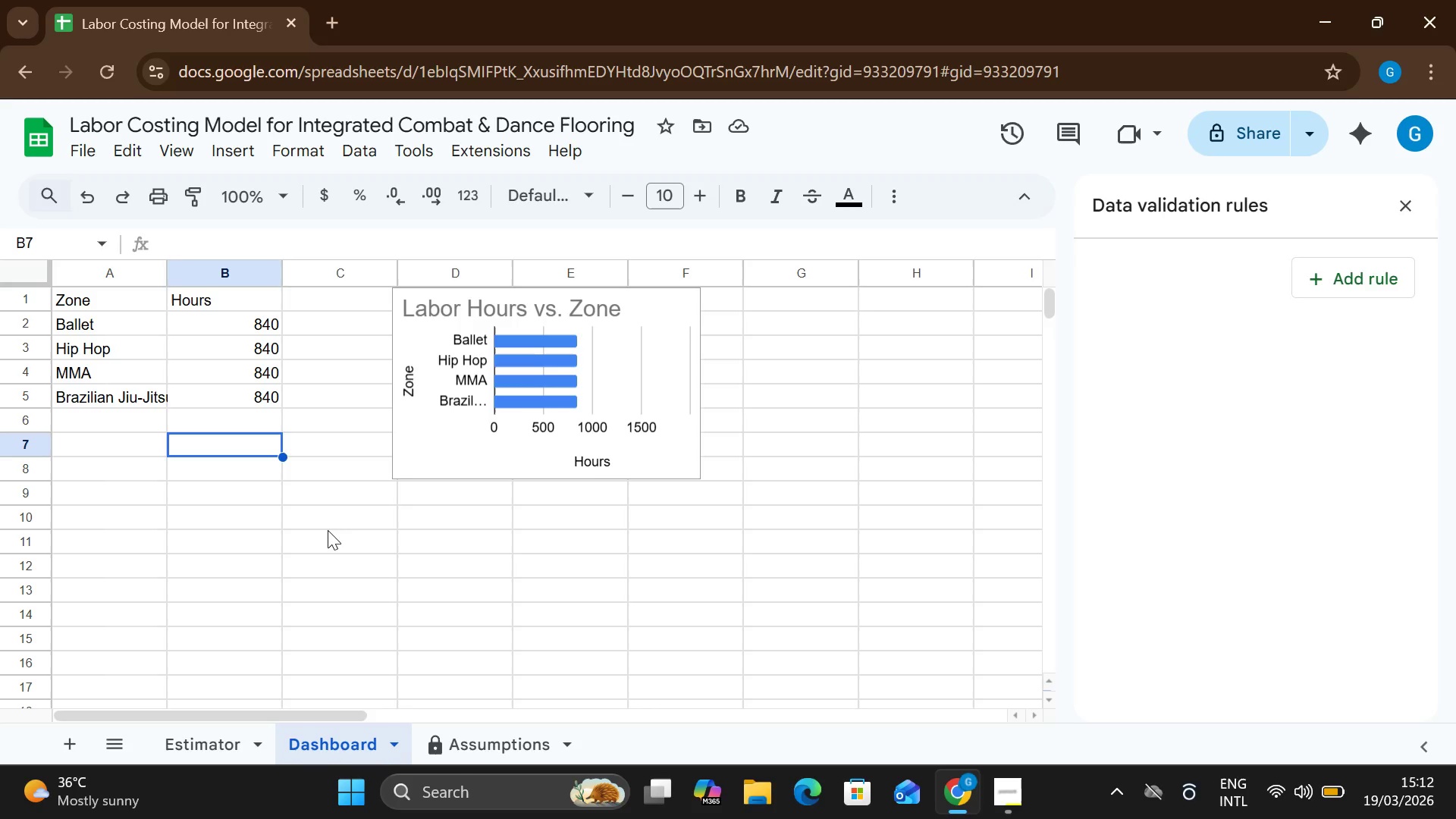 
double_click([279, 317])
 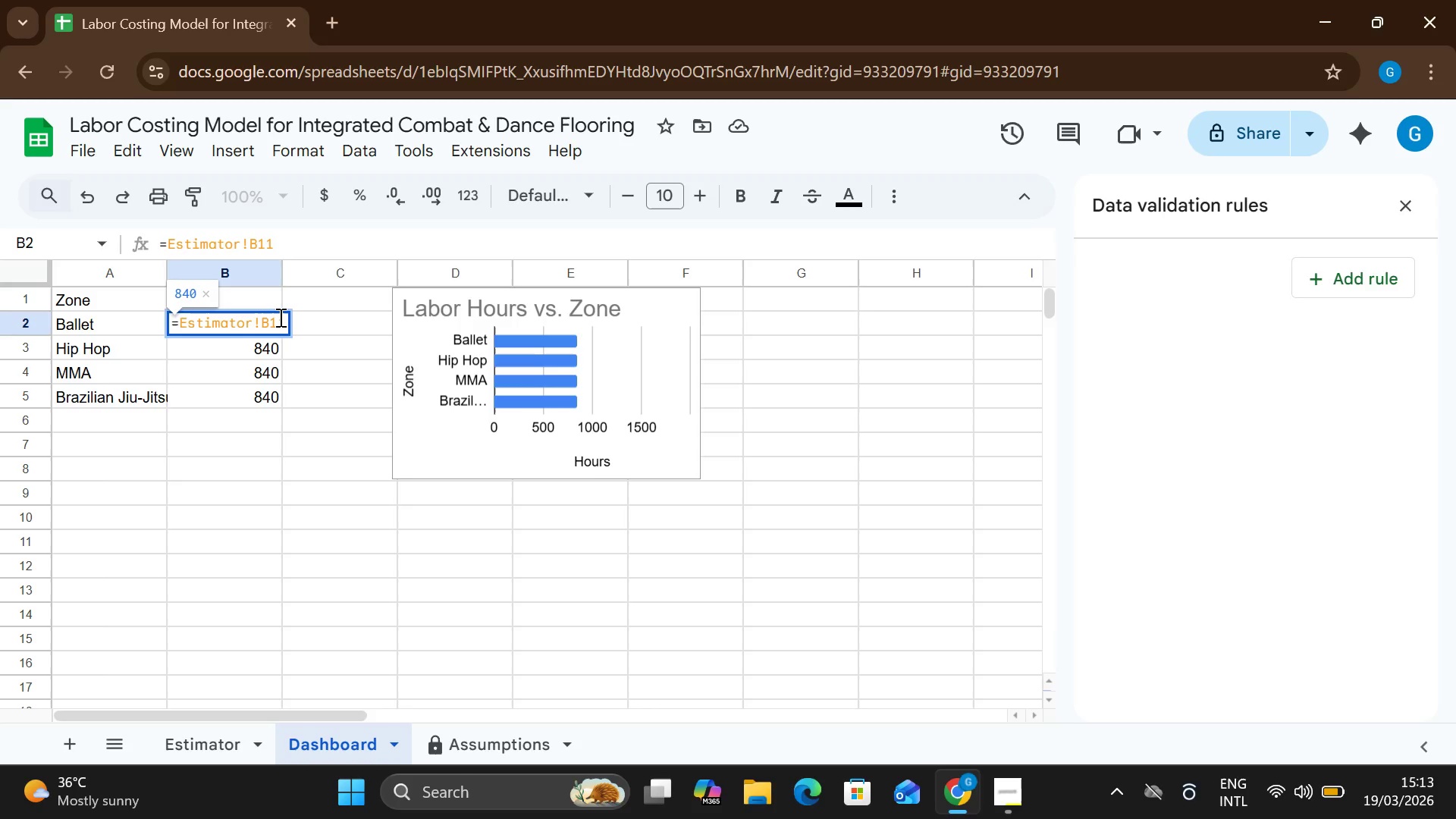 
hold_key(key=Backspace, duration=0.66)
 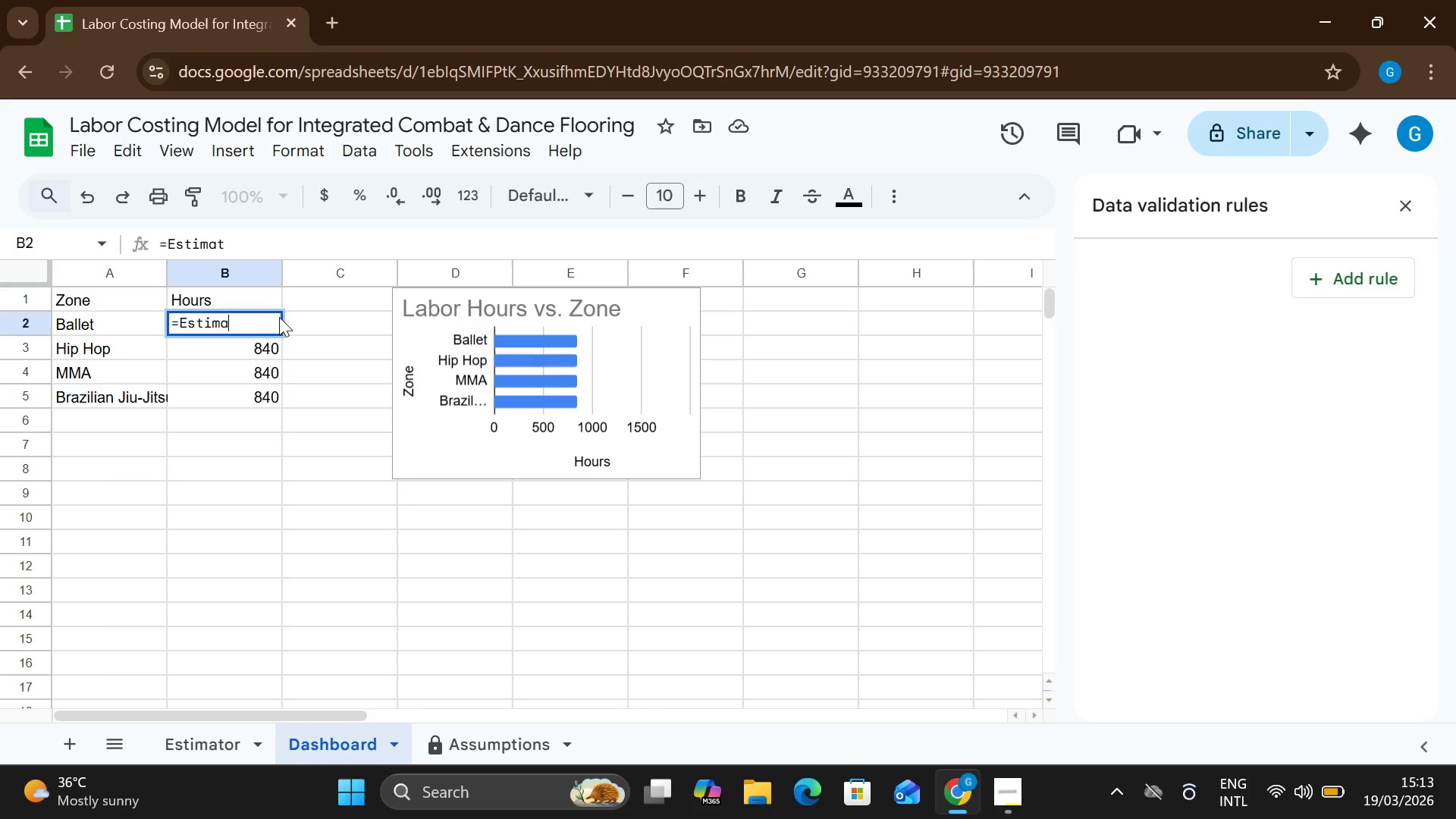 
key(Backspace)
 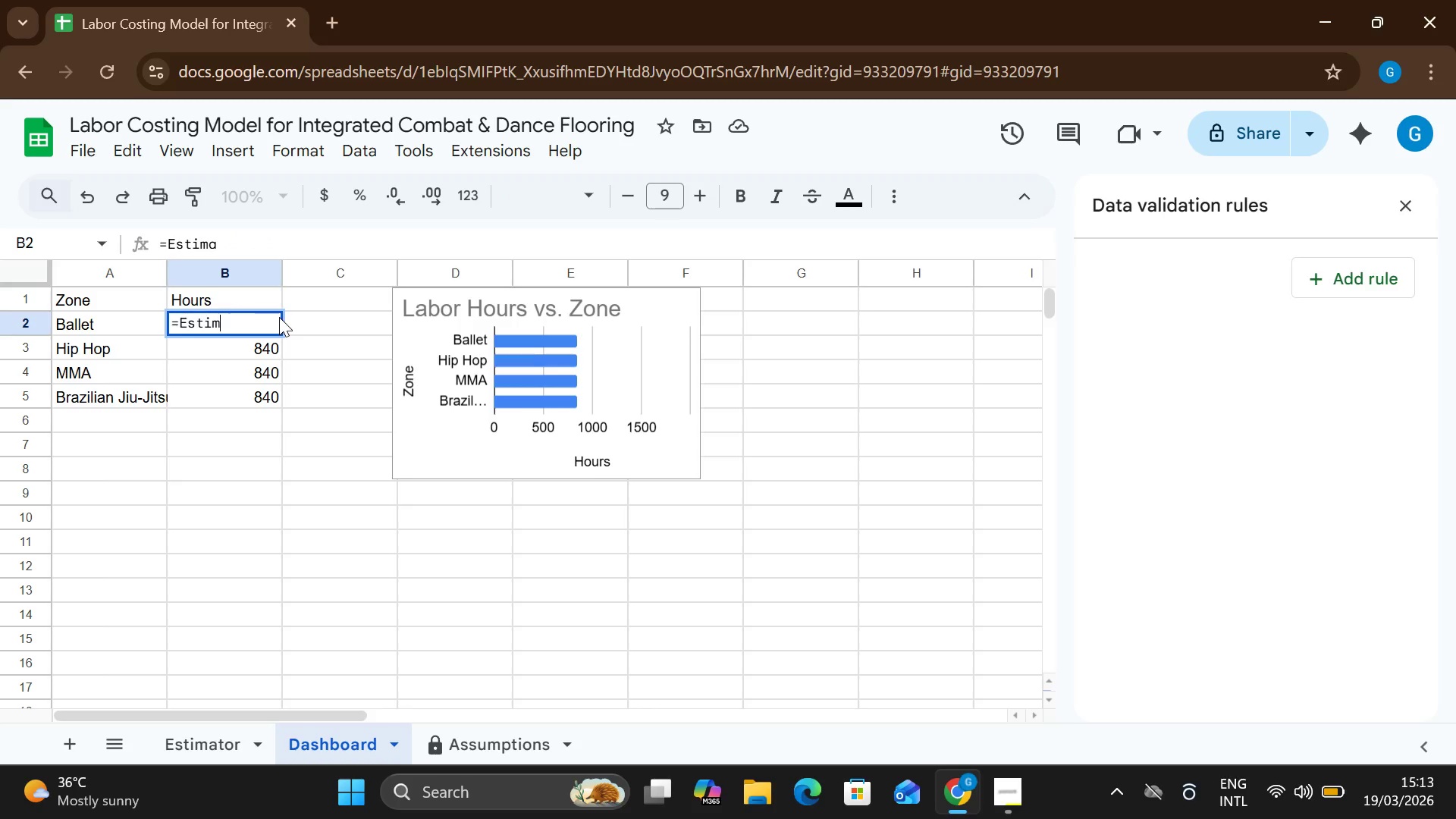 
key(Backspace)
 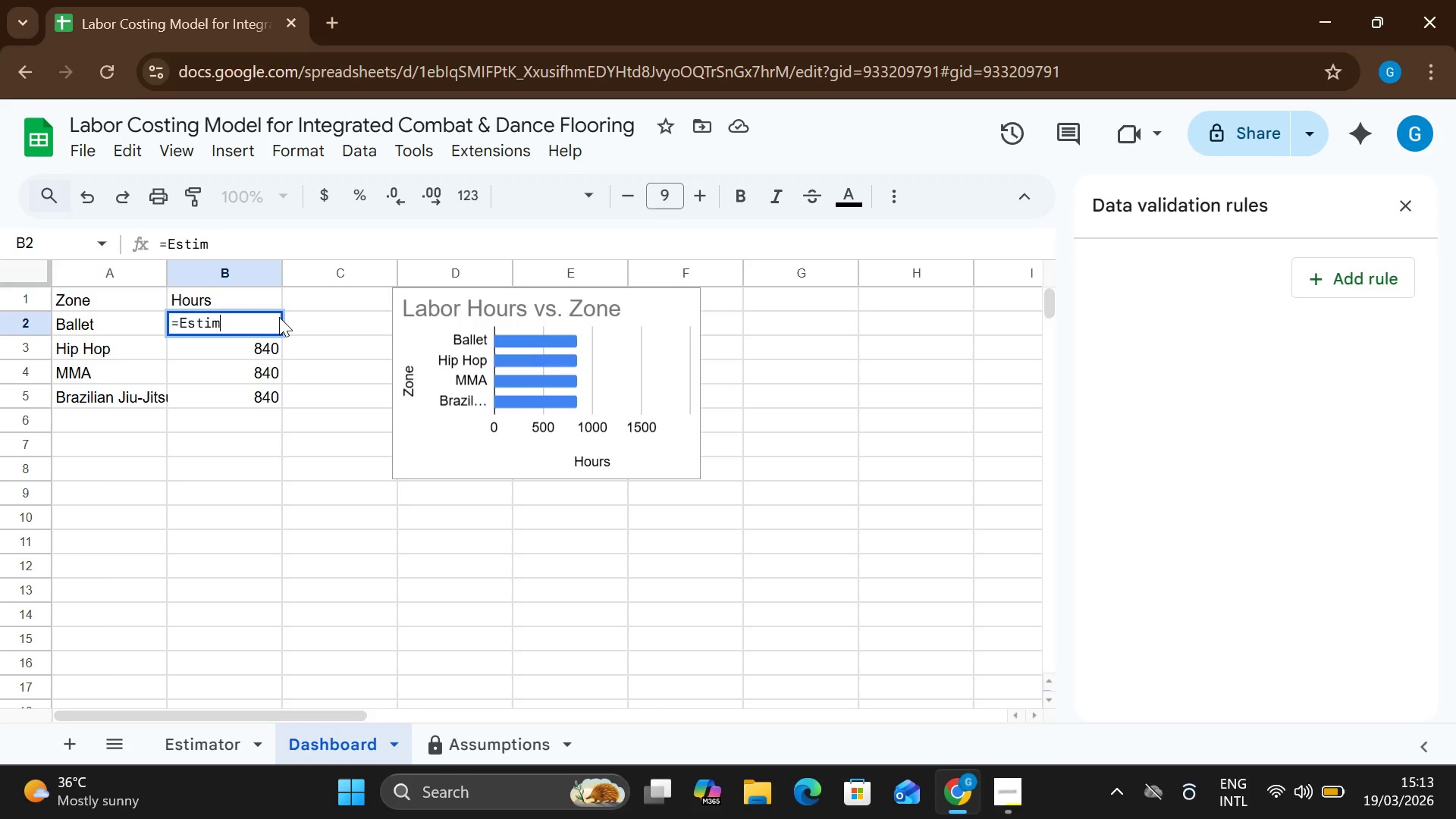 
key(Backspace)
 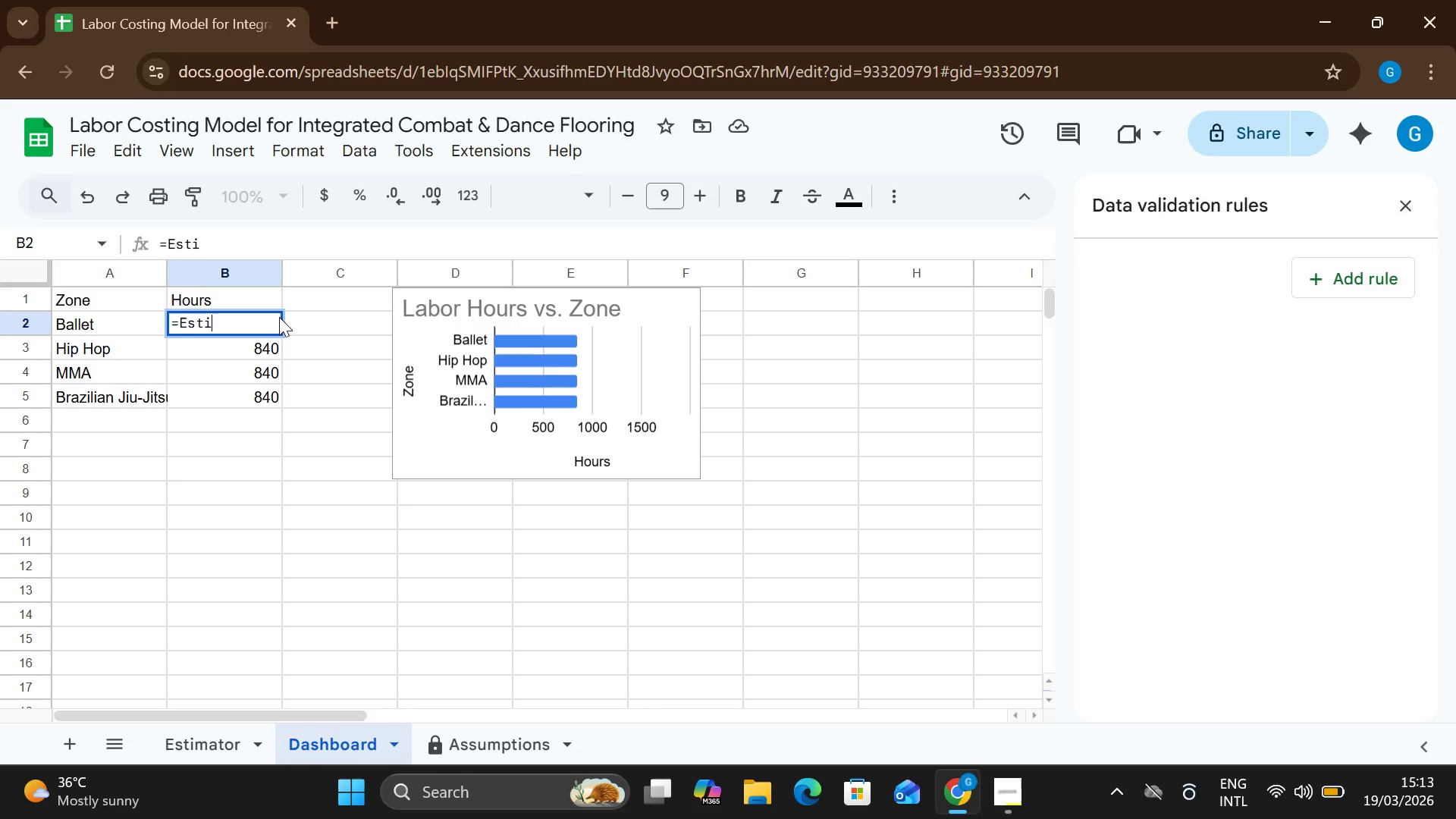 
key(Backspace)
 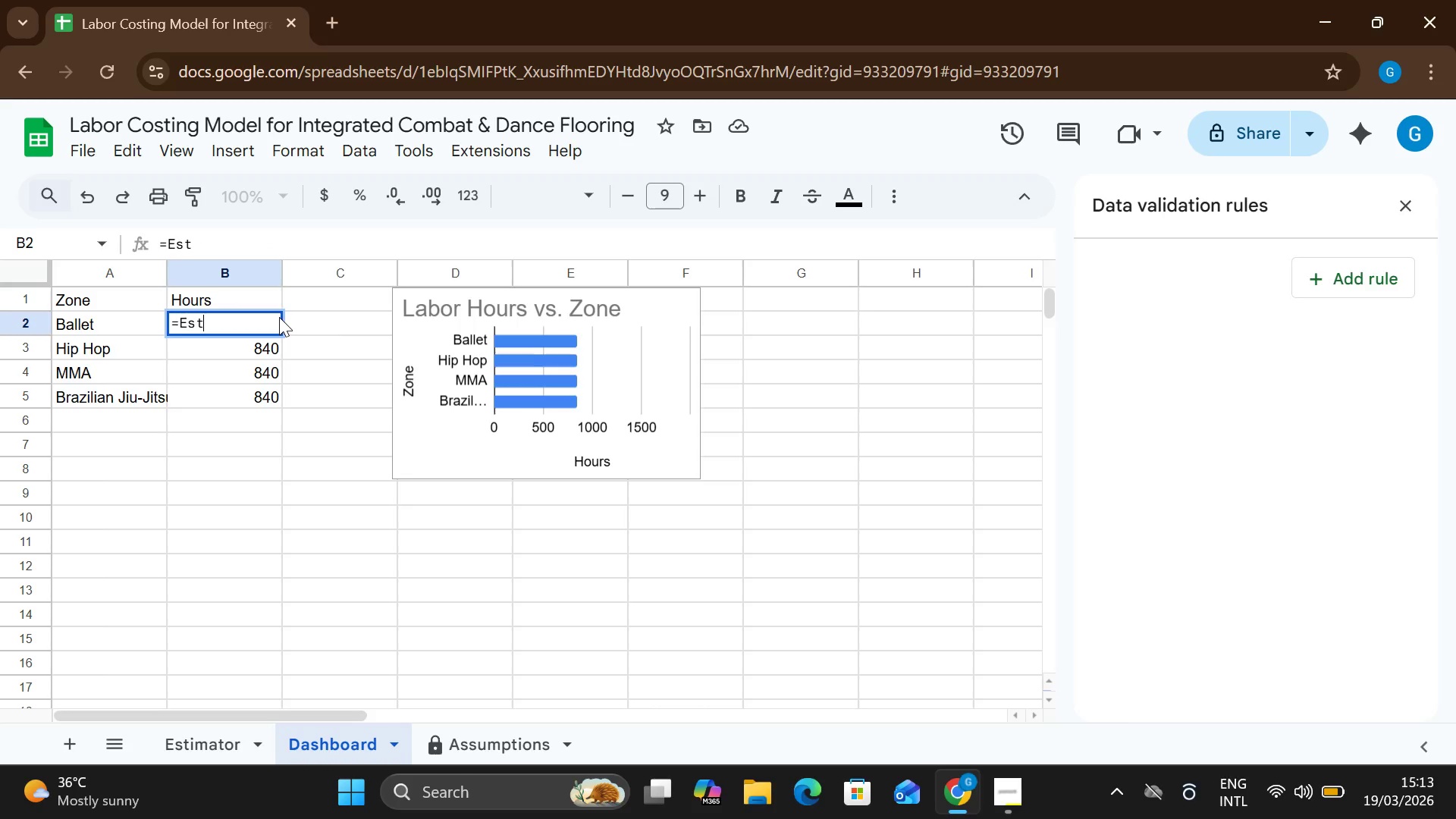 
key(Backspace)
 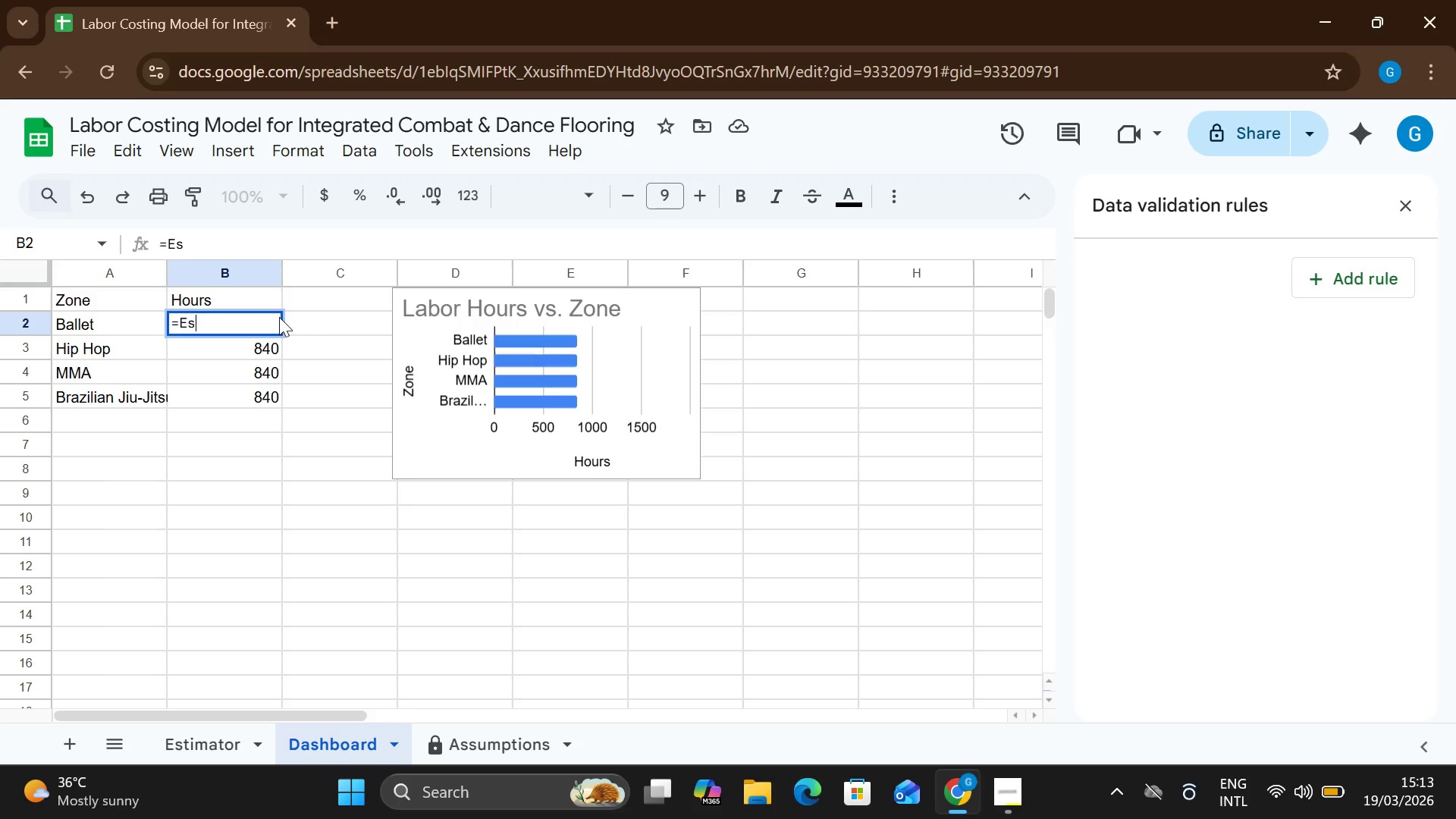 
key(Backspace)
 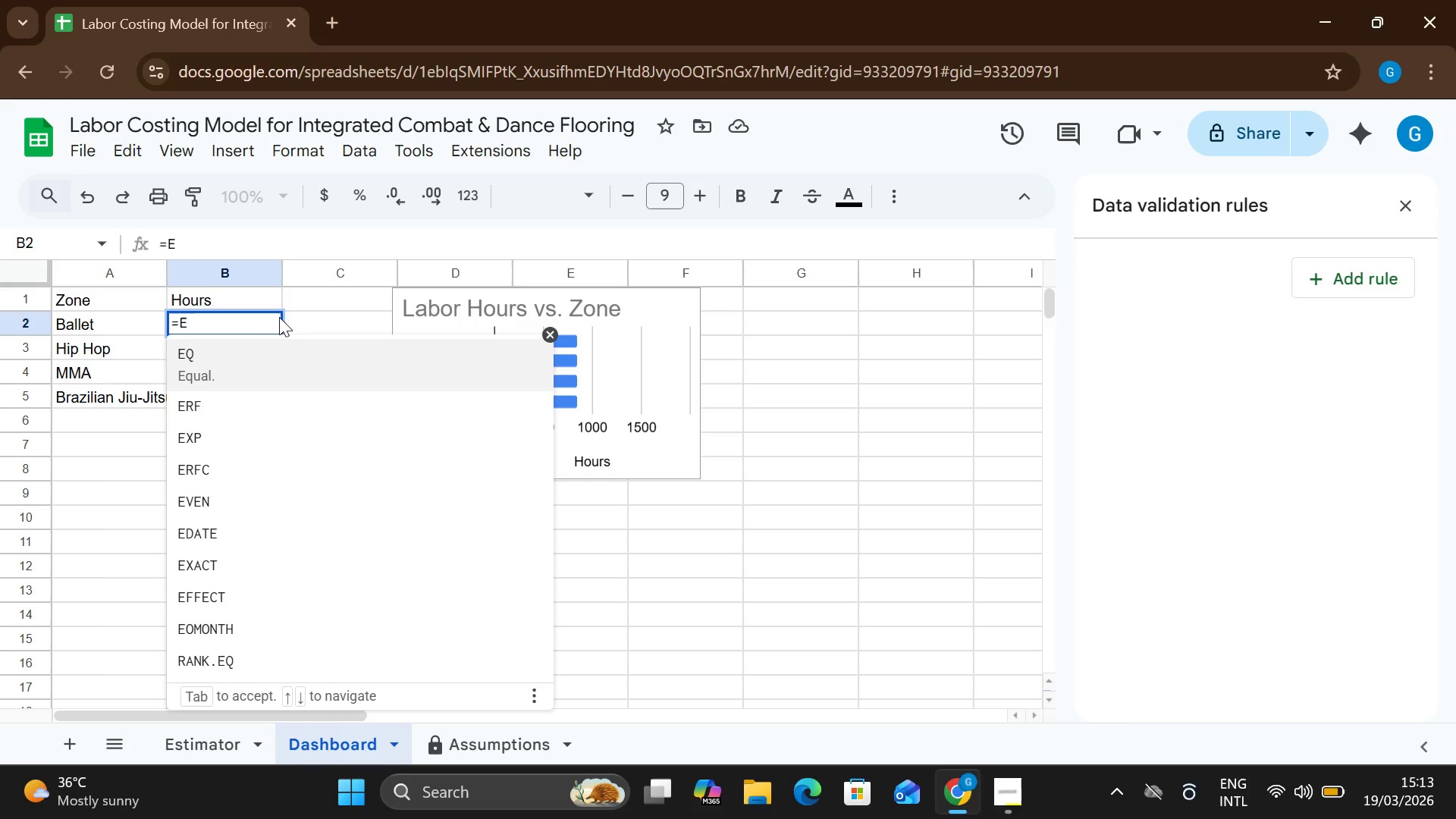 
key(Backspace)
 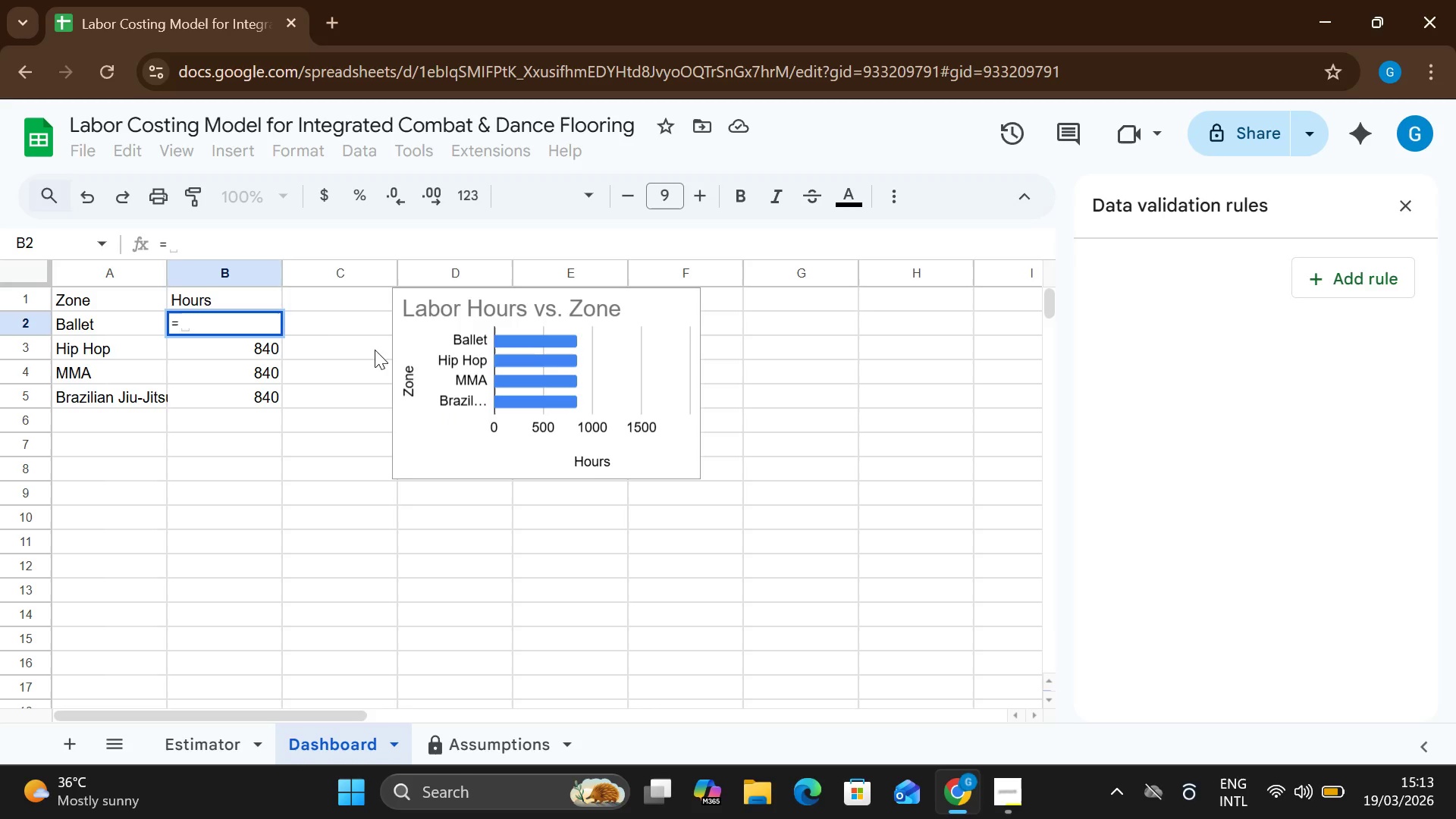 
wait(41.7)
 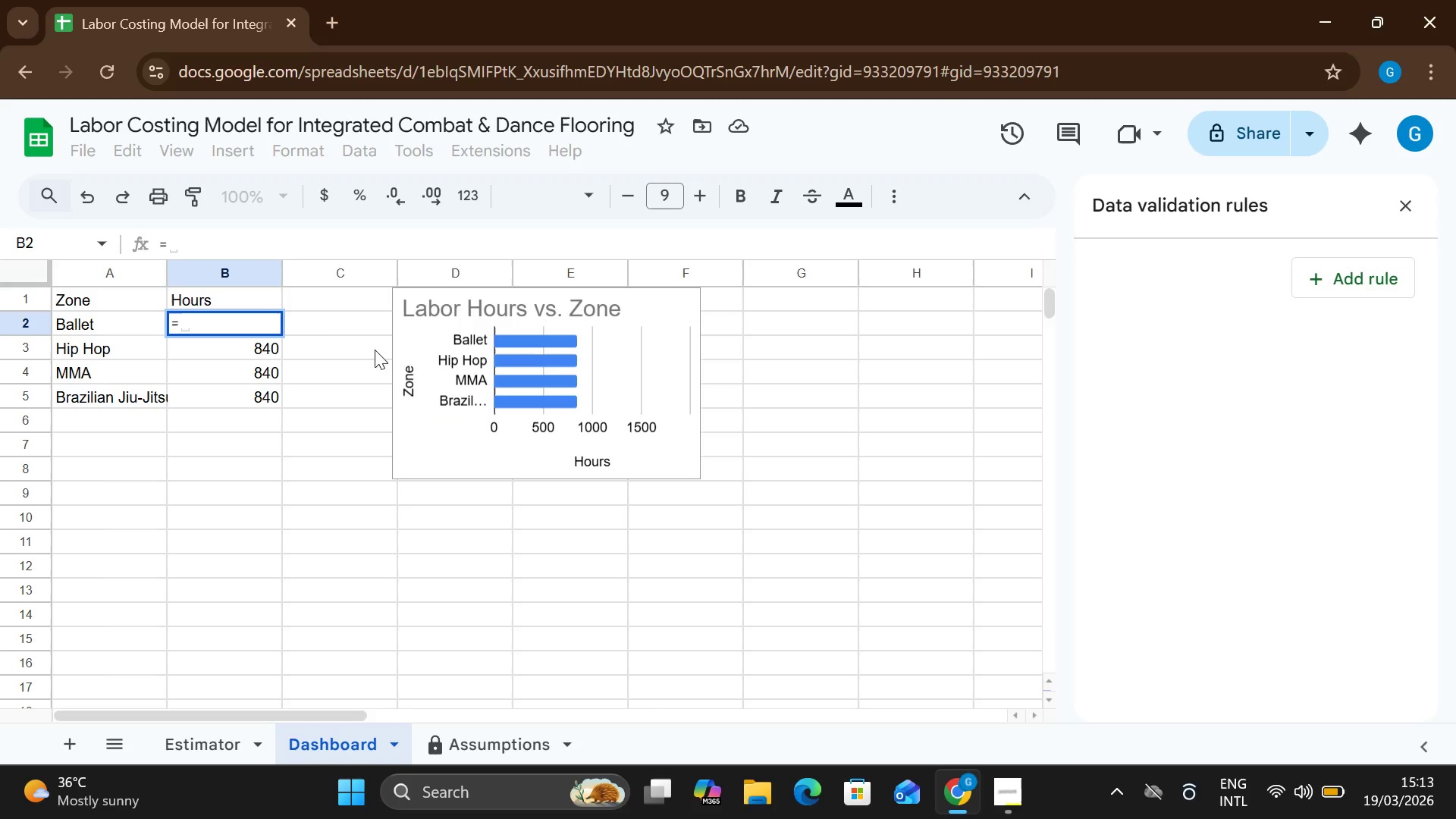 
key(Backspace)
type(500)
 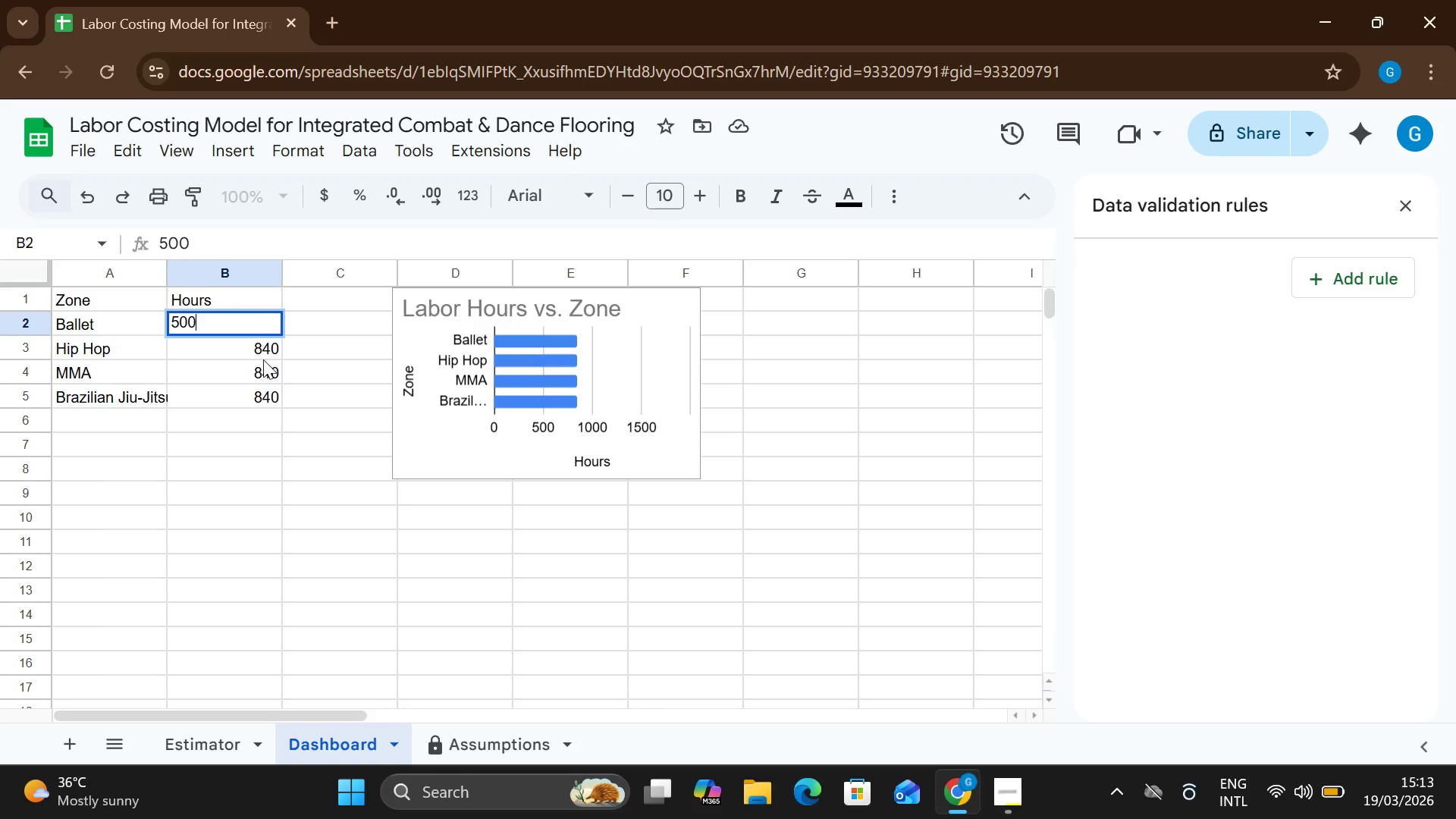 
double_click([262, 358])
 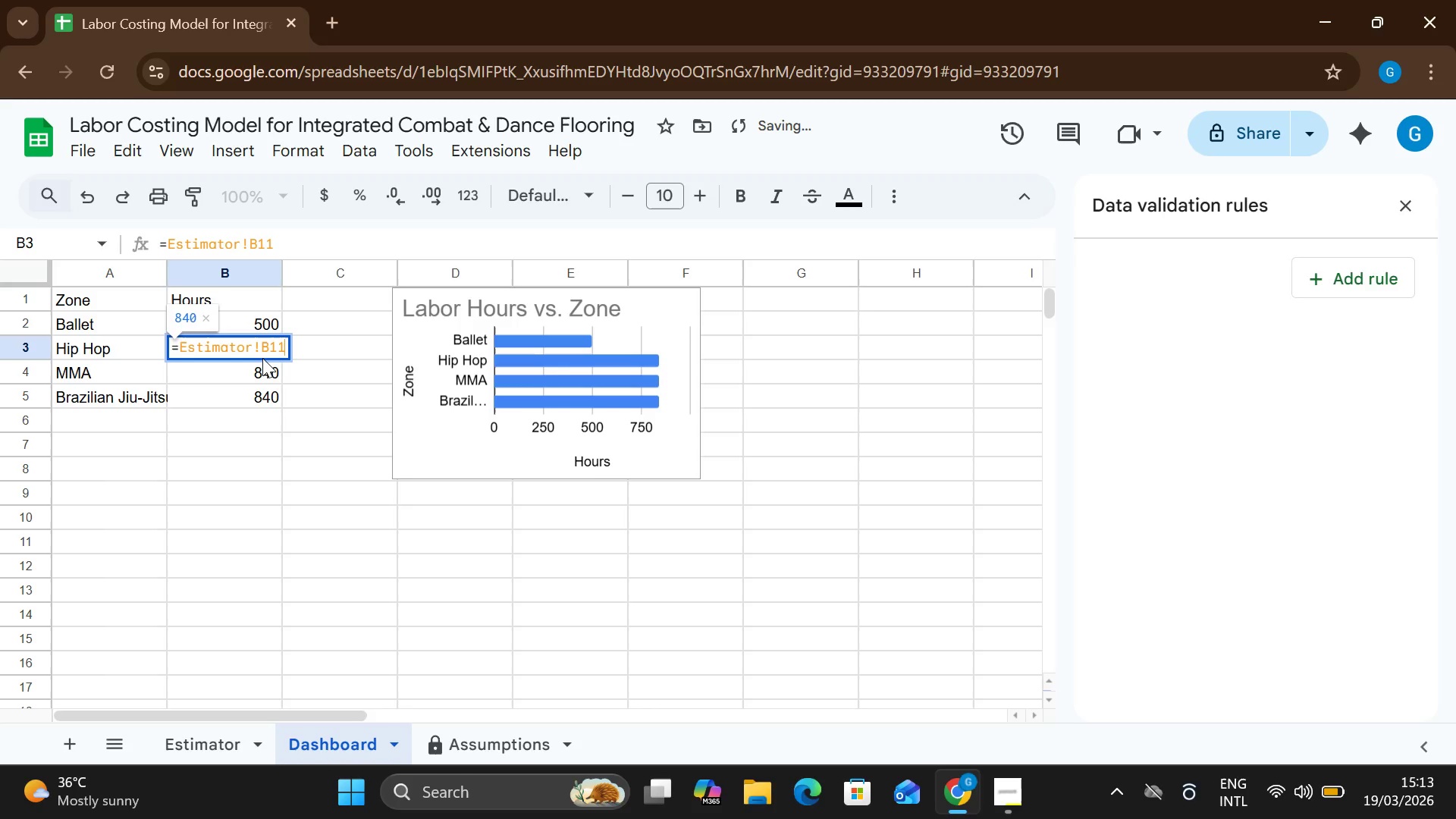 
left_click([262, 358])
 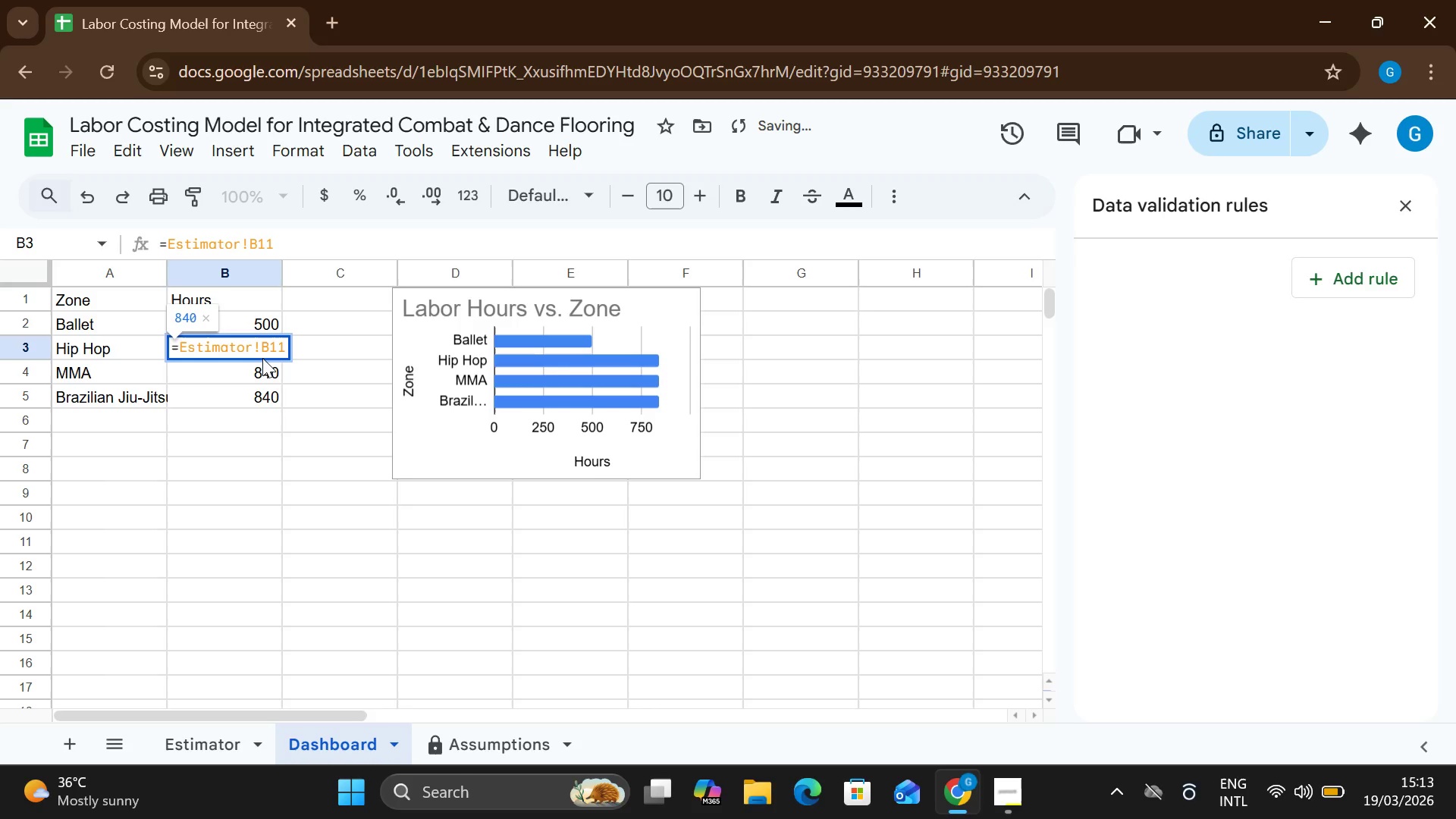 
hold_key(key=Backspace, duration=0.78)
 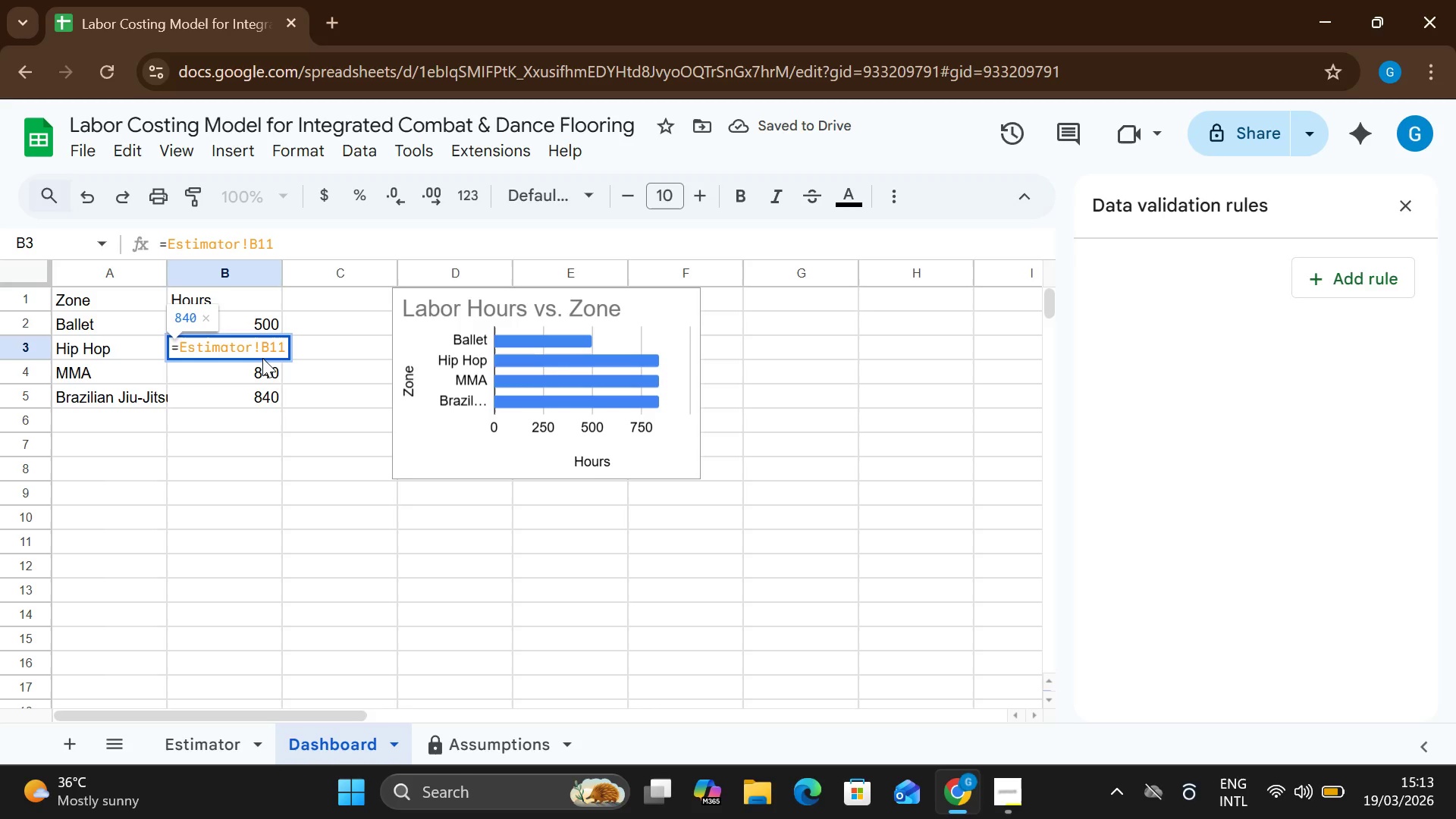 
key(Backspace)
 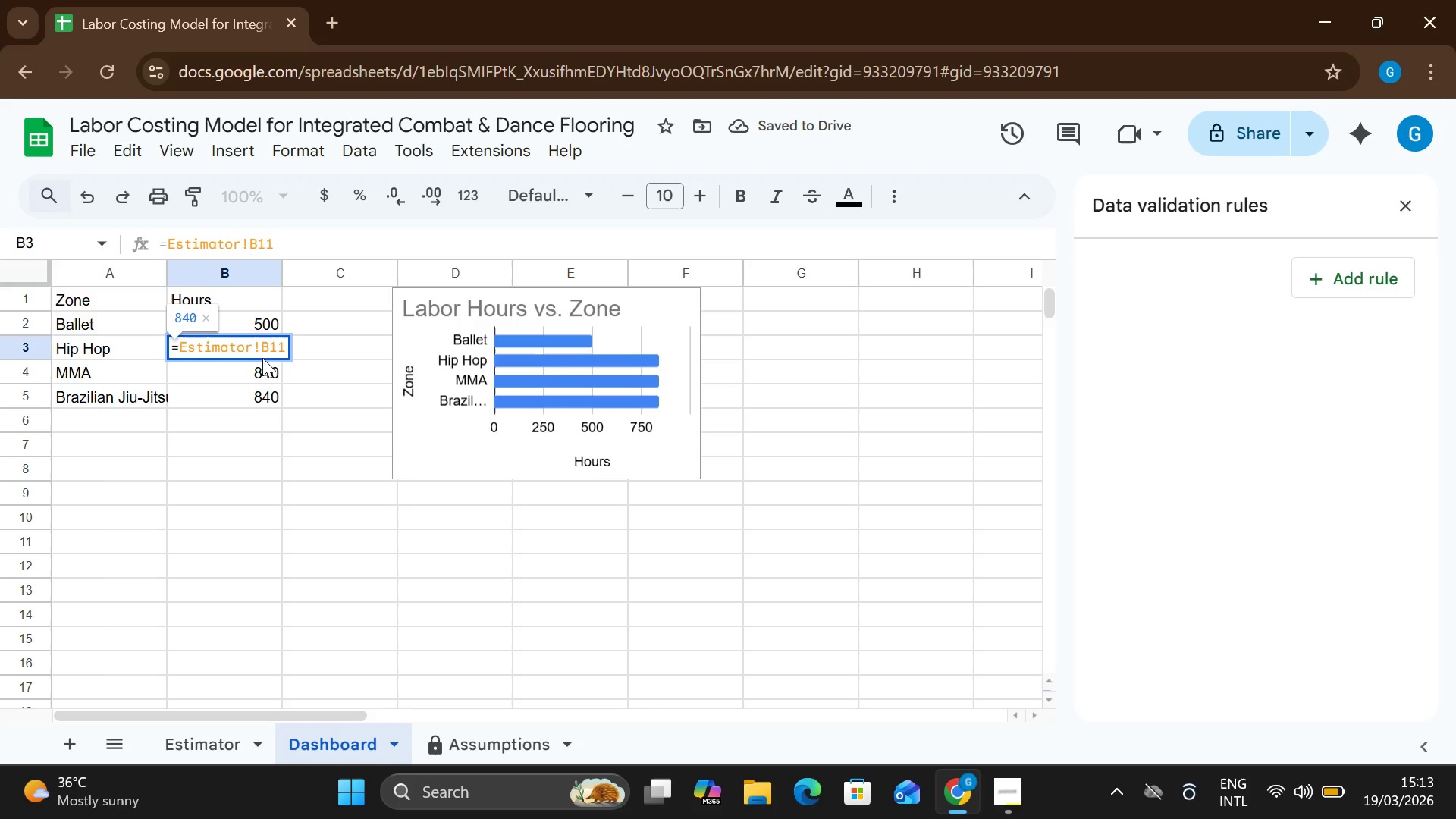 
key(Backspace)
 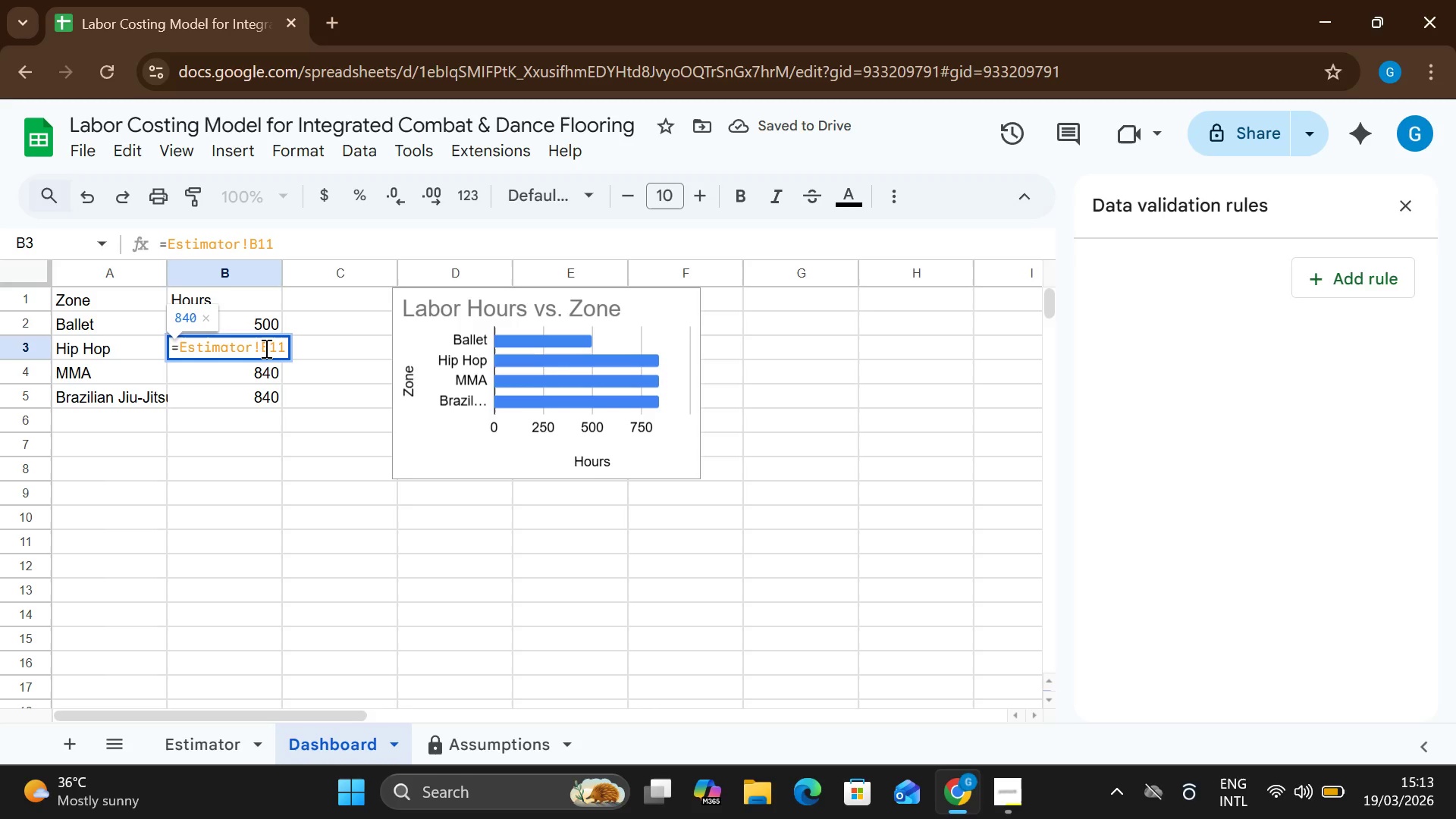 
double_click([265, 348])
 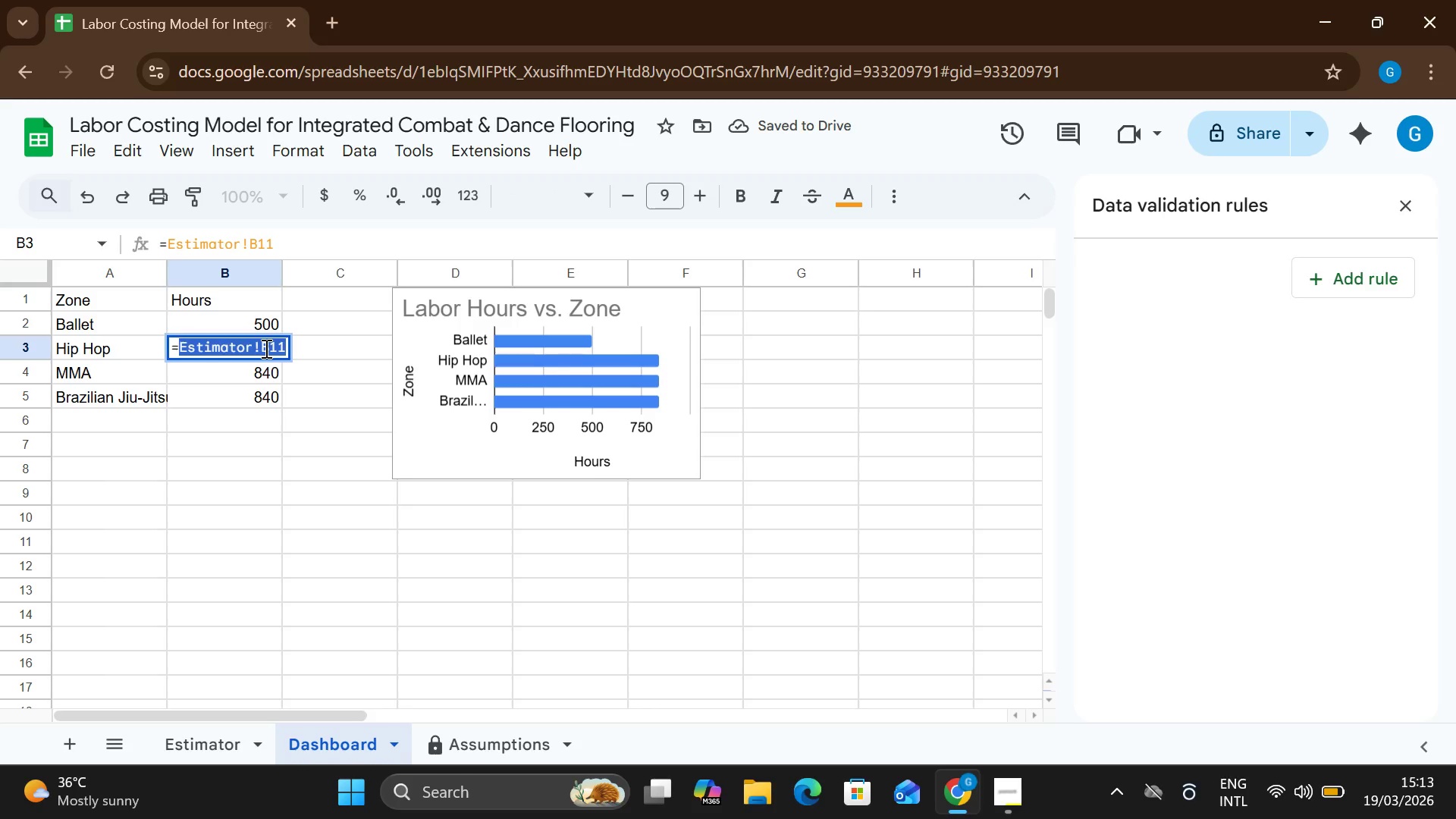 
key(Backspace)
key(Backspace)
type(6)
key(Backspace)
type(400)
 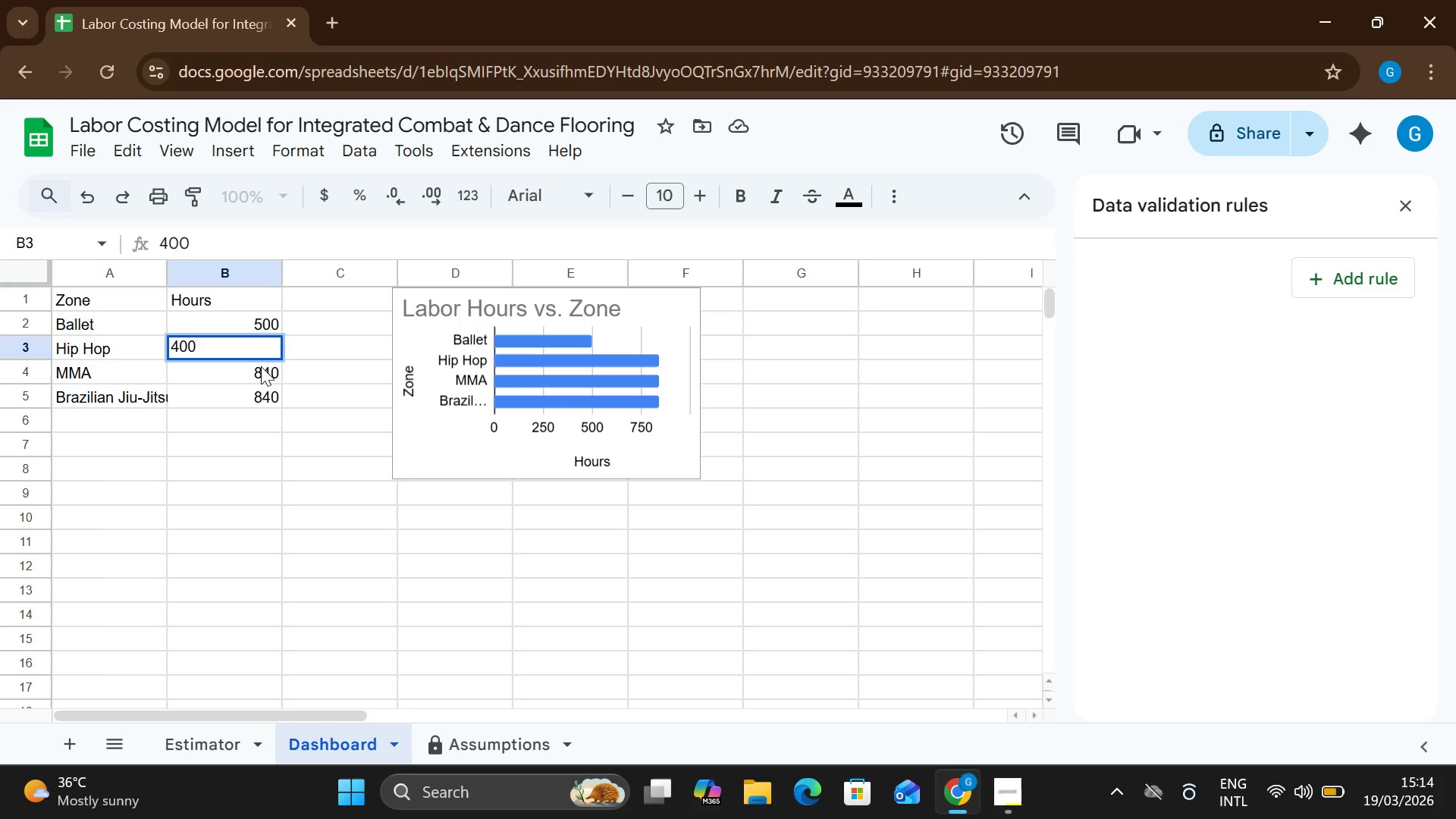 
double_click([261, 366])
 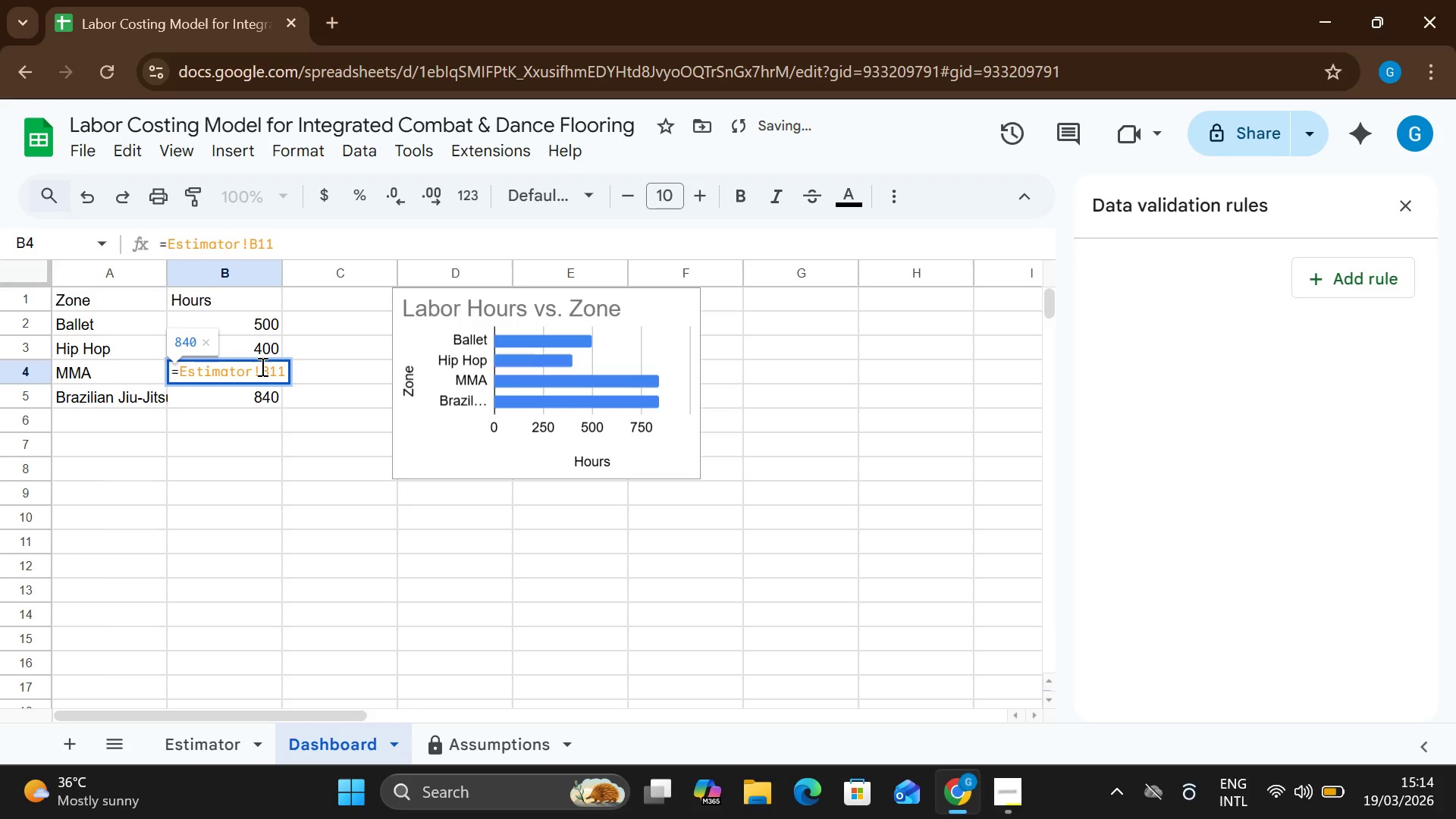 
hold_key(key=Backspace, duration=0.83)
 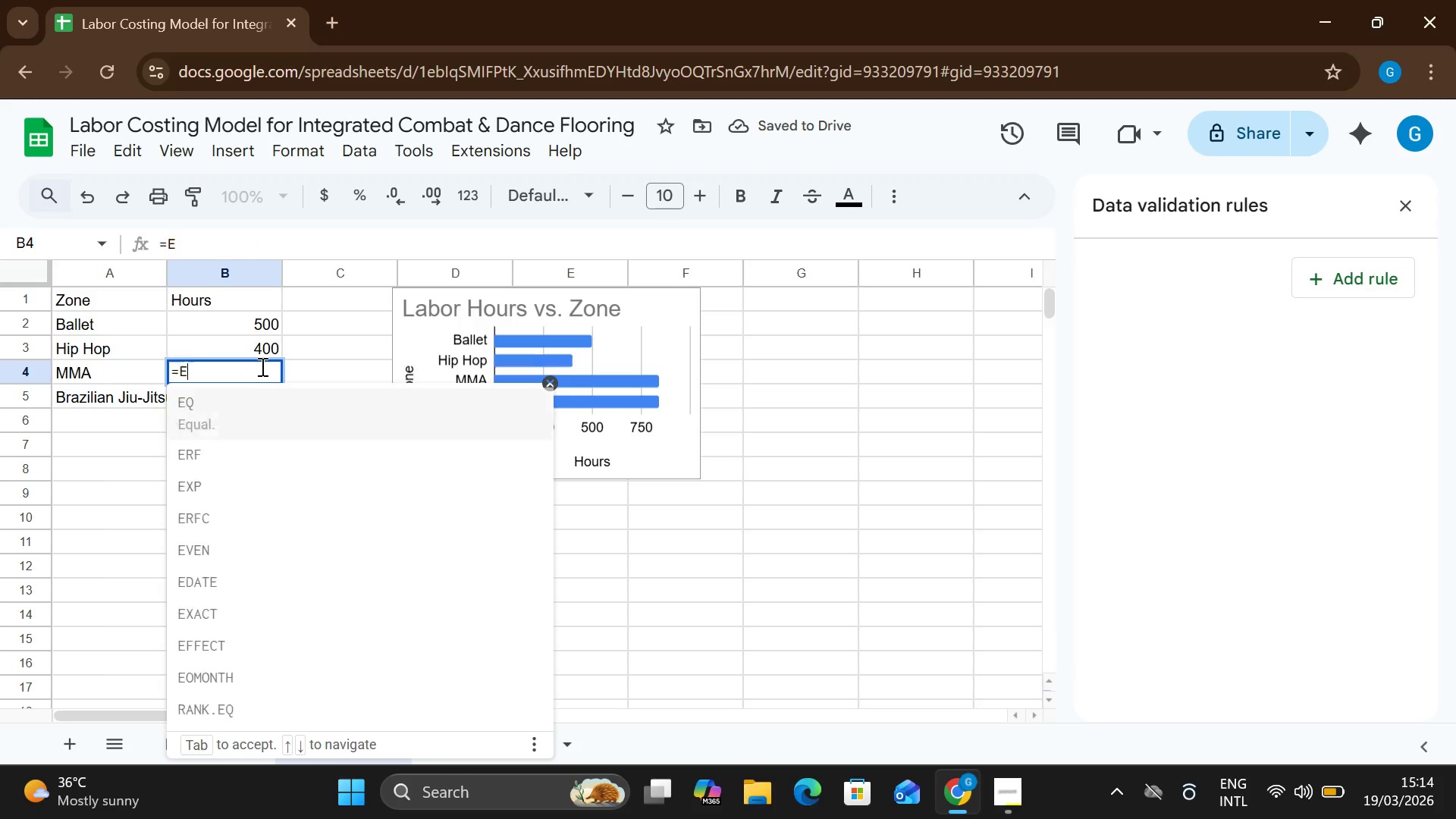 
key(Backspace)
key(Backspace)
type(600)
 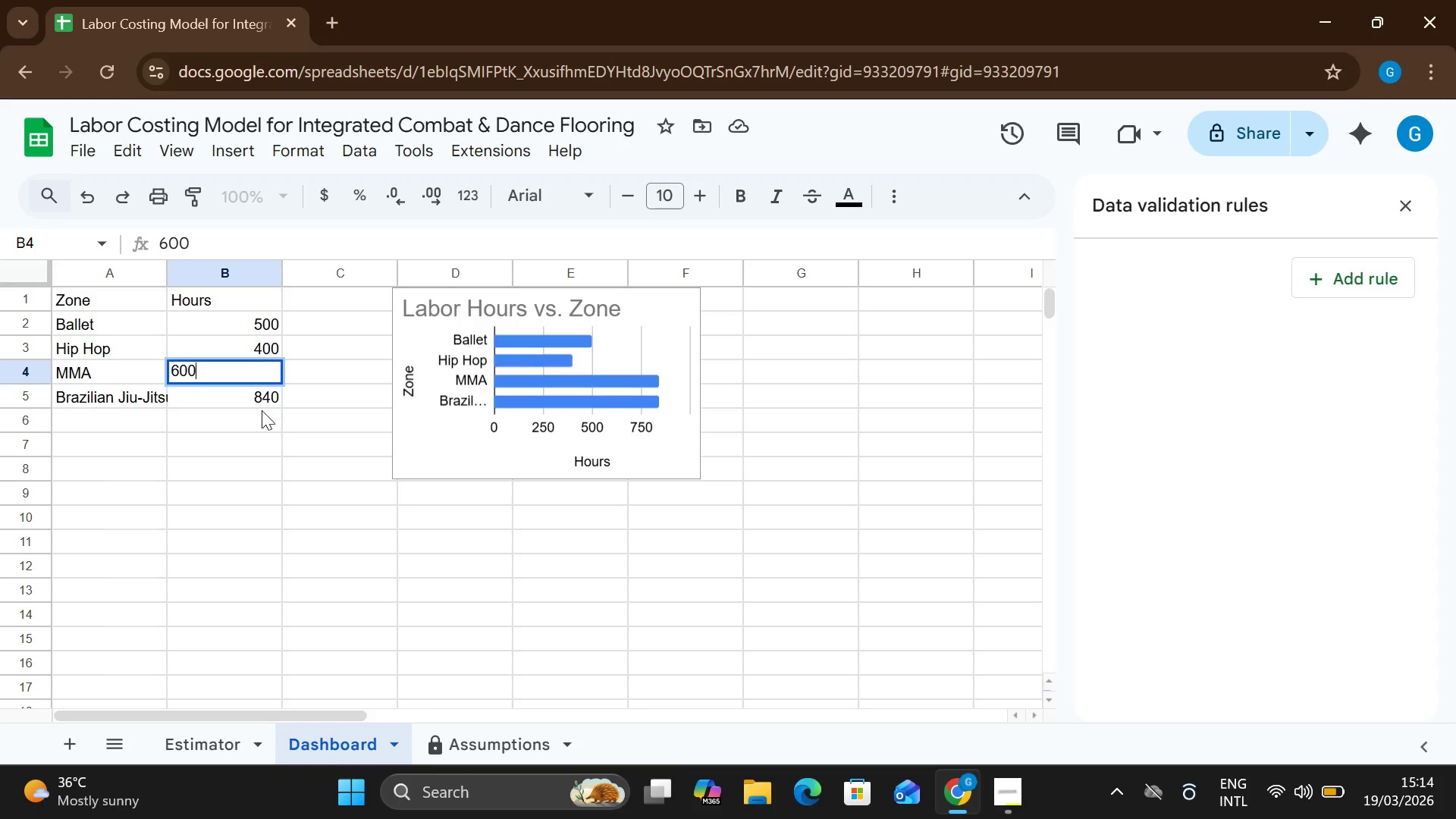 
double_click([260, 407])
 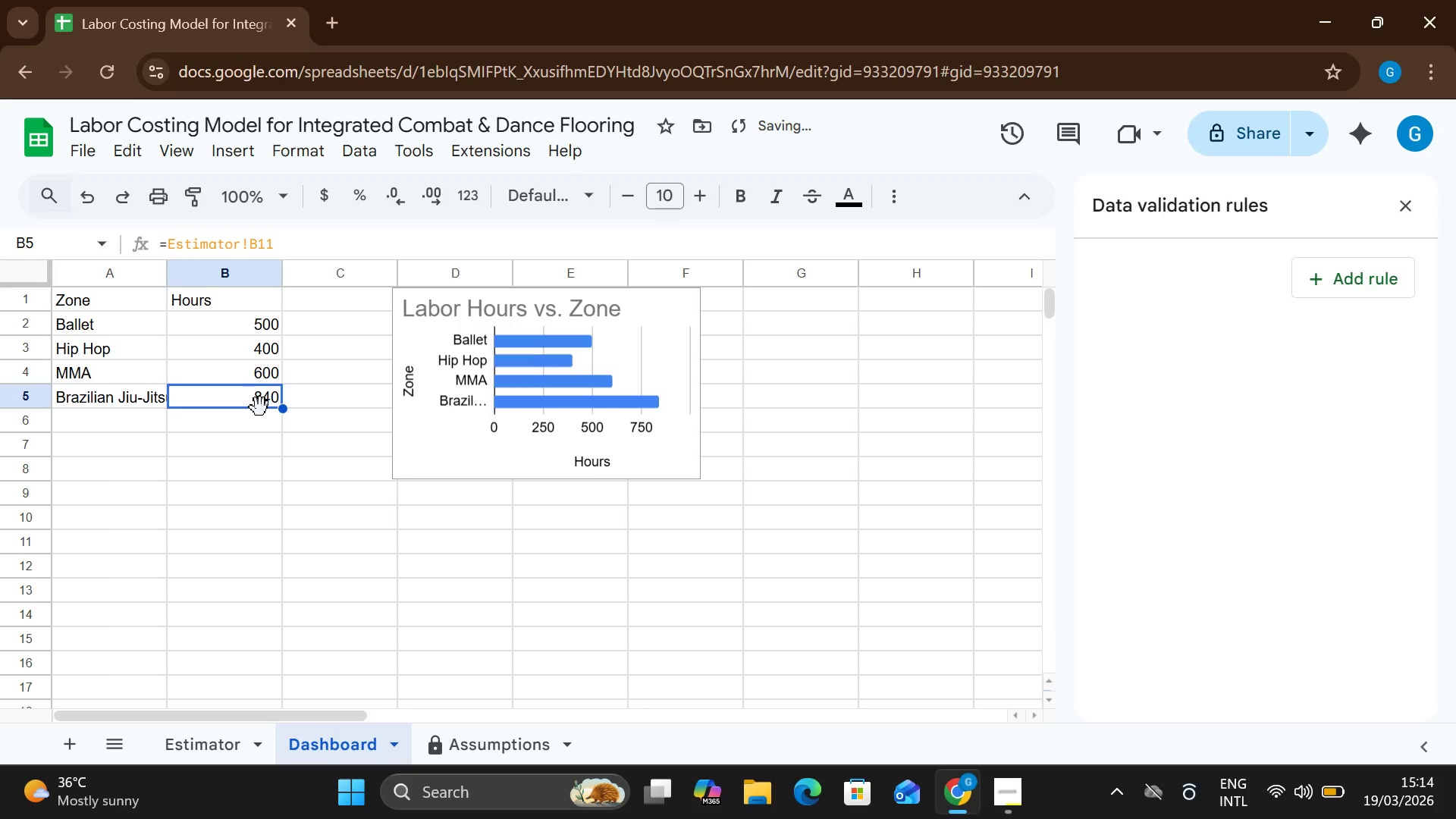 
key(Backspace)
key(Backspace)
type(650)
 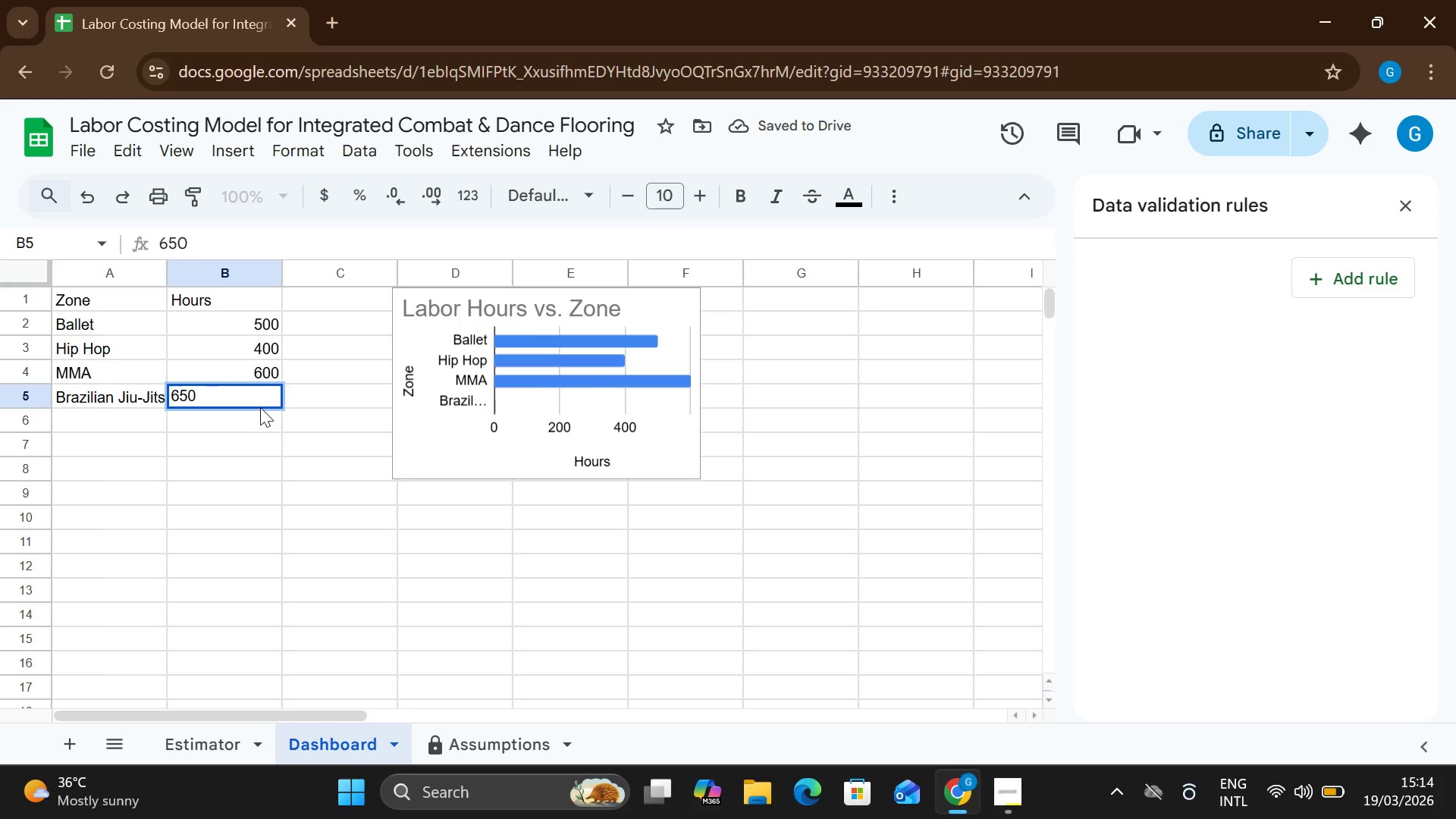 
key(Enter)
 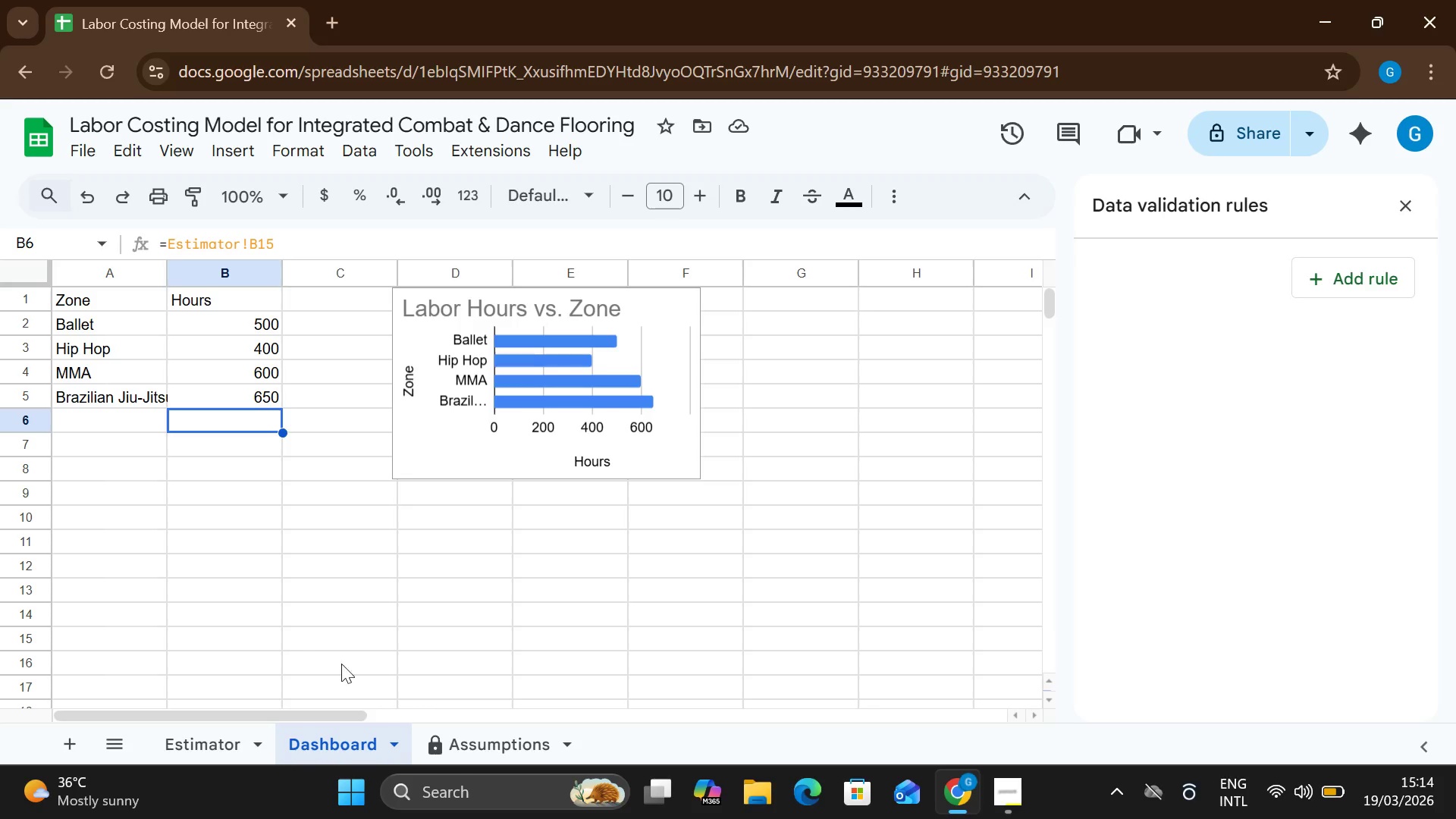 
wait(12.17)
 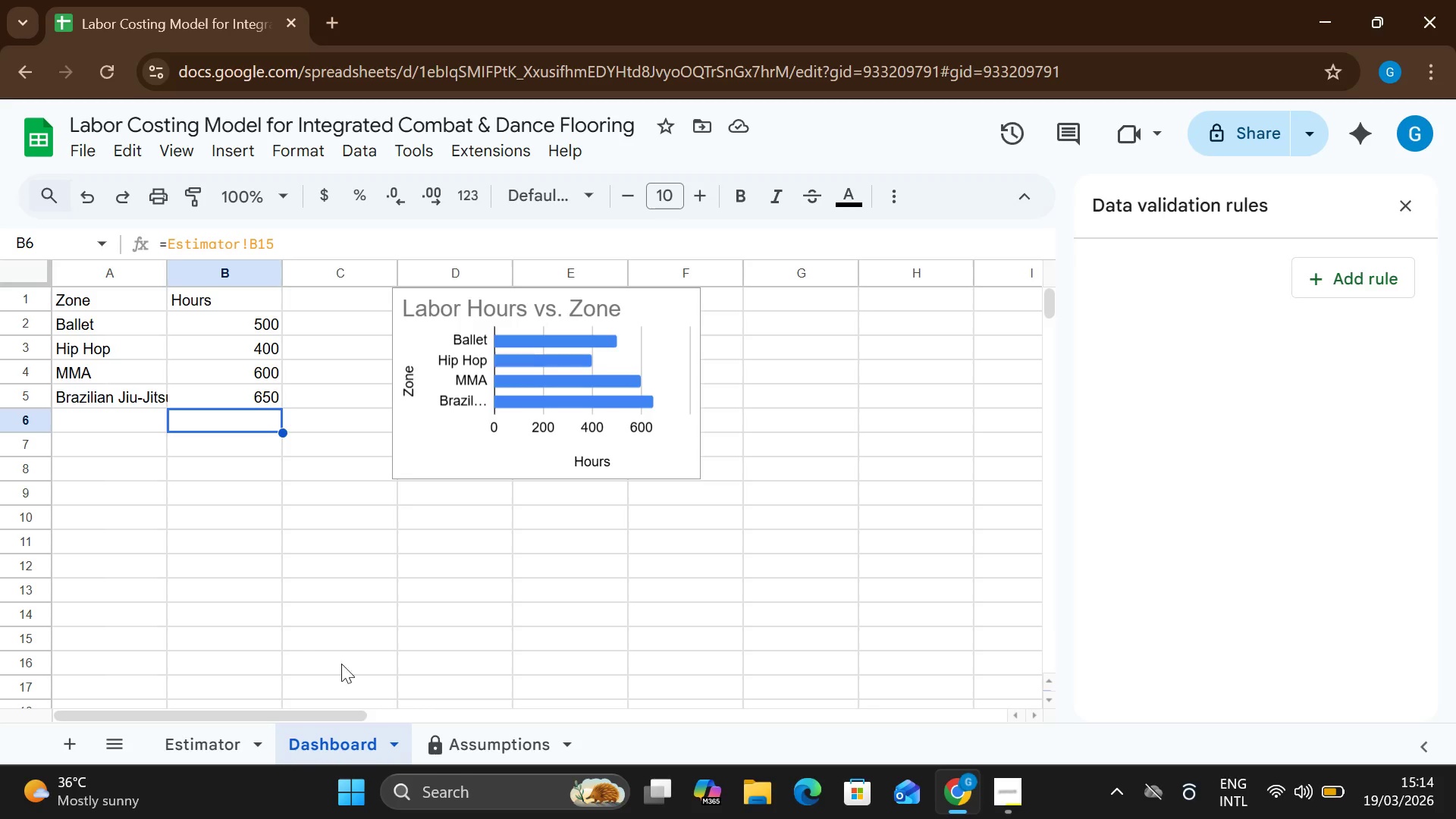 
left_click([225, 743])
 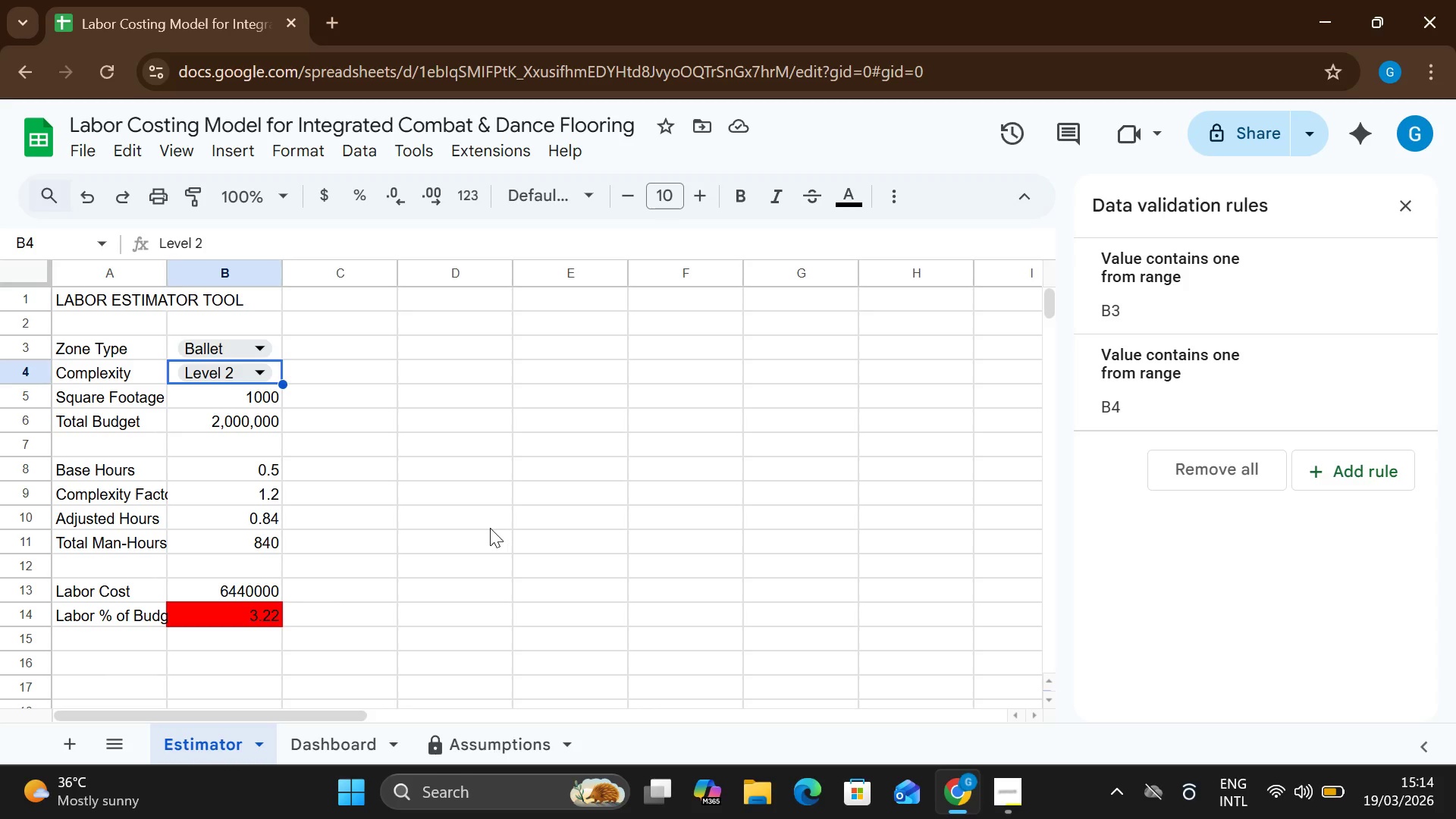 
wait(25.22)
 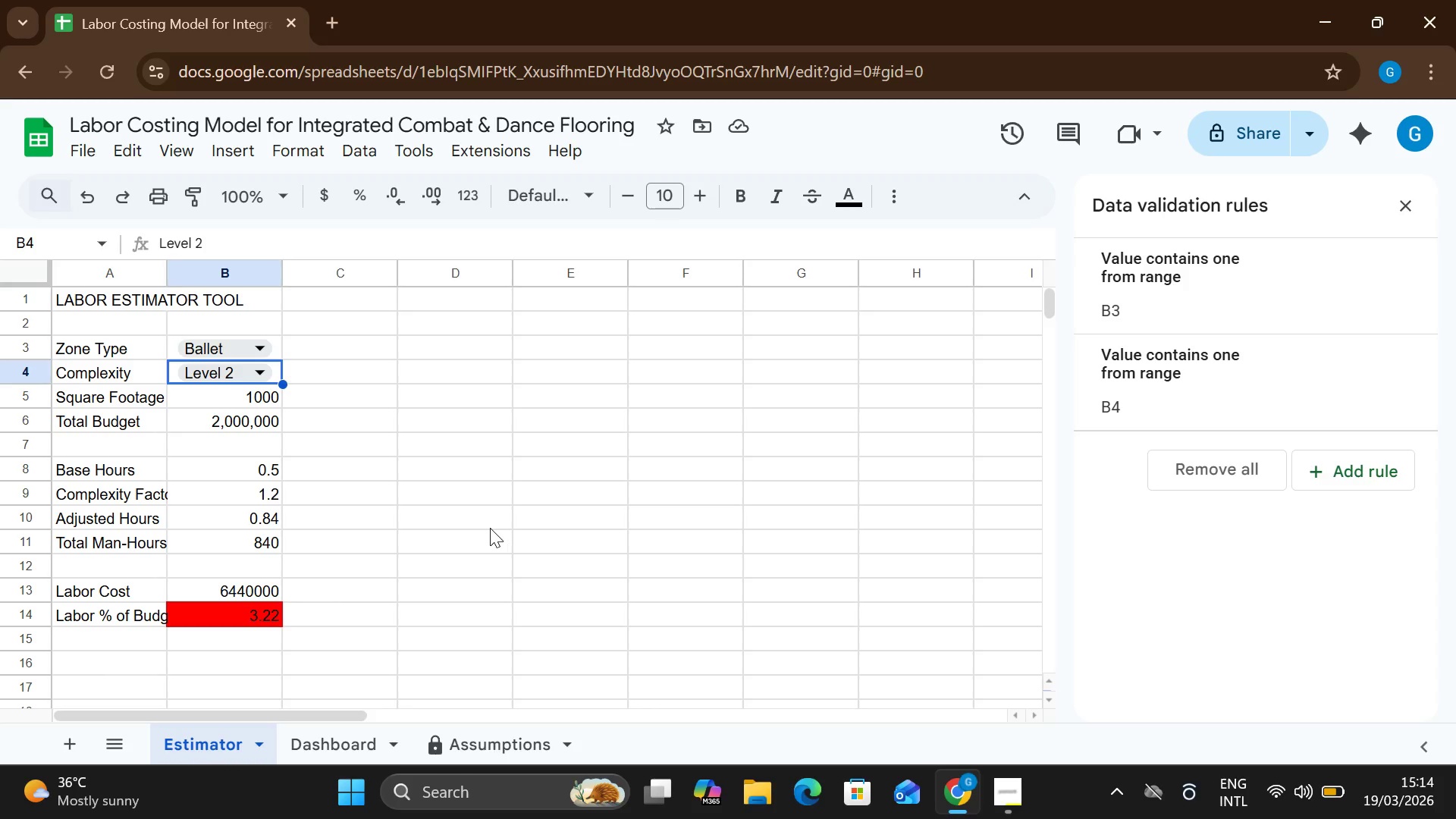 
left_click([359, 748])
 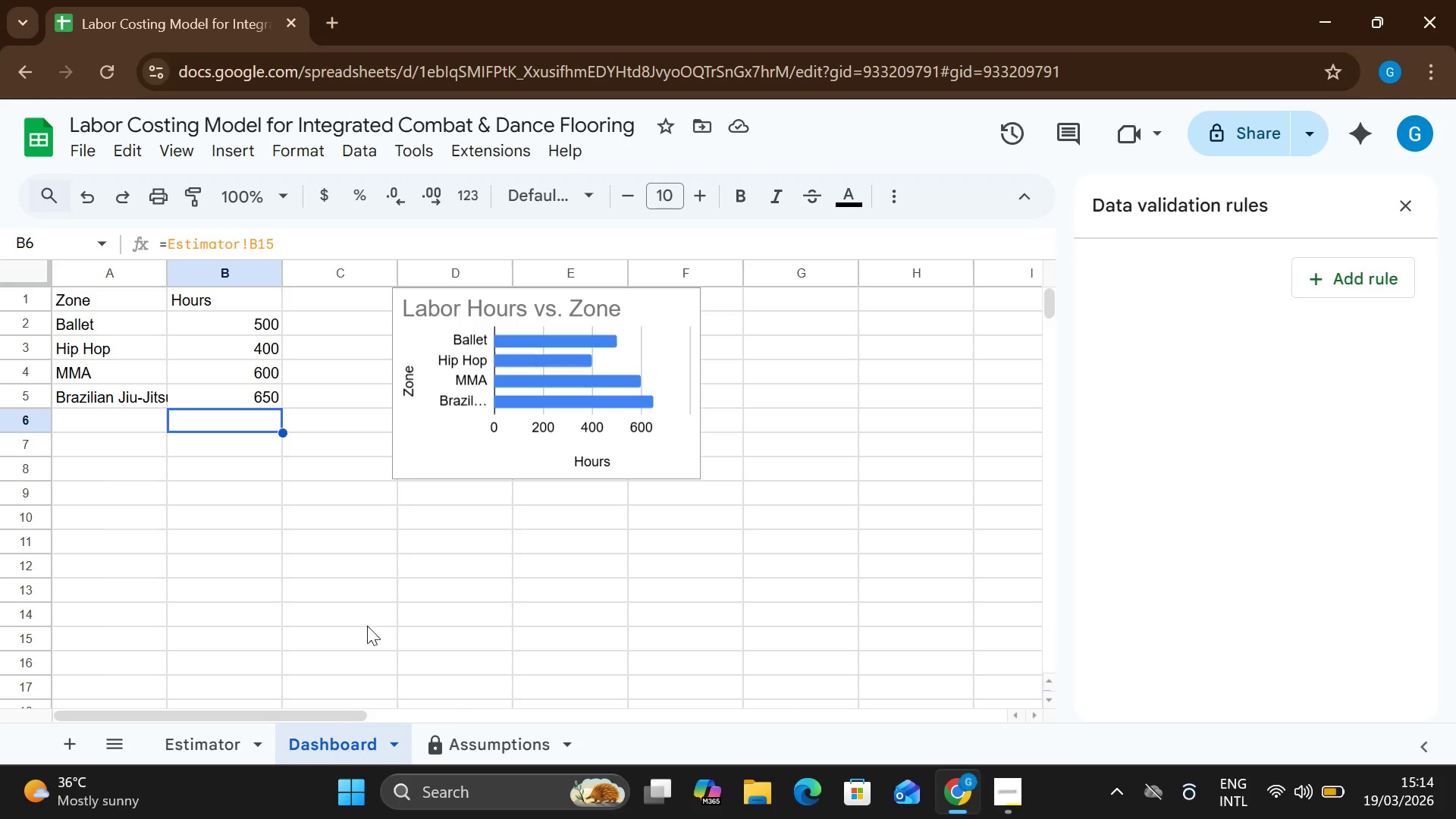 
wait(9.97)
 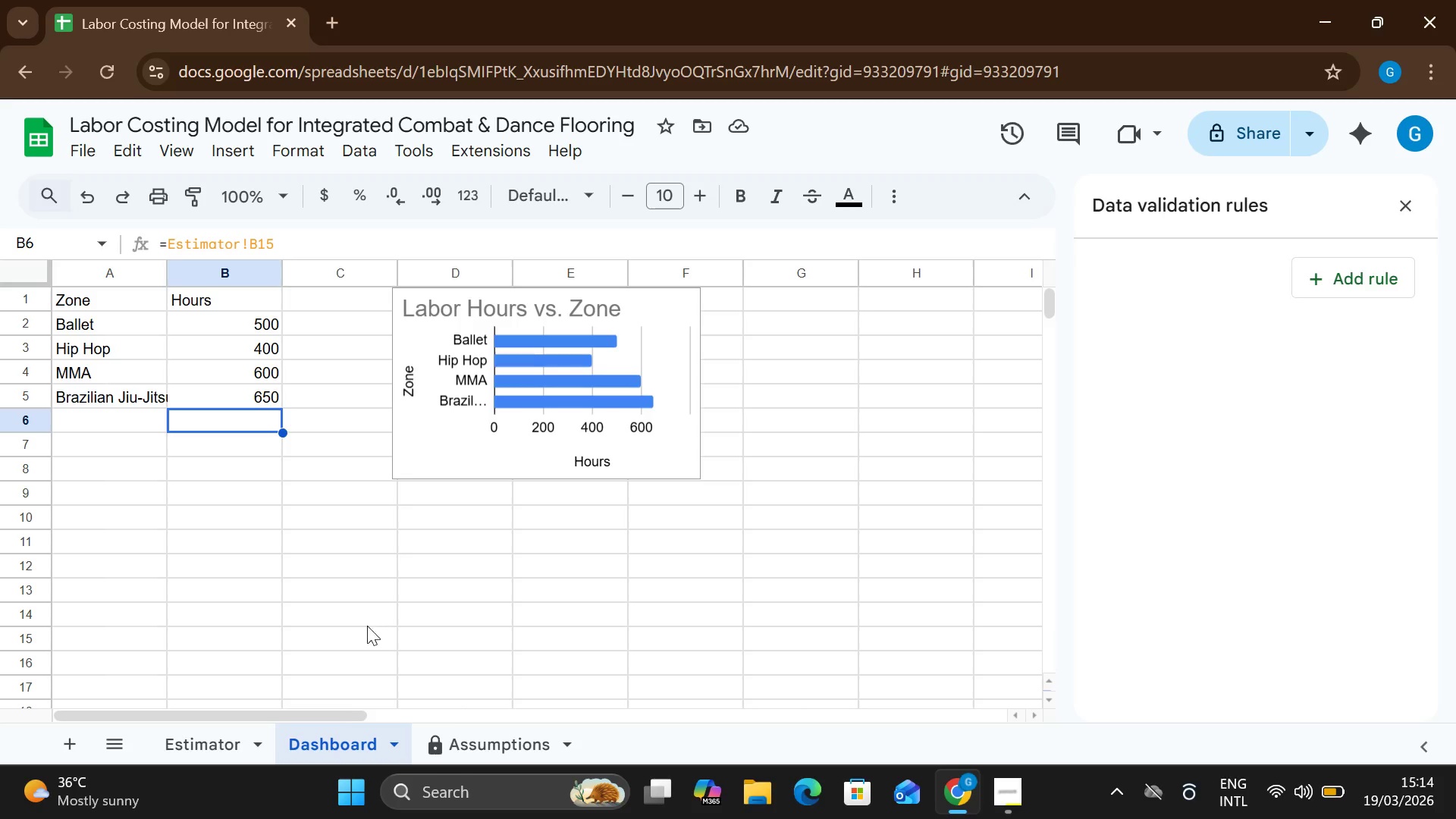 
left_click([513, 703])
 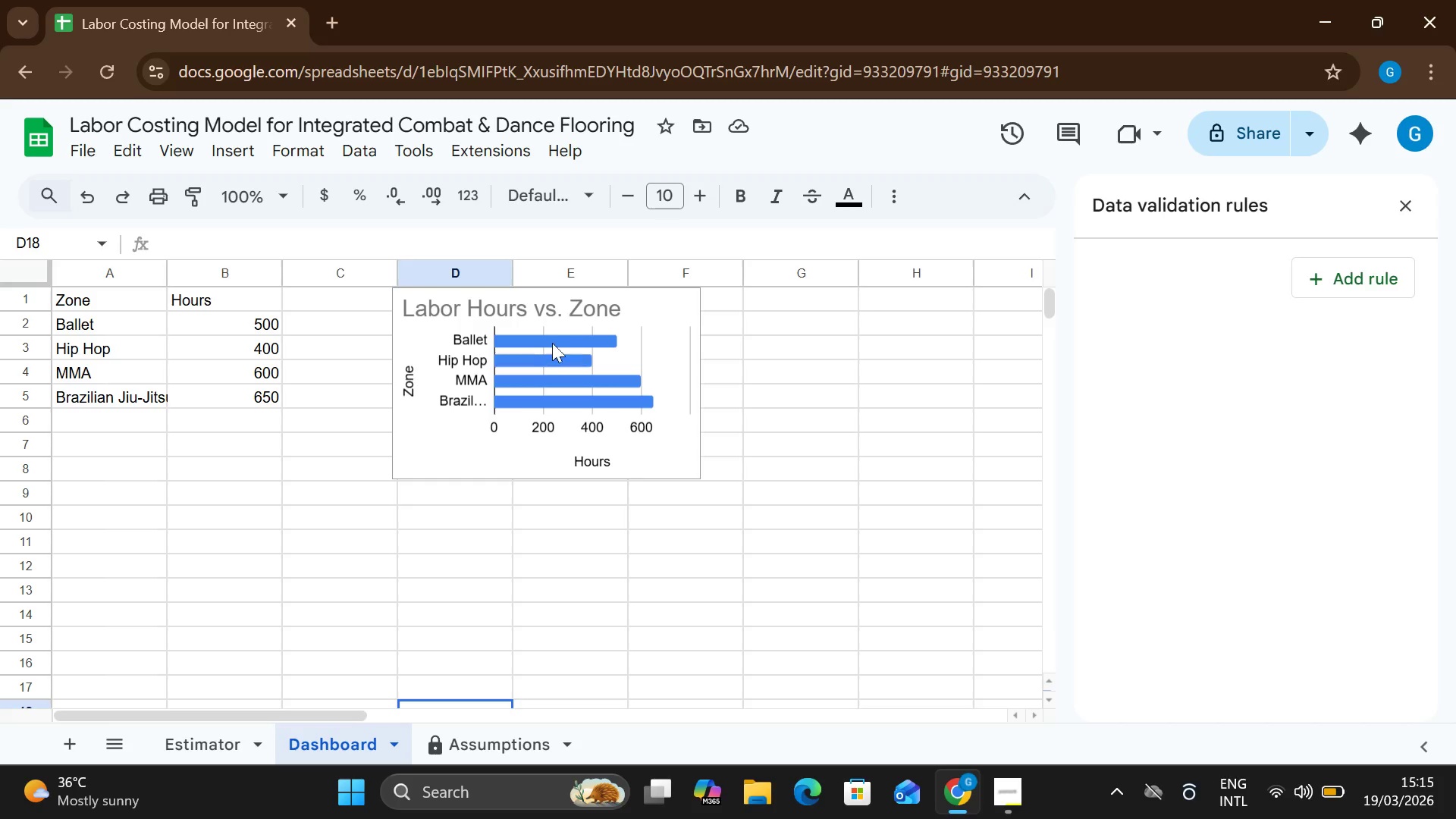 
left_click_drag(start_coordinate=[545, 309], to_coordinate=[539, 302])
 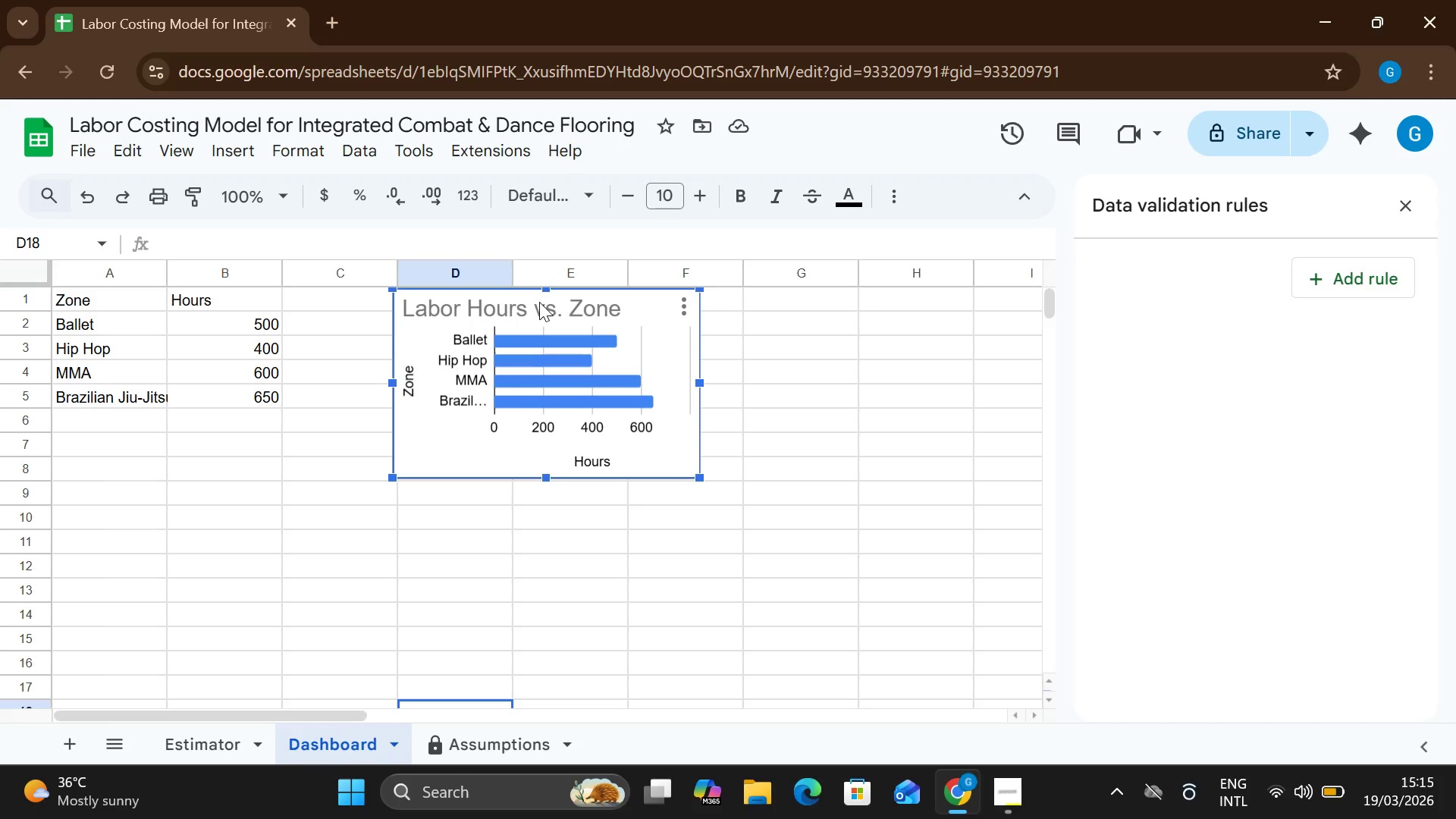 
left_click_drag(start_coordinate=[539, 302], to_coordinate=[288, 502])
 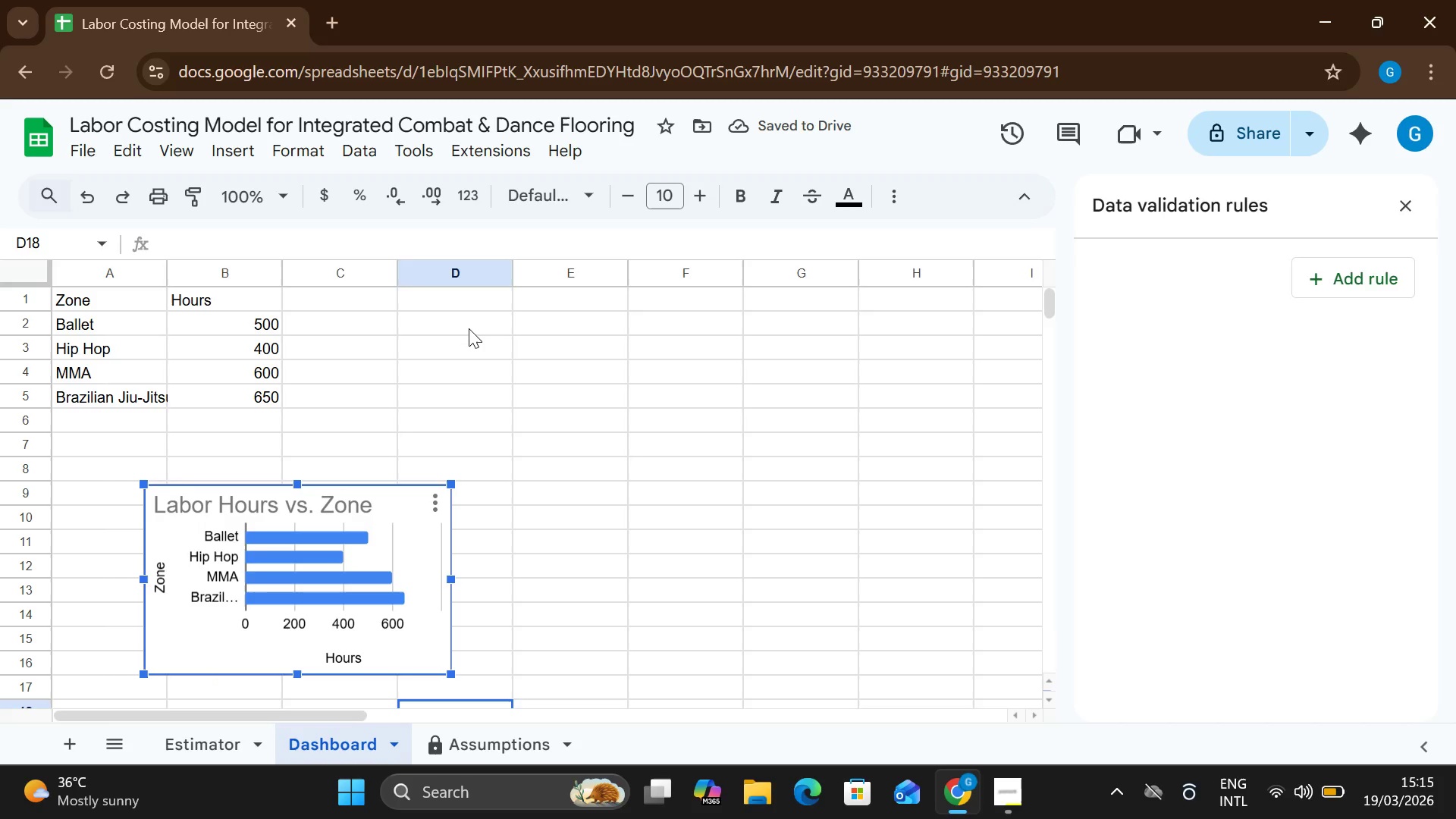 
double_click([471, 324])
 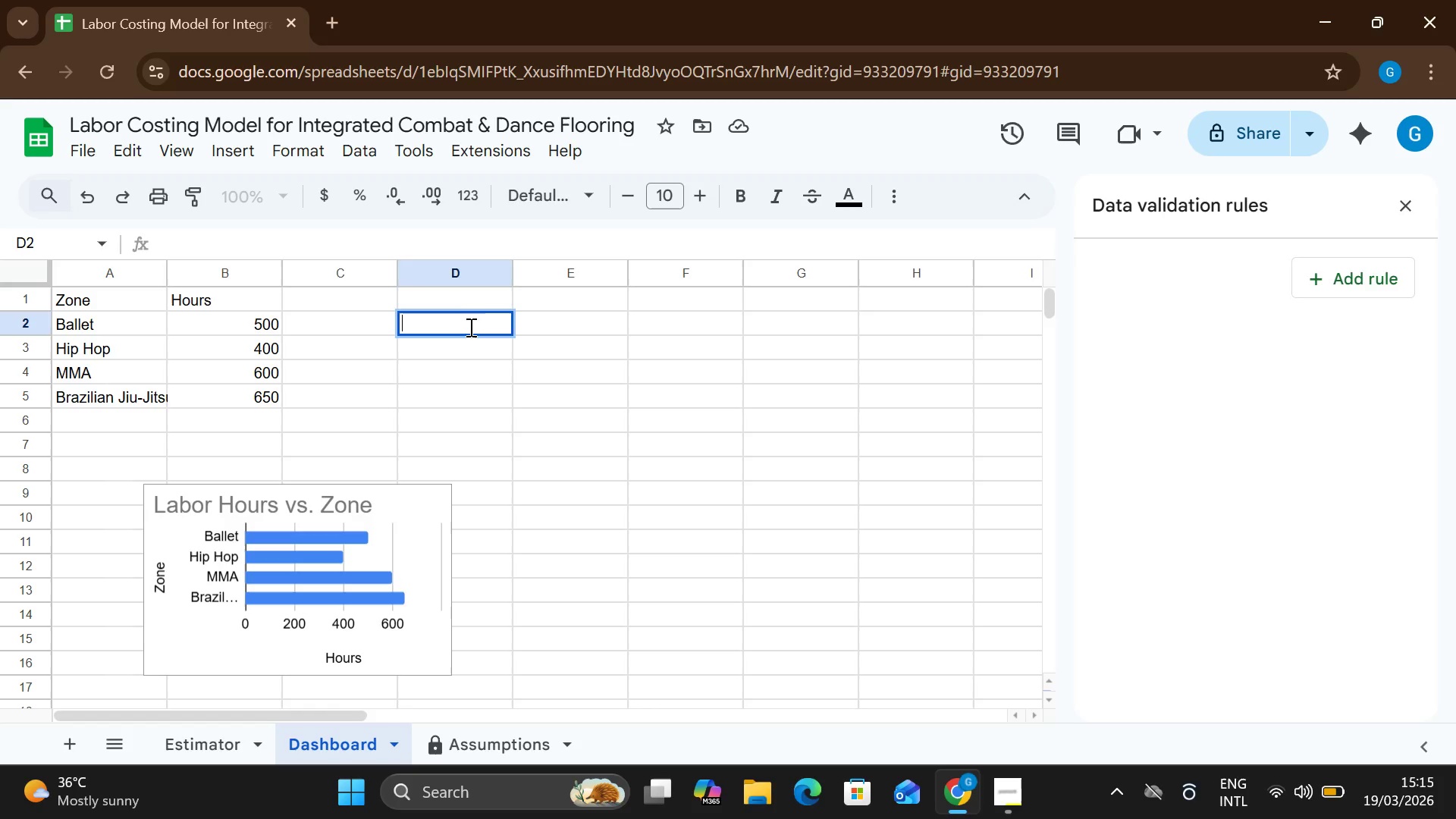 
type(=VLOOKUP(A2, ASSUMPTIO)
key(Backspace)
key(Backspace)
key(Backspace)
key(Backspace)
key(Backspace)
key(Backspace)
key(Backspace)
key(Backspace)
type(ssumptions!A9:b12)
key(Backspace)
key(Backspace)
key(Backspace)
type(B12, 2,)
 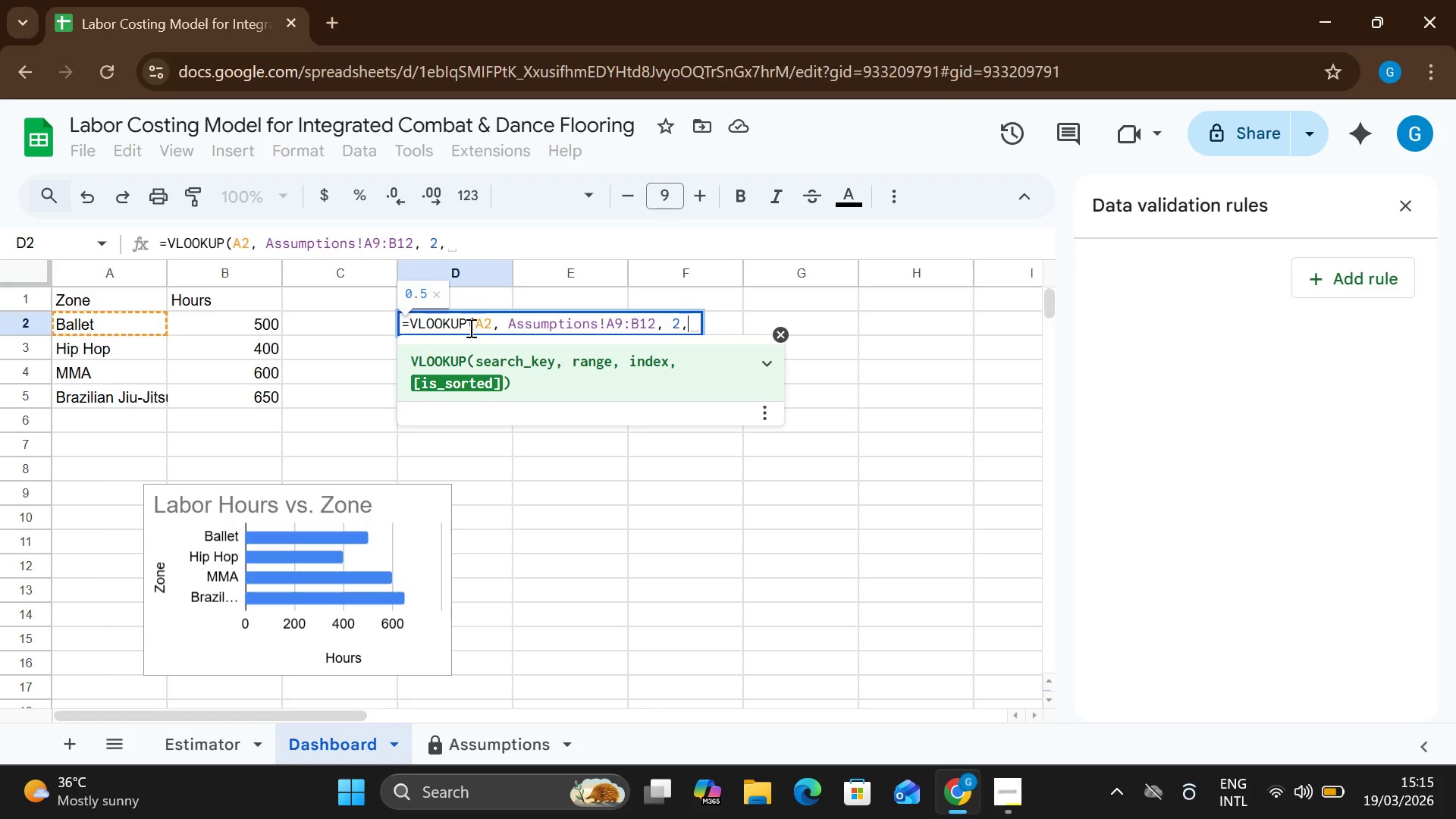 
type( FALSE) *)
 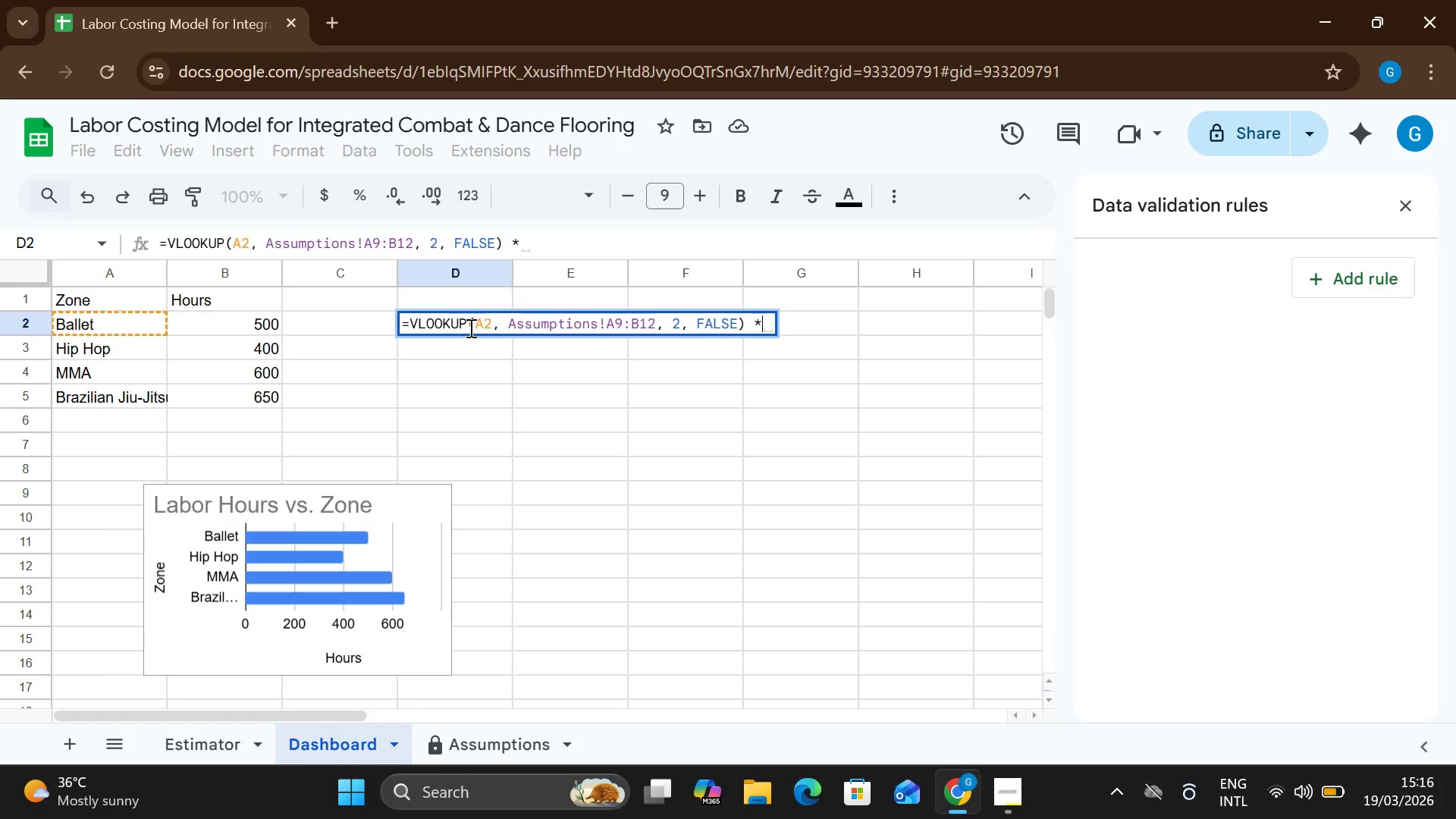 
wait(28.33)
 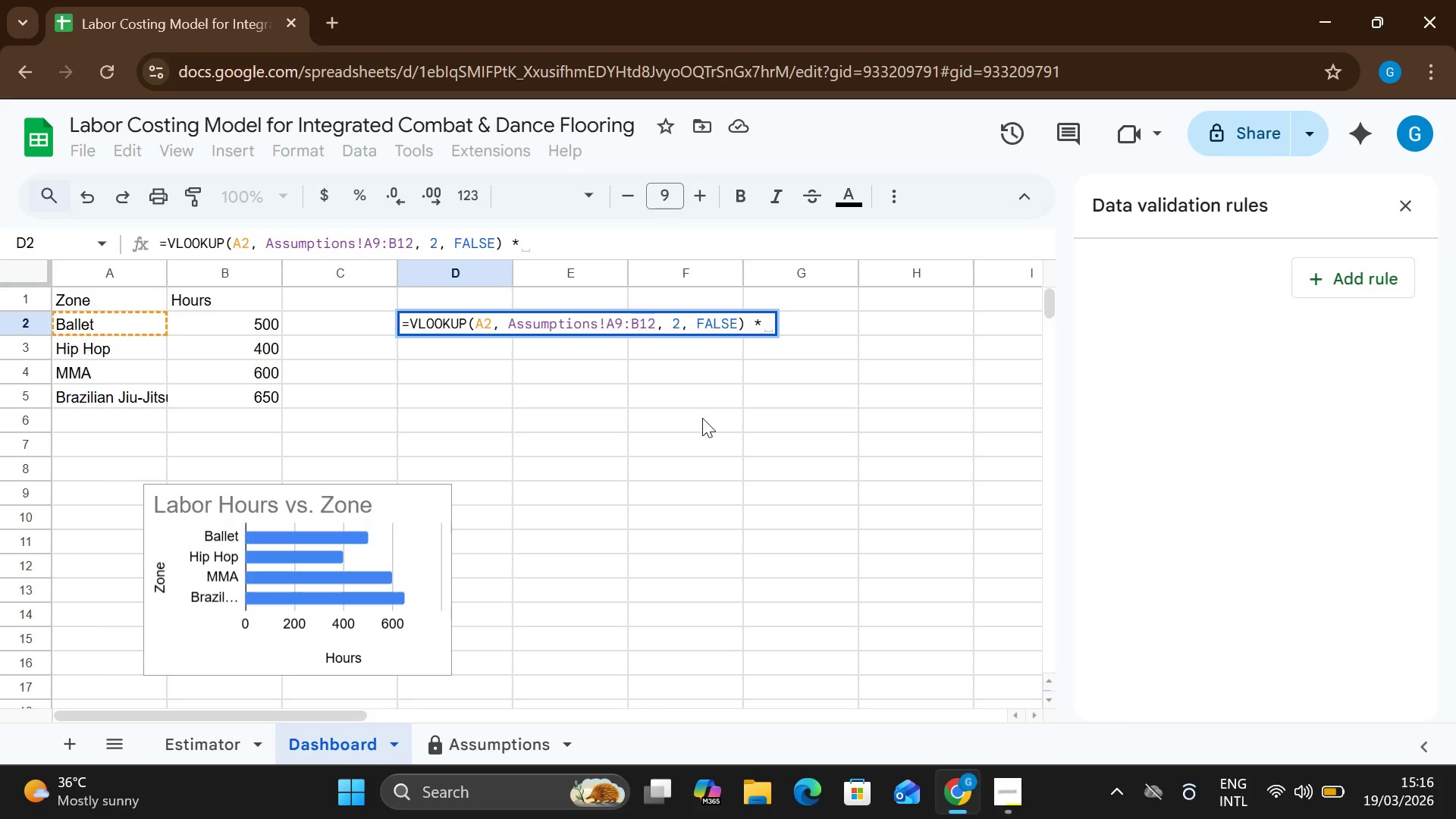 
left_click([454, 734])
 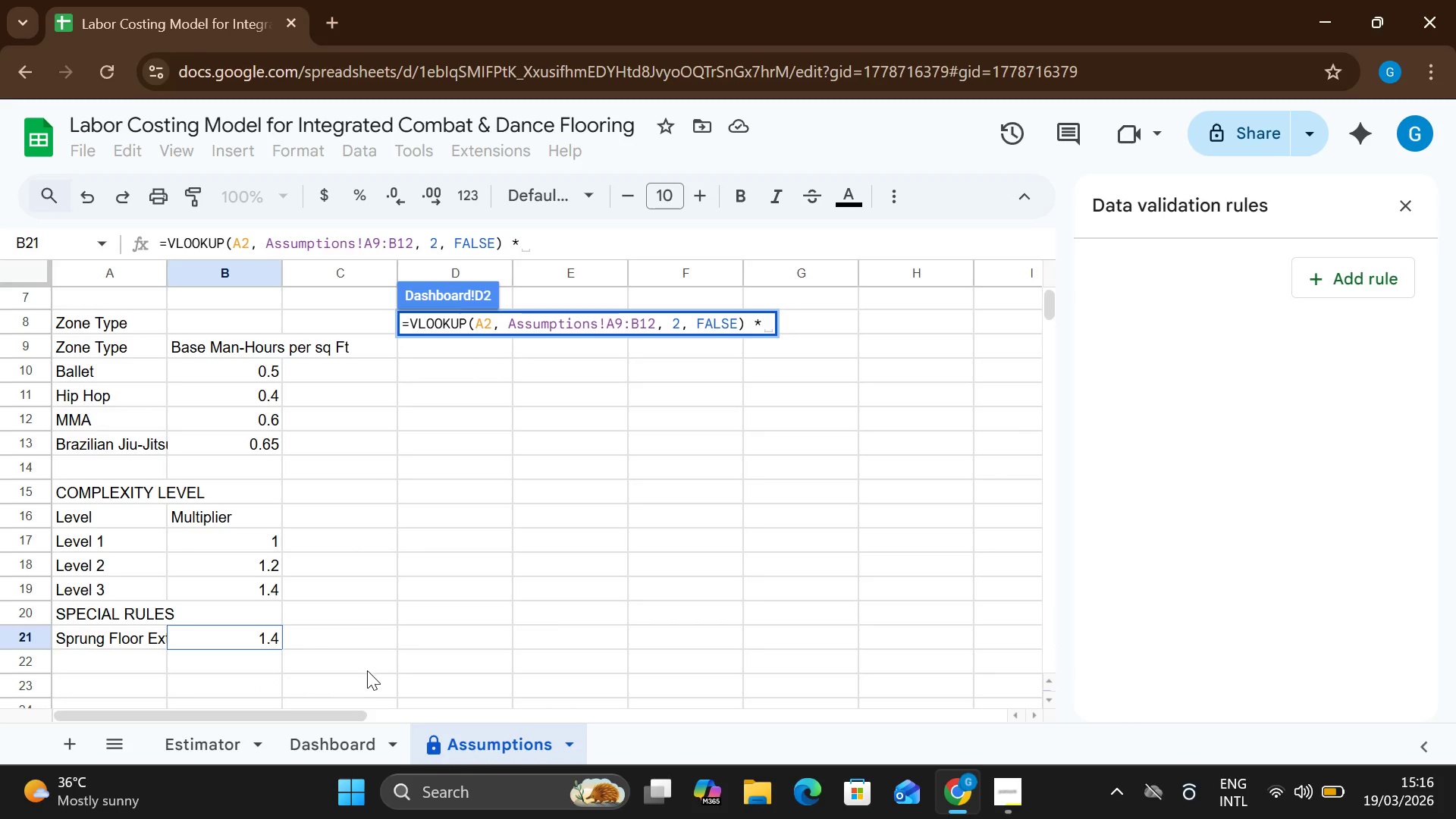 
wait(7.42)
 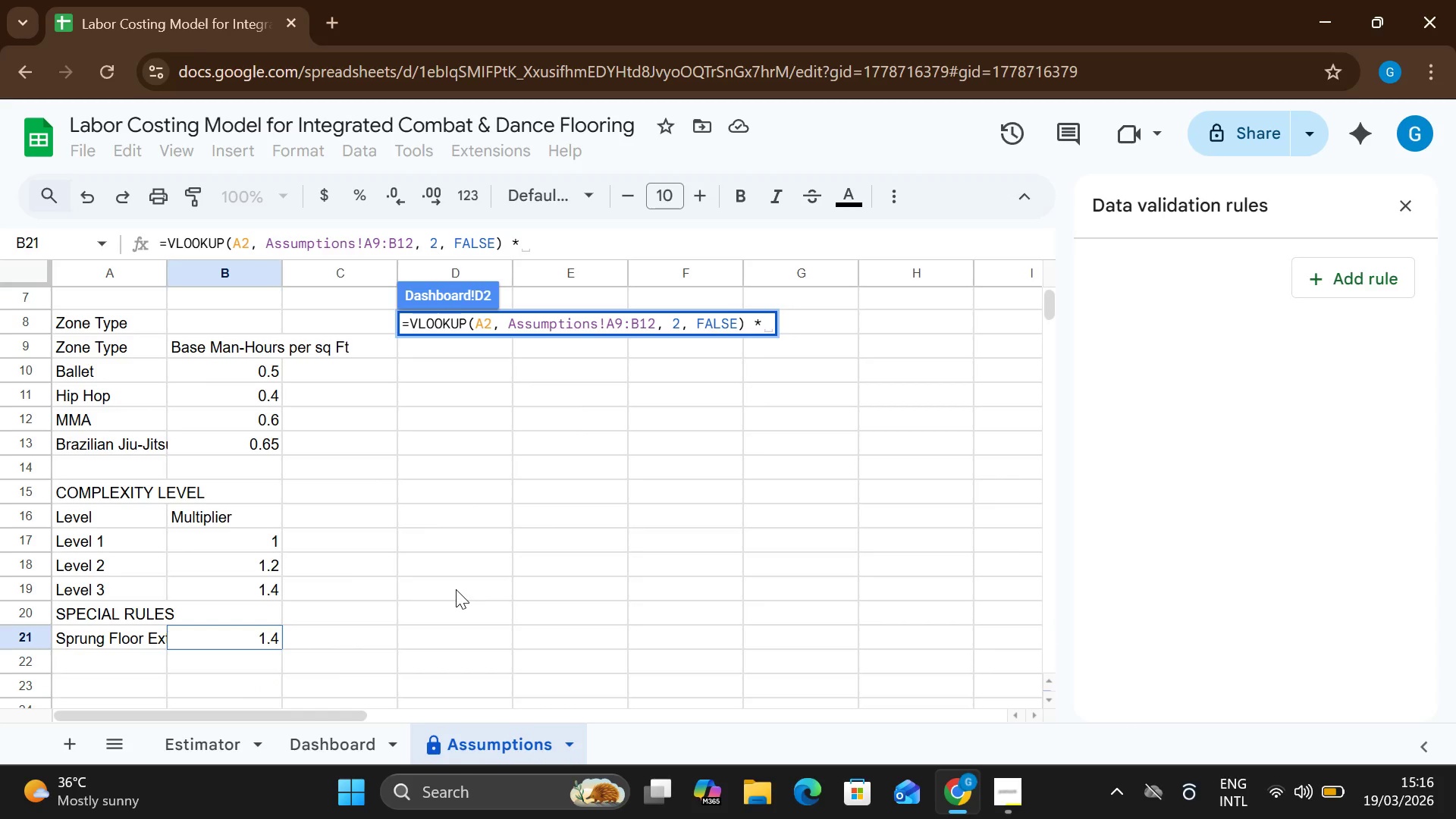 
left_click([316, 749])
 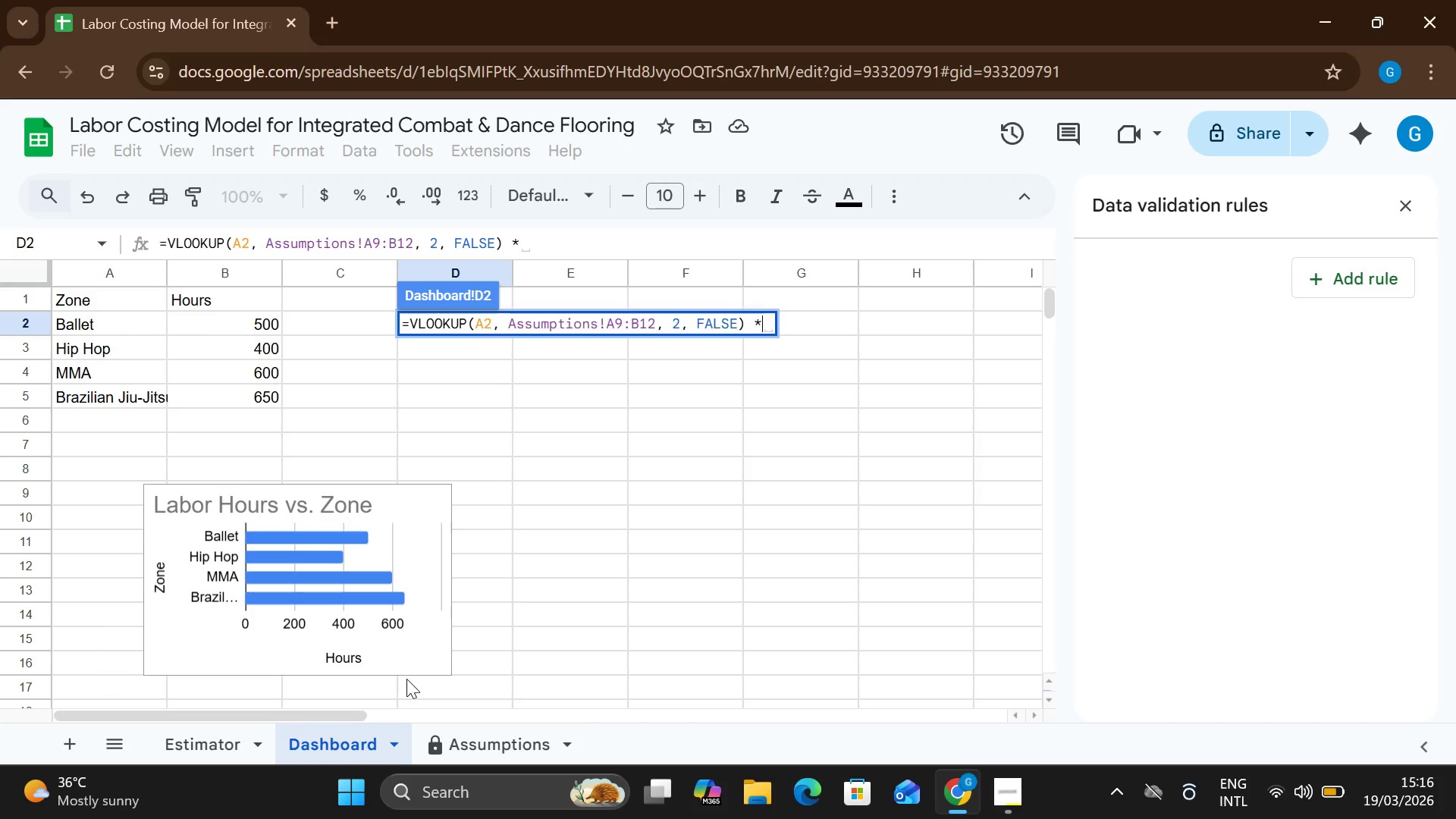 
wait(8.77)
 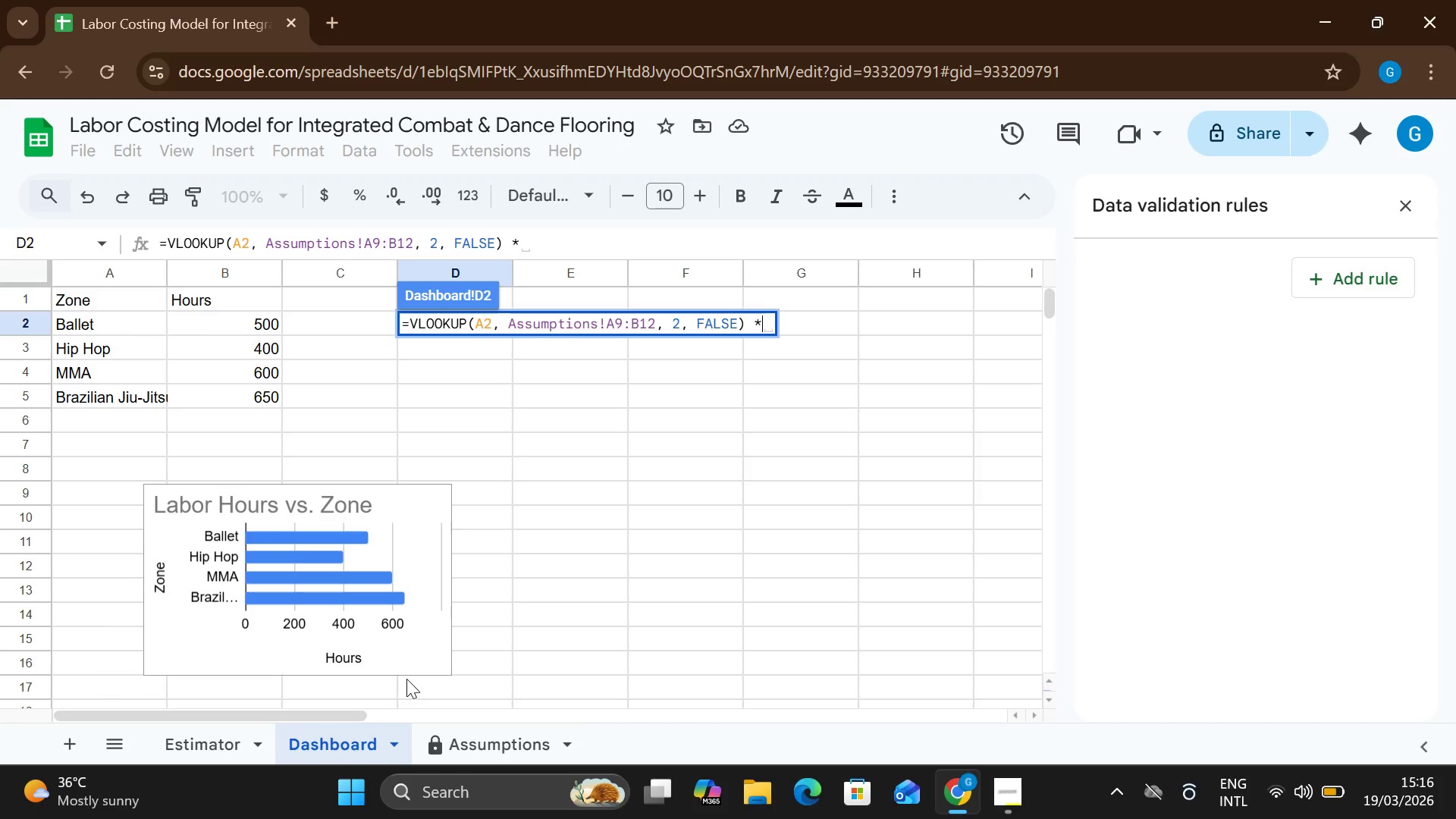 
left_click([441, 743])
 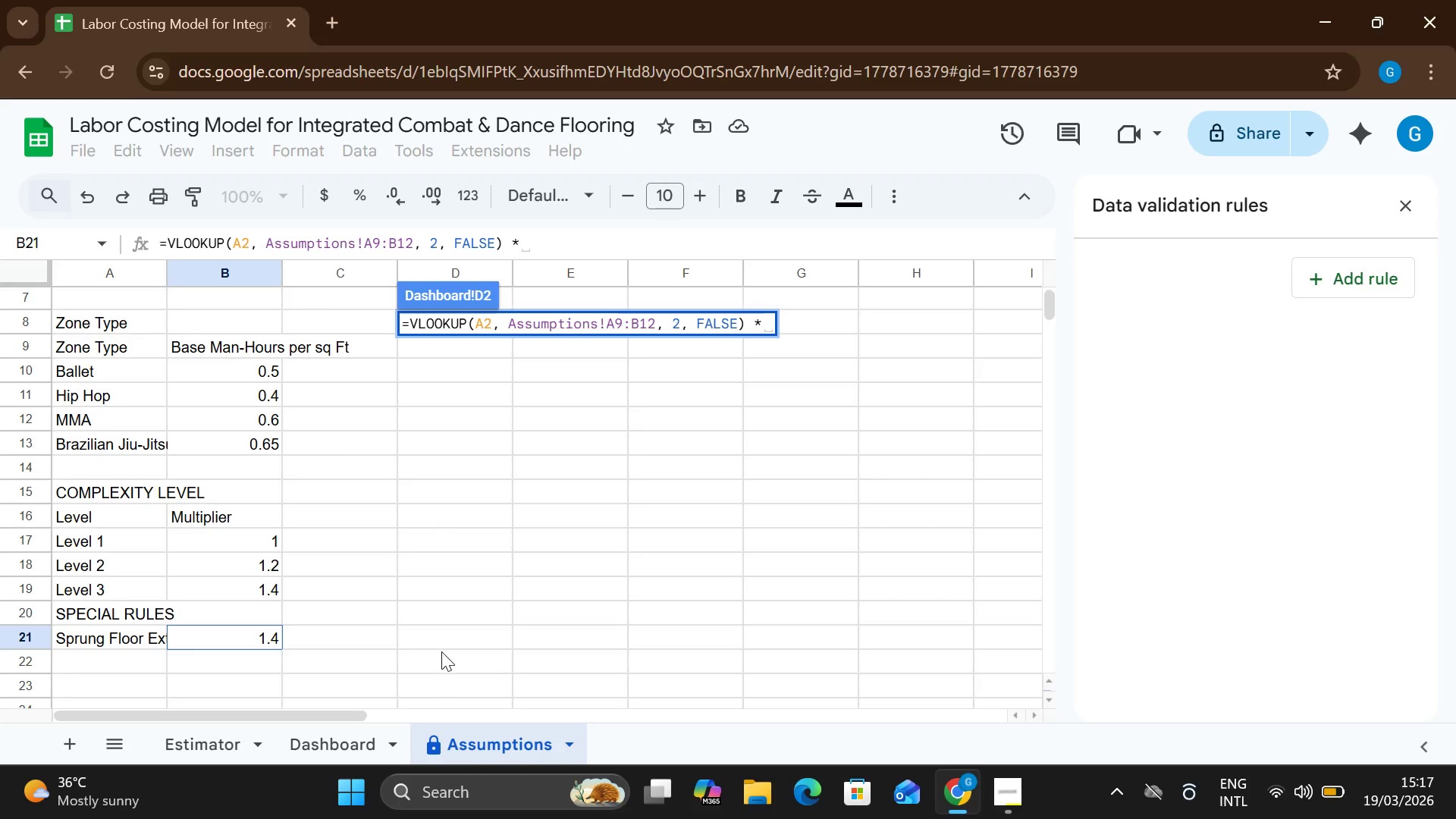 
wait(5.44)
 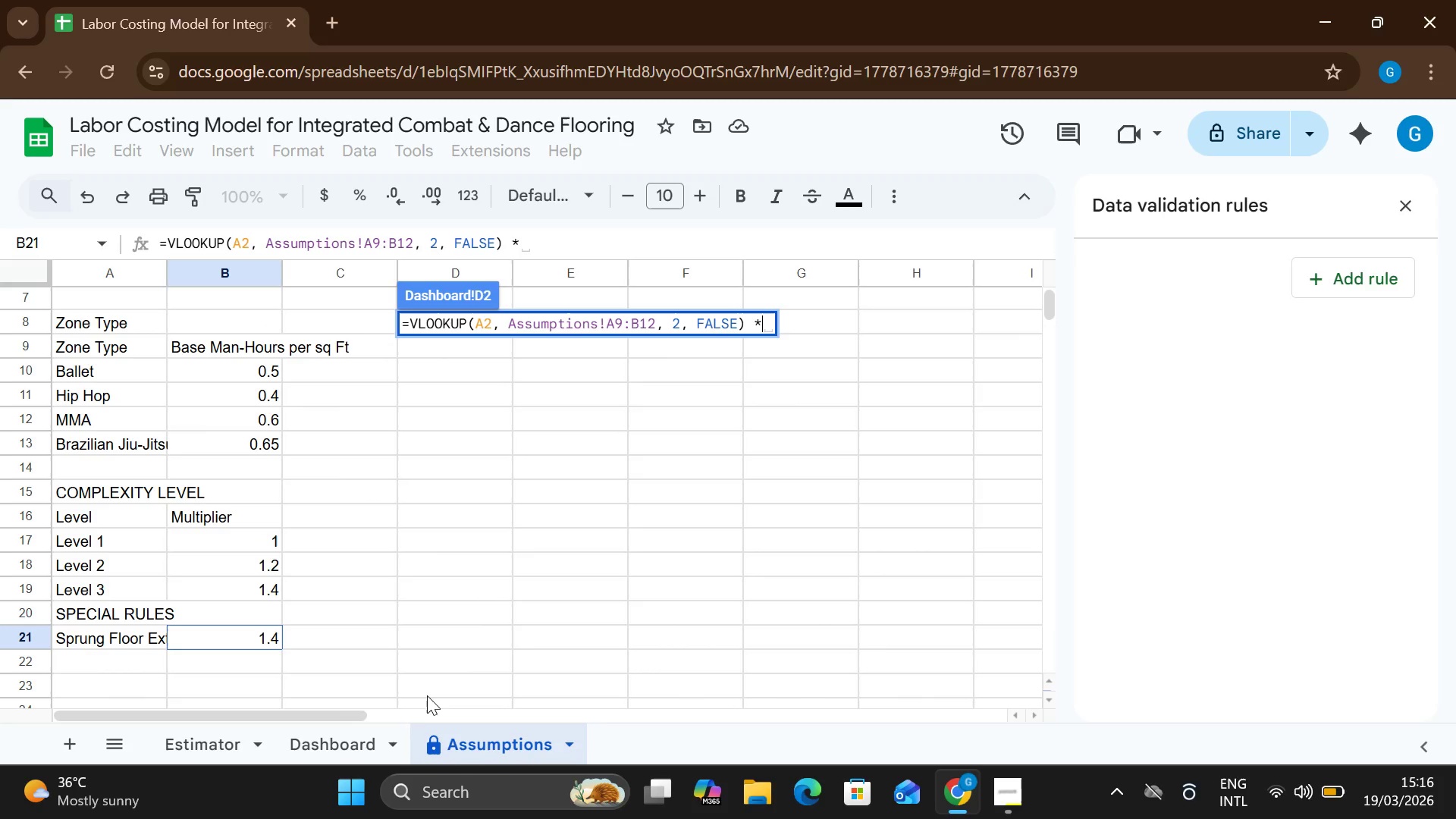 
left_click([352, 753])
 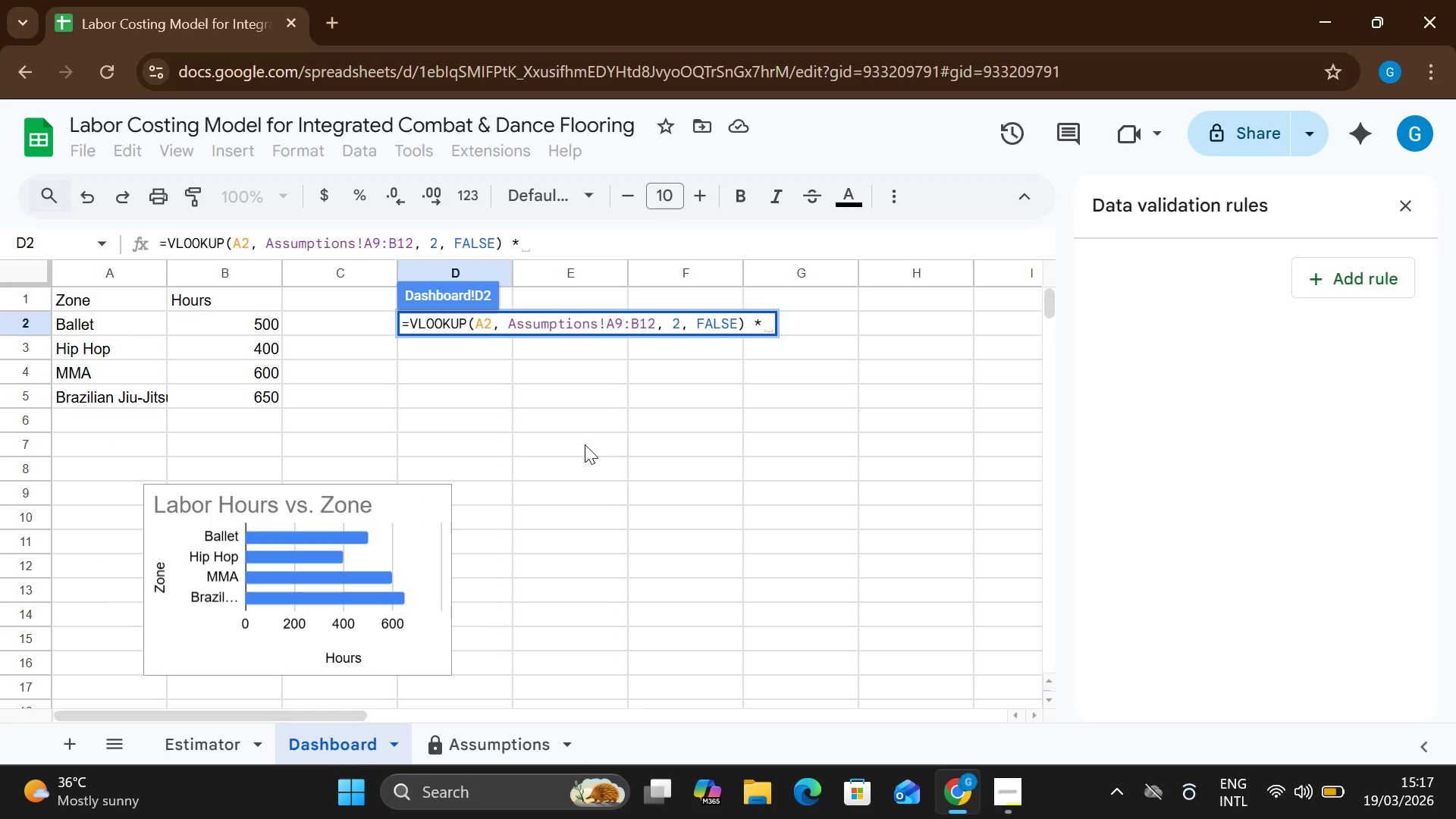 
type( VLOOKUP)
 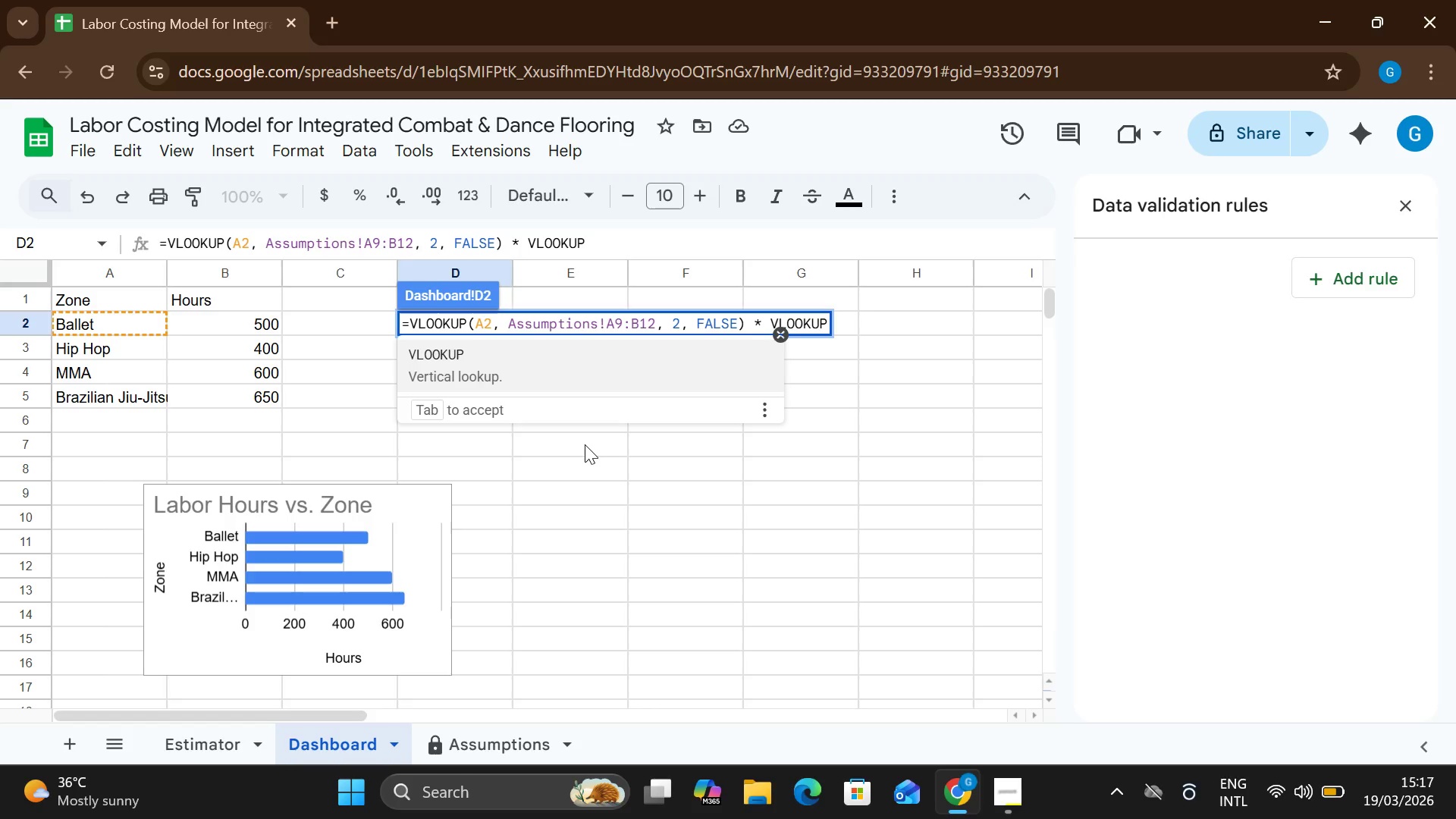 
key(Shift+9)
 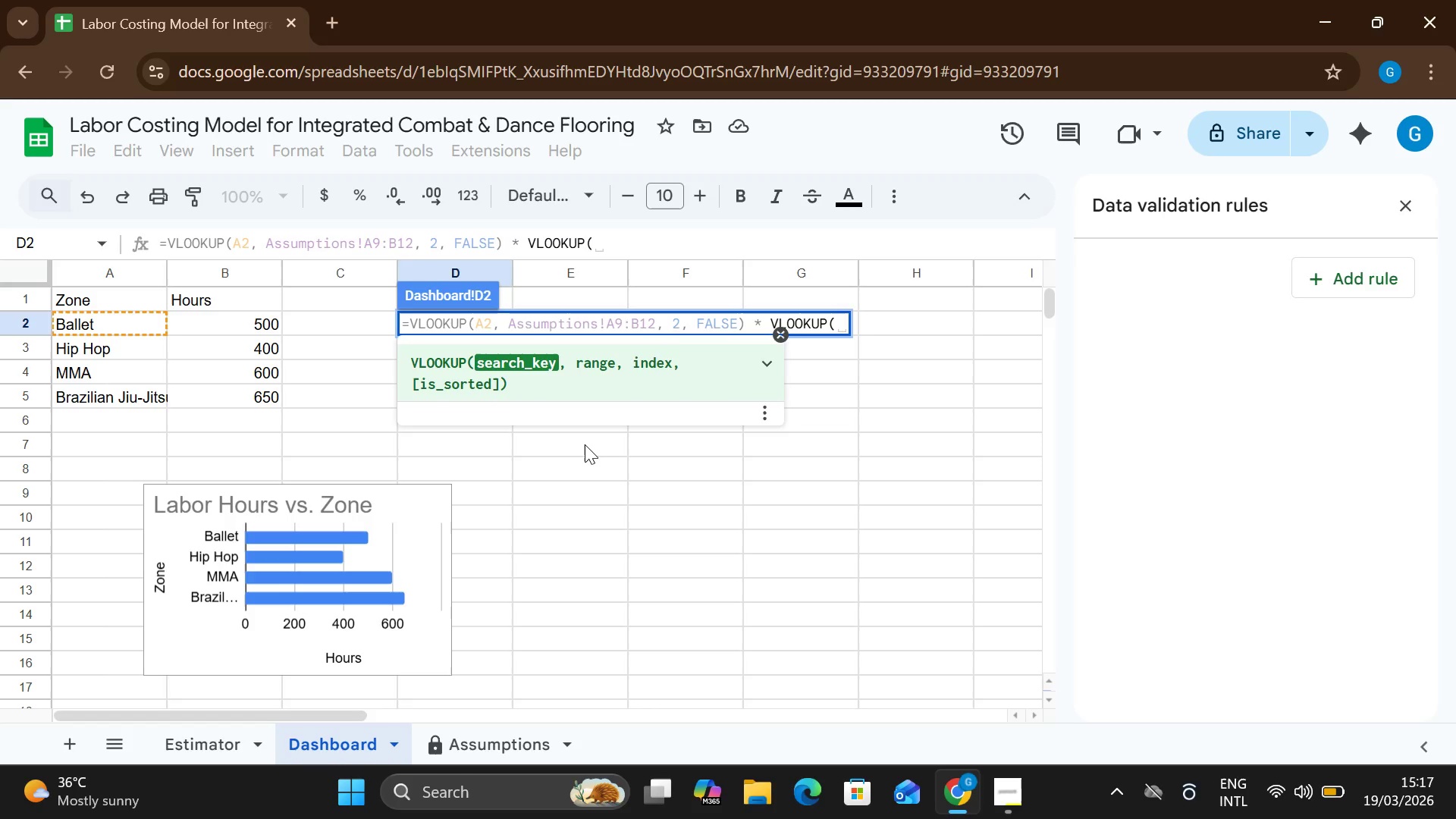 
type(C3)
key(Backspace)
type(2, Assumptioms)
key(Backspace)
key(Backspace)
type(ns!A16;B1)
 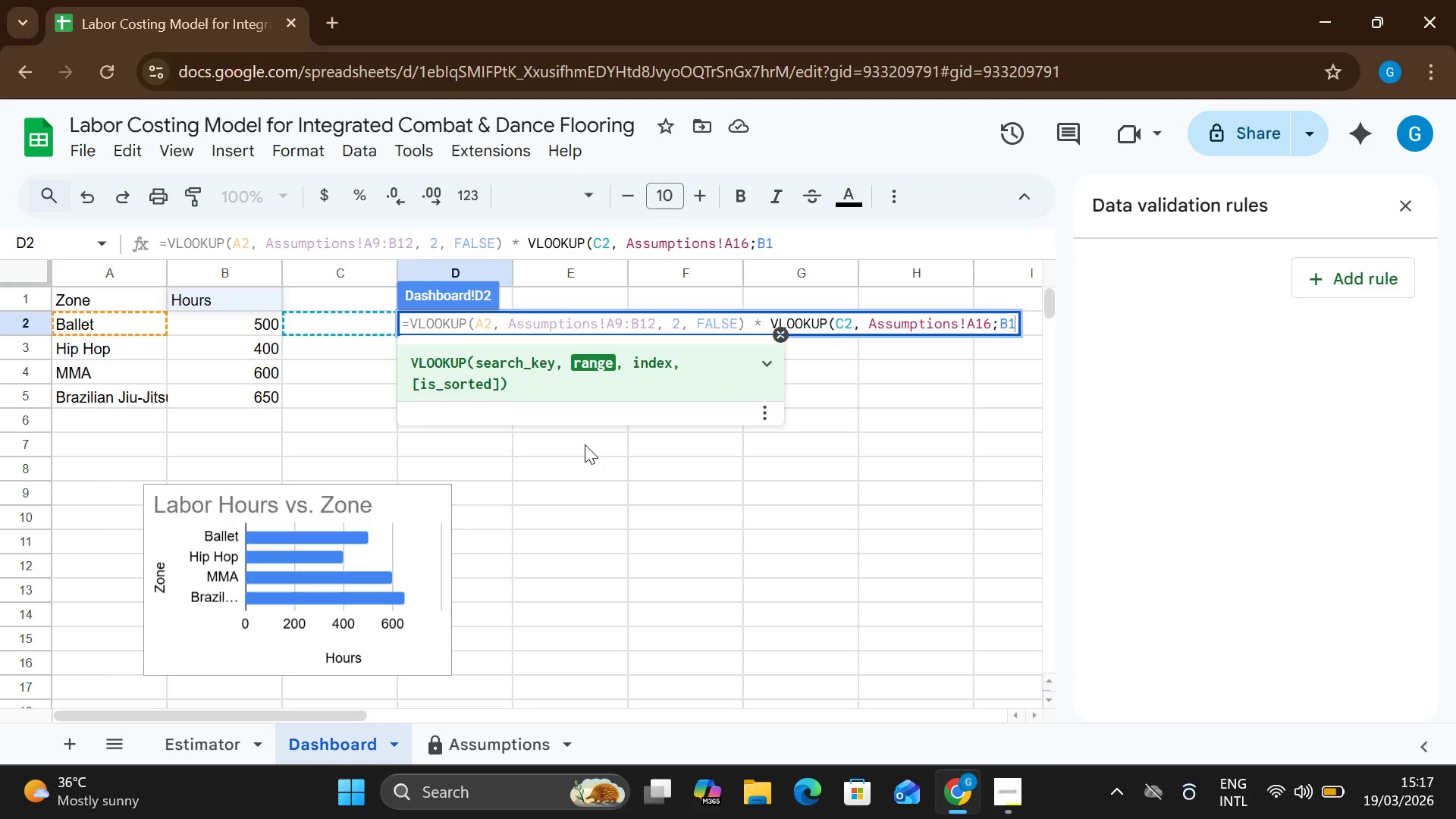 
key(ArrowLeft)
 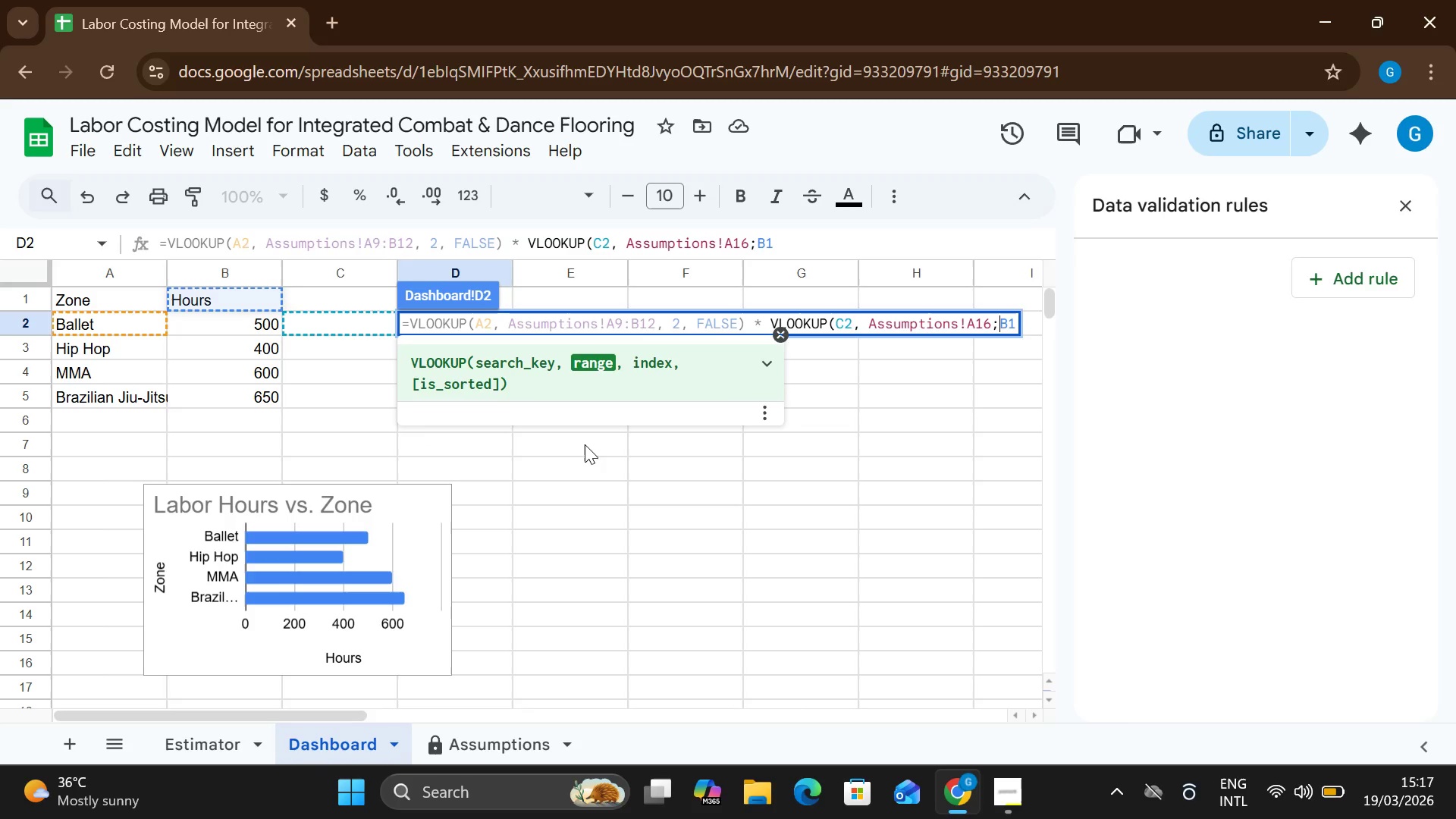 
key(ArrowLeft)
 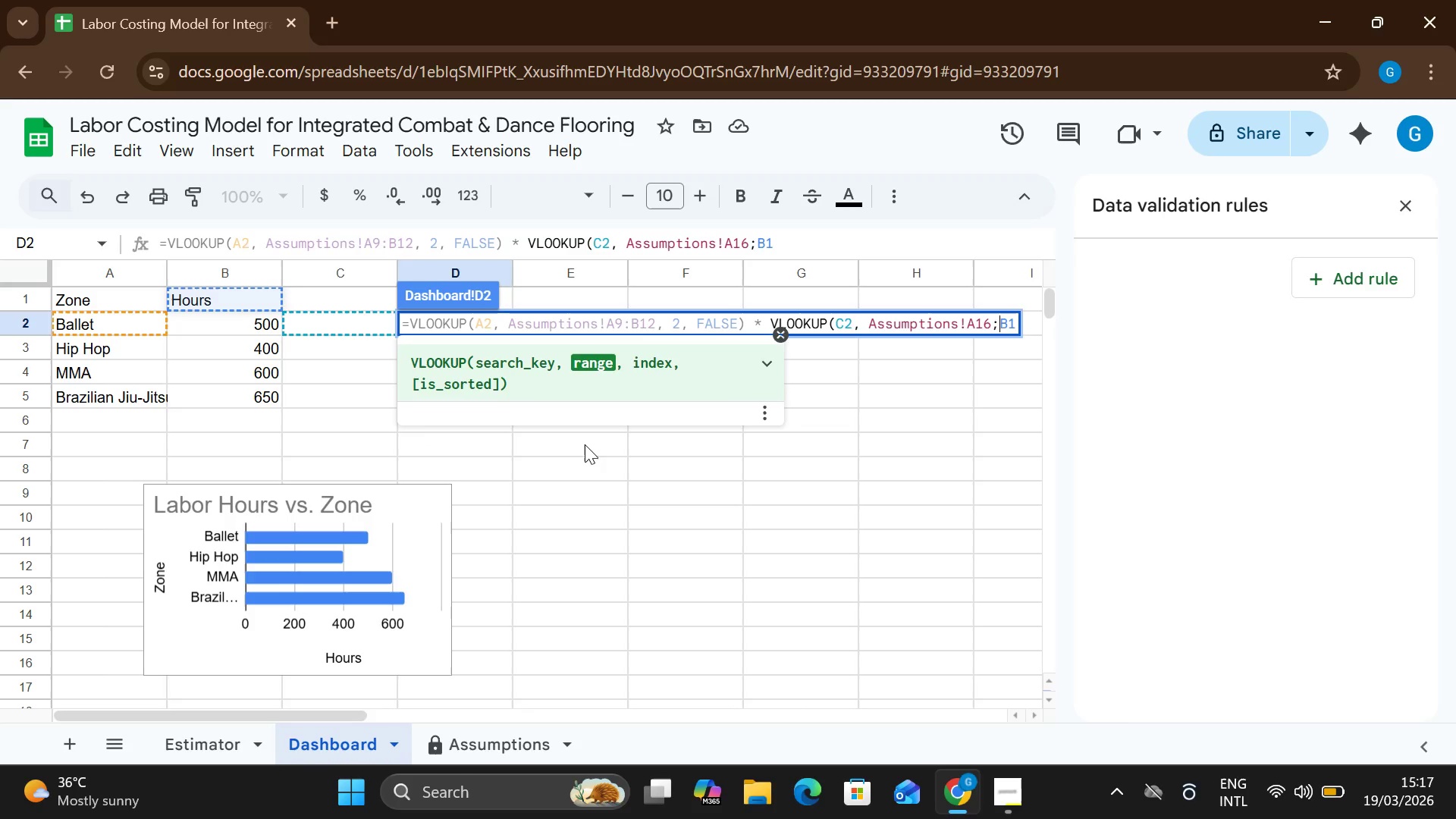 
key(ArrowLeft)
 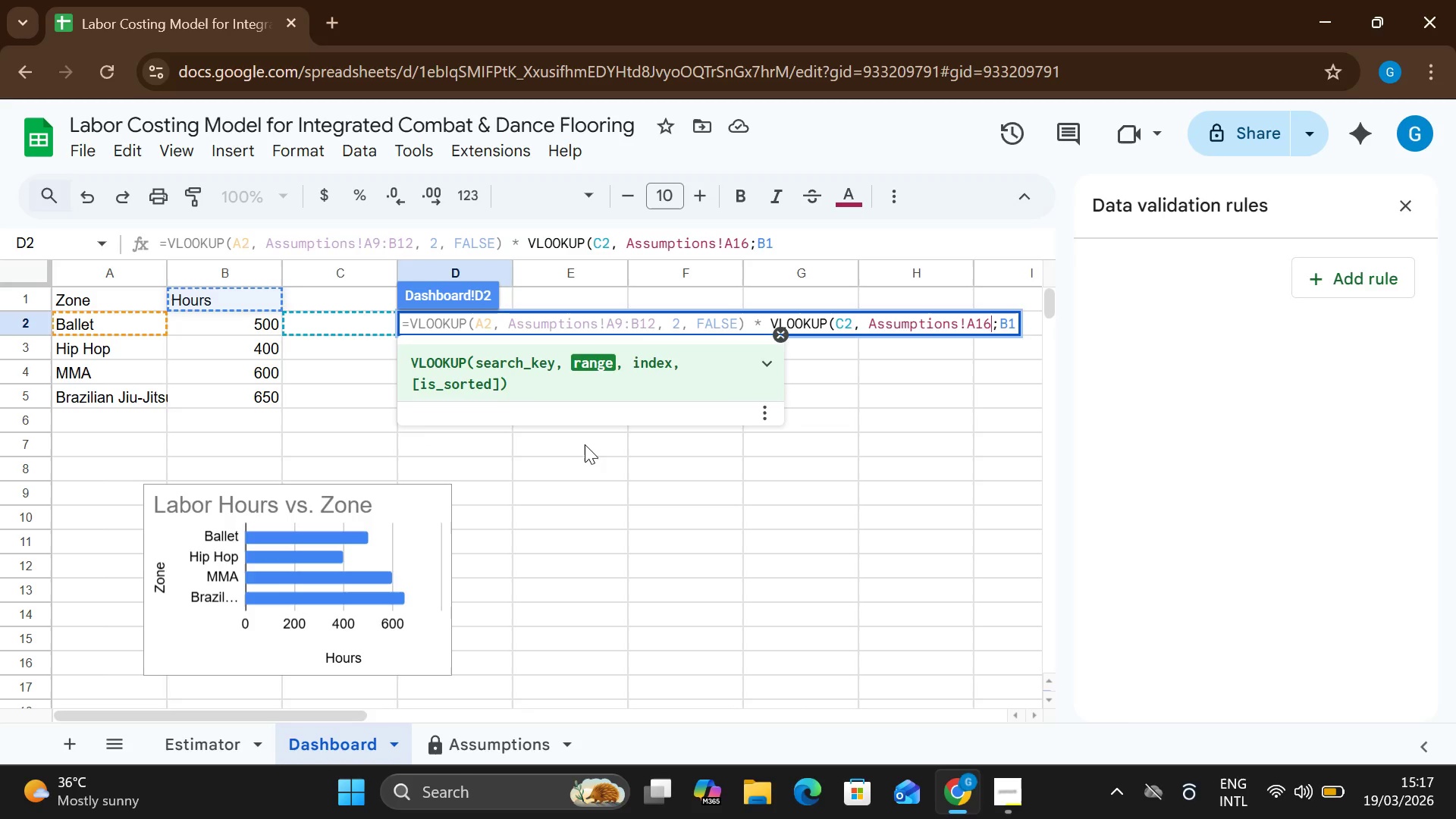 
key(ArrowLeft)
 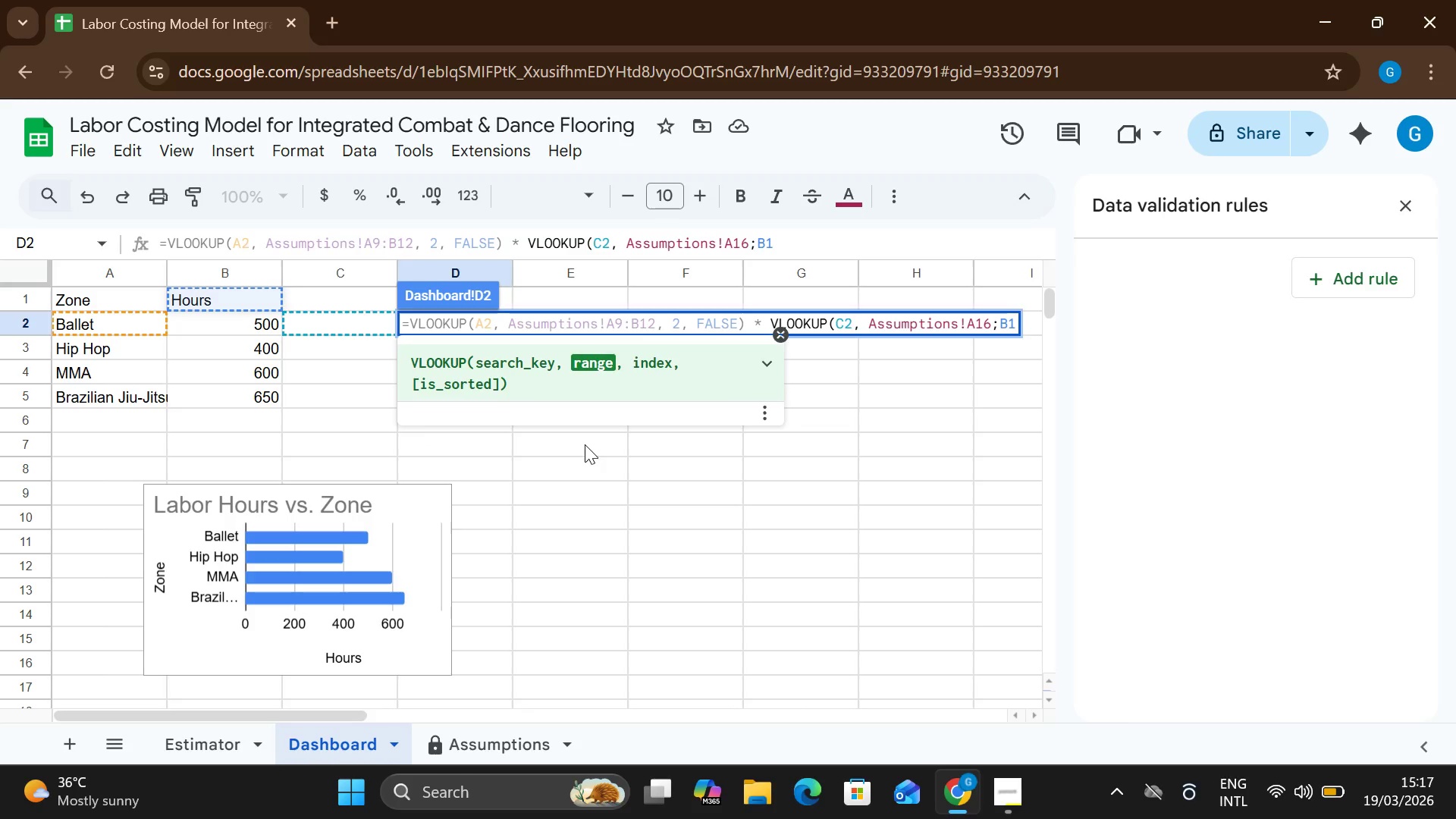 
key(ArrowRight)
 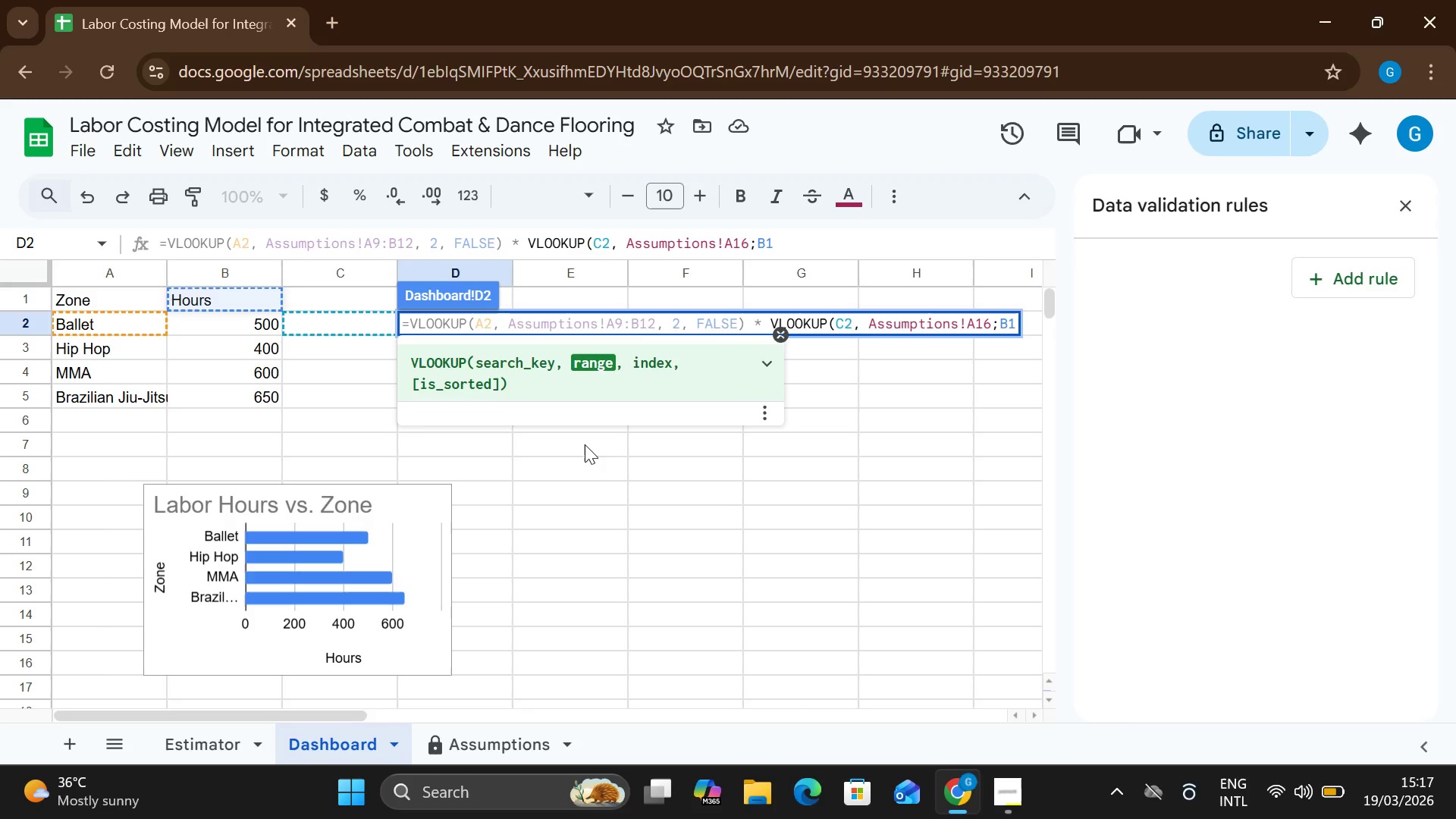 
key(Backspace)
key(Backspace)
type(18)
key(Backspace)
type(7)
 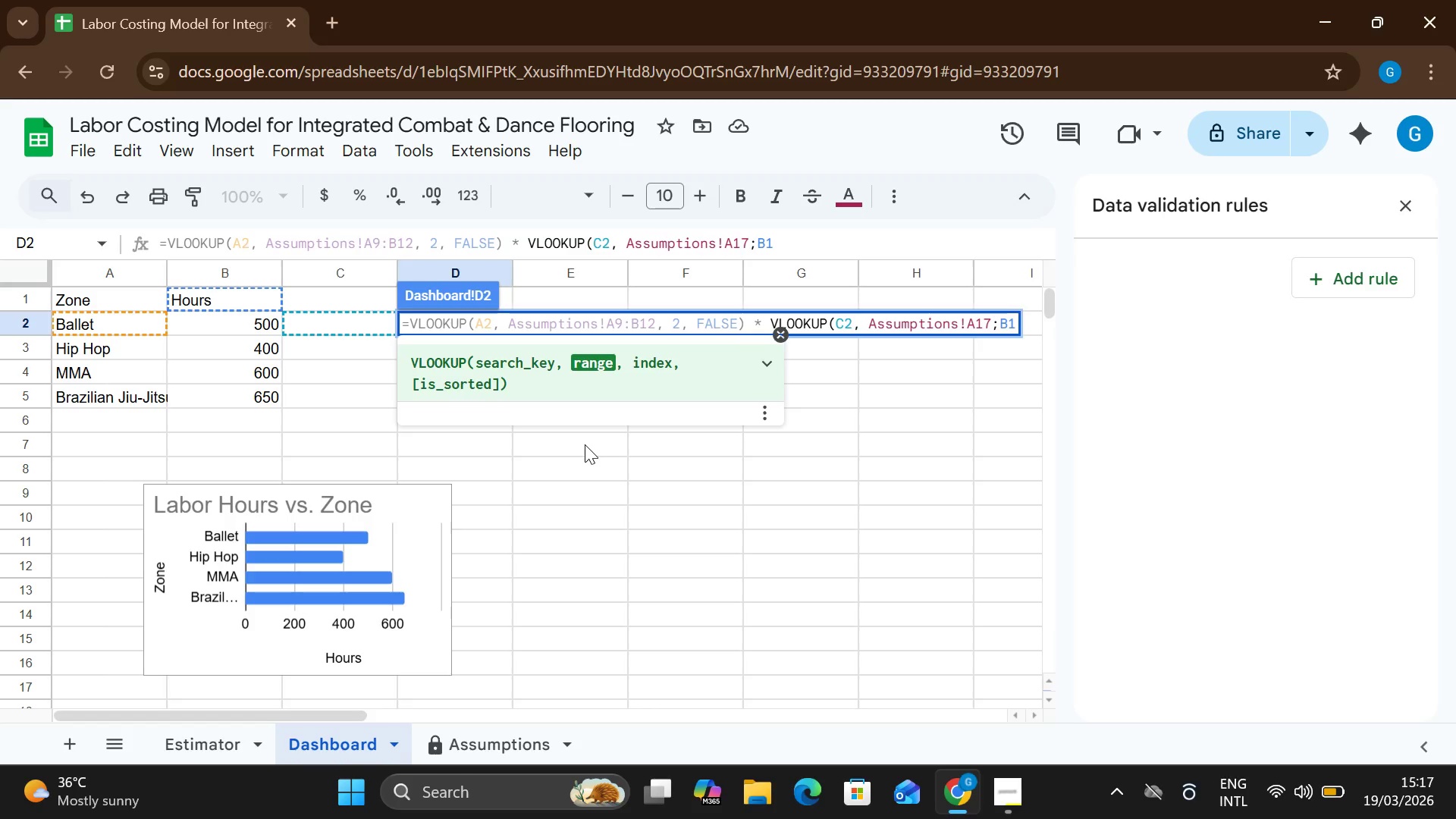 
key(ArrowRight)
 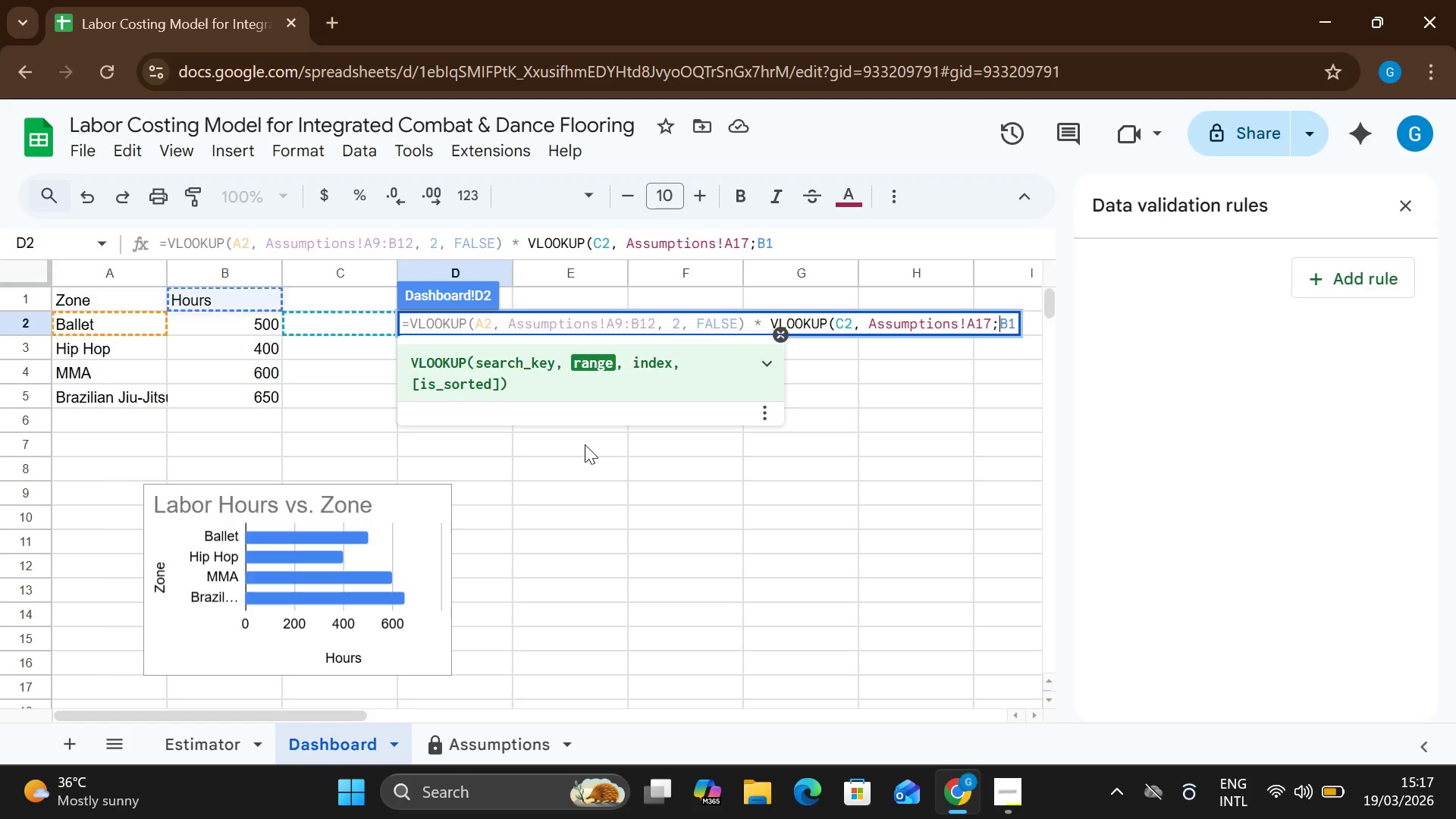 
key(ArrowRight)
 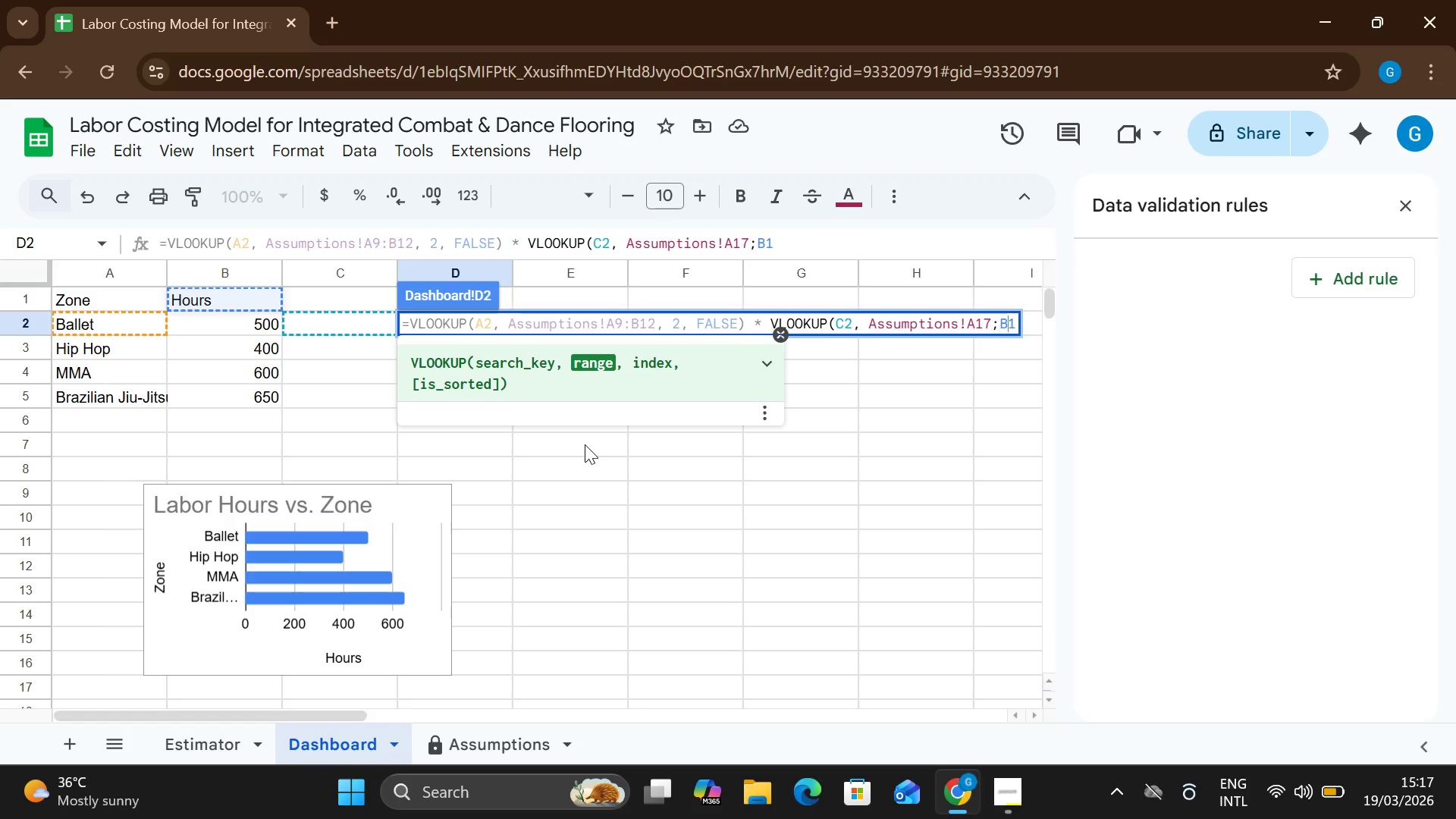 
key(ArrowRight)
 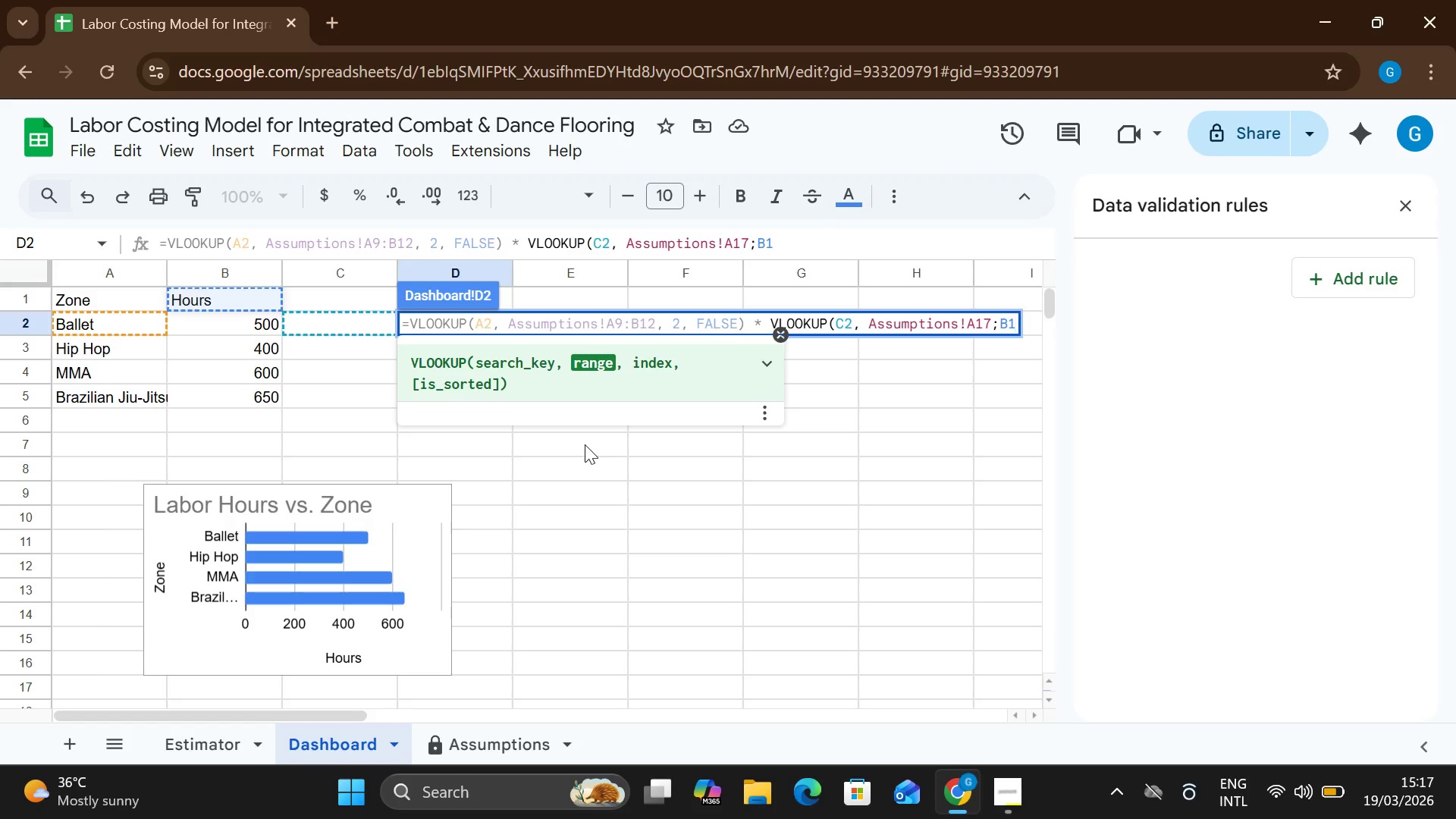 
key(ArrowRight)
 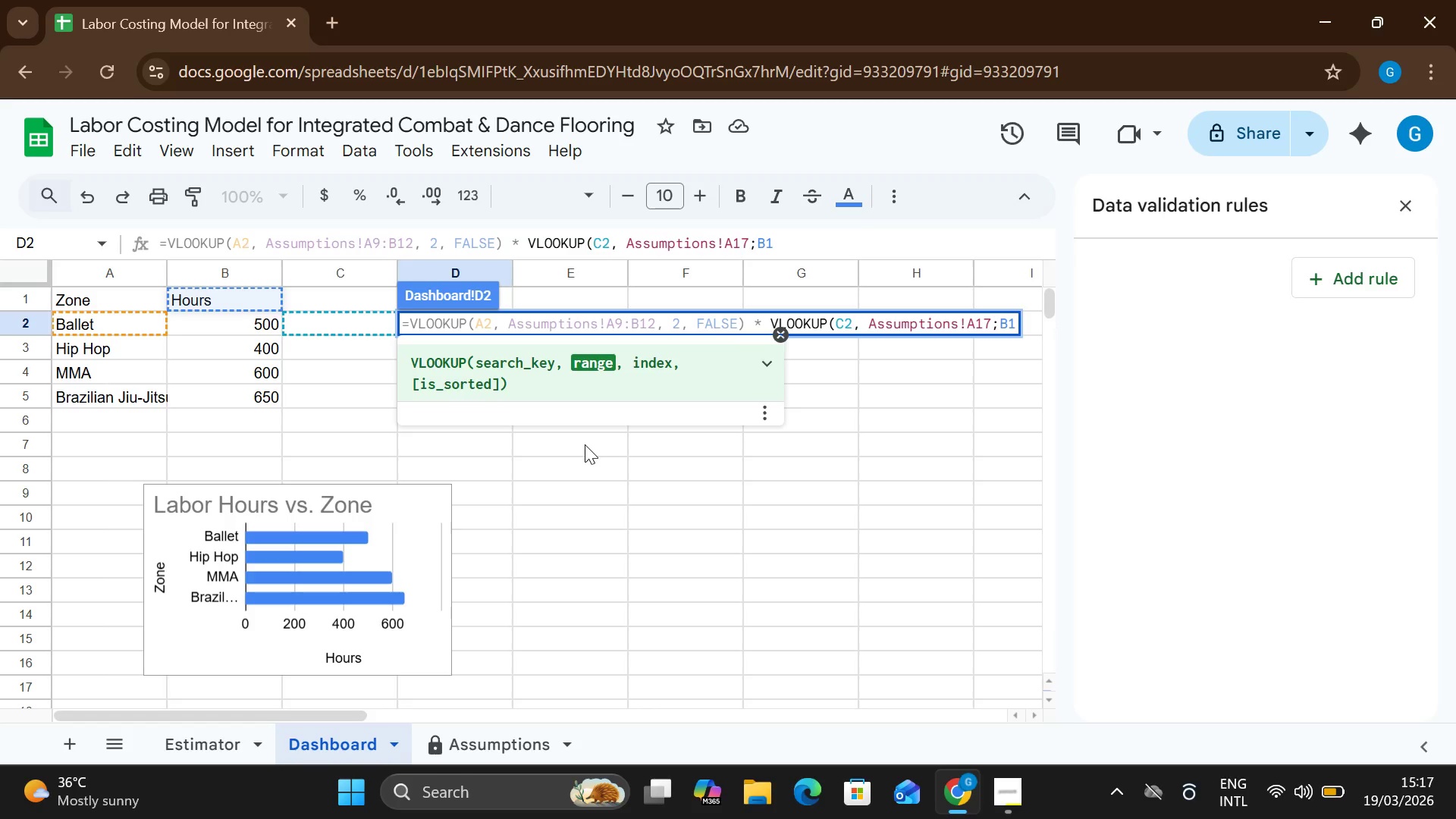 
key(9)
 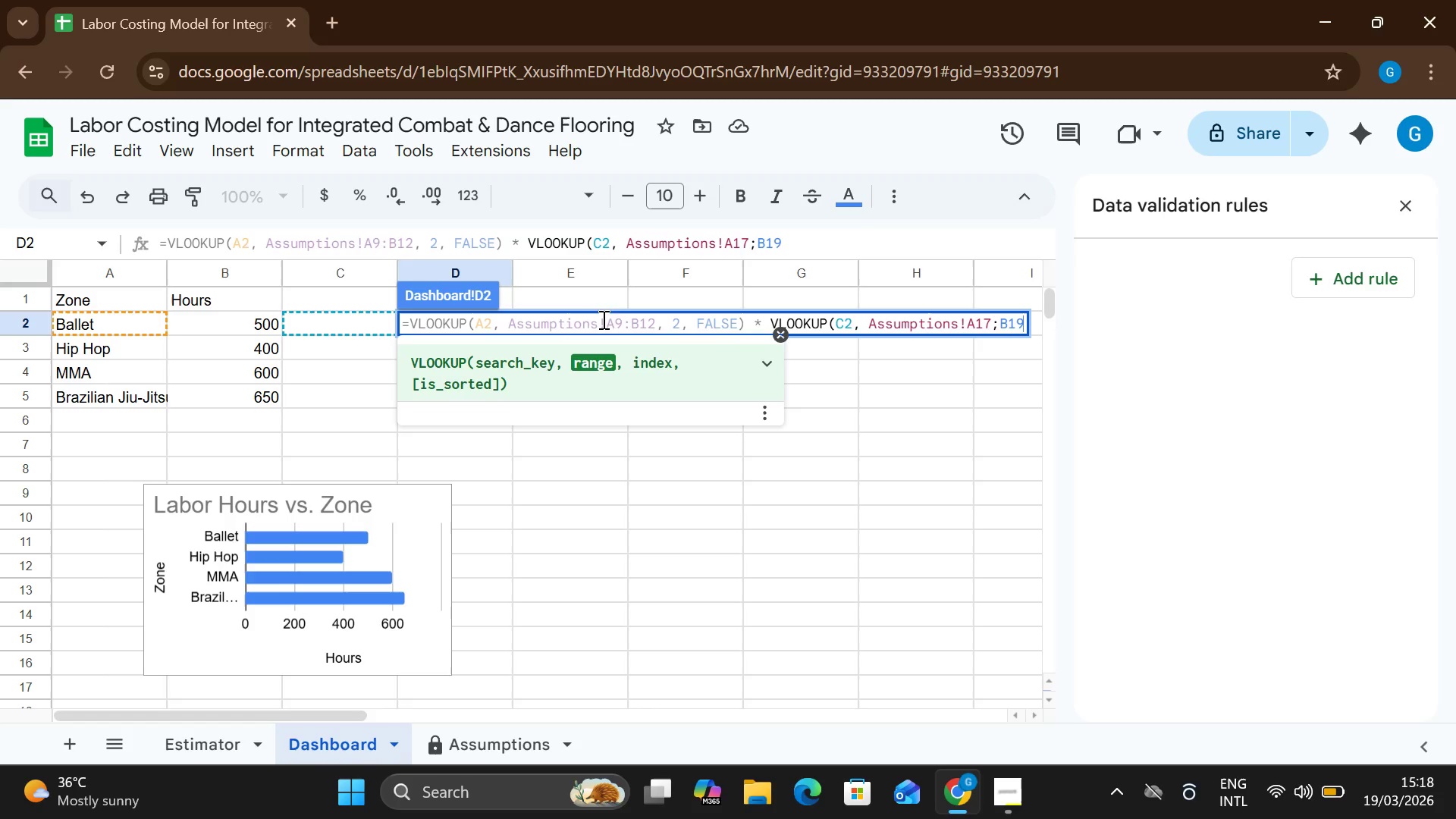 
left_click([627, 324])
 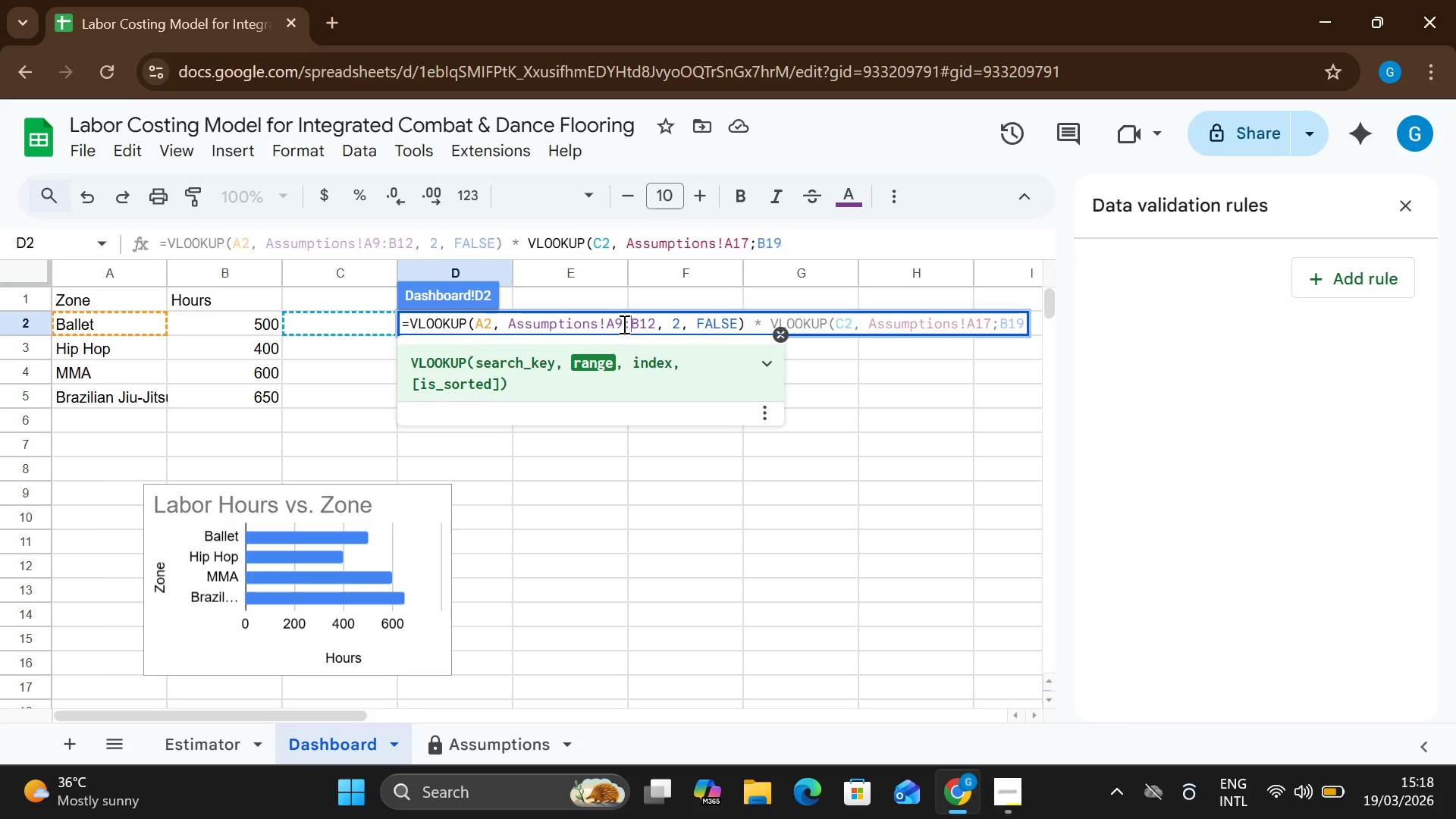 
left_click([623, 324])
 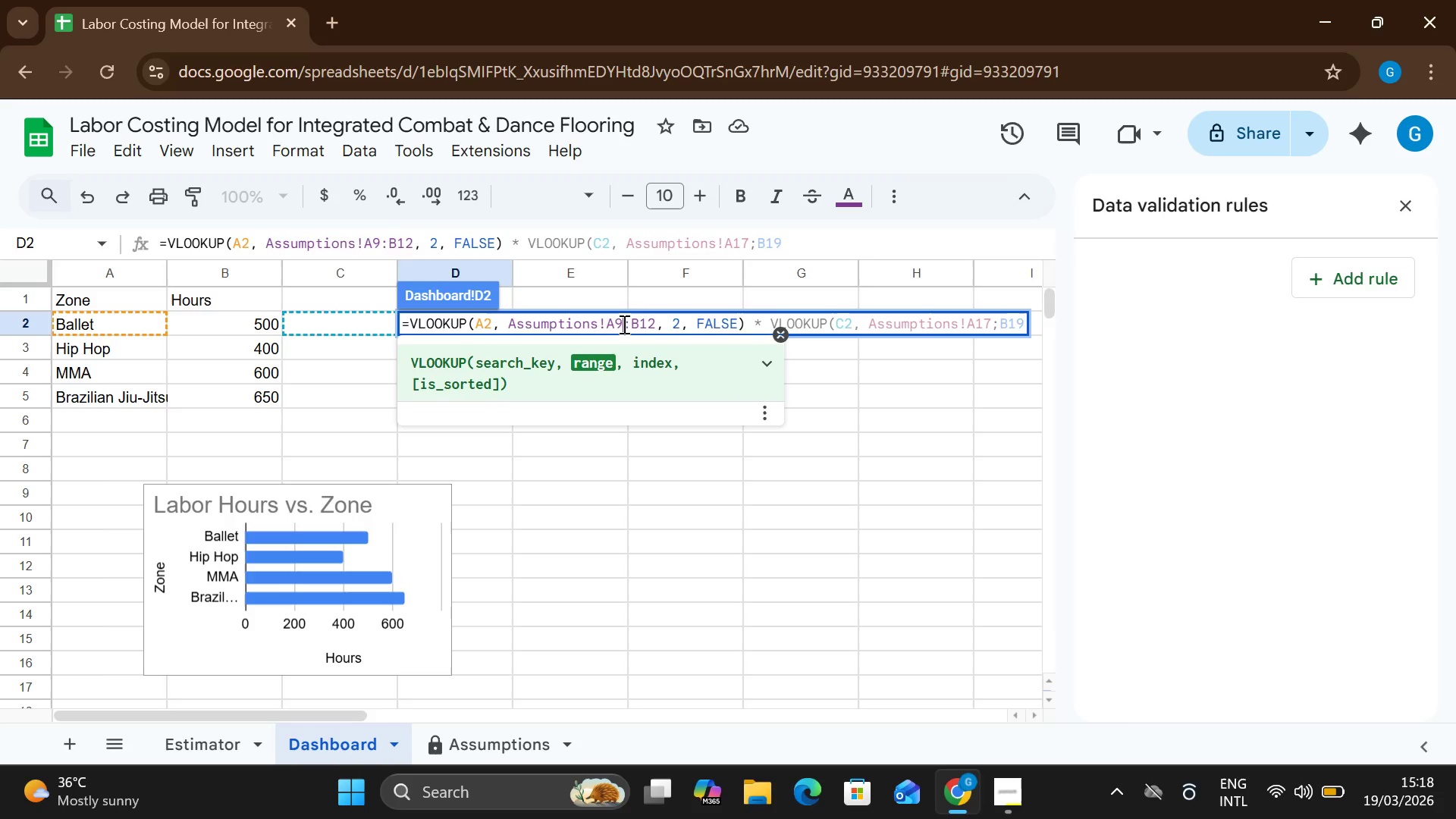 
key(Backspace)
type(10)
 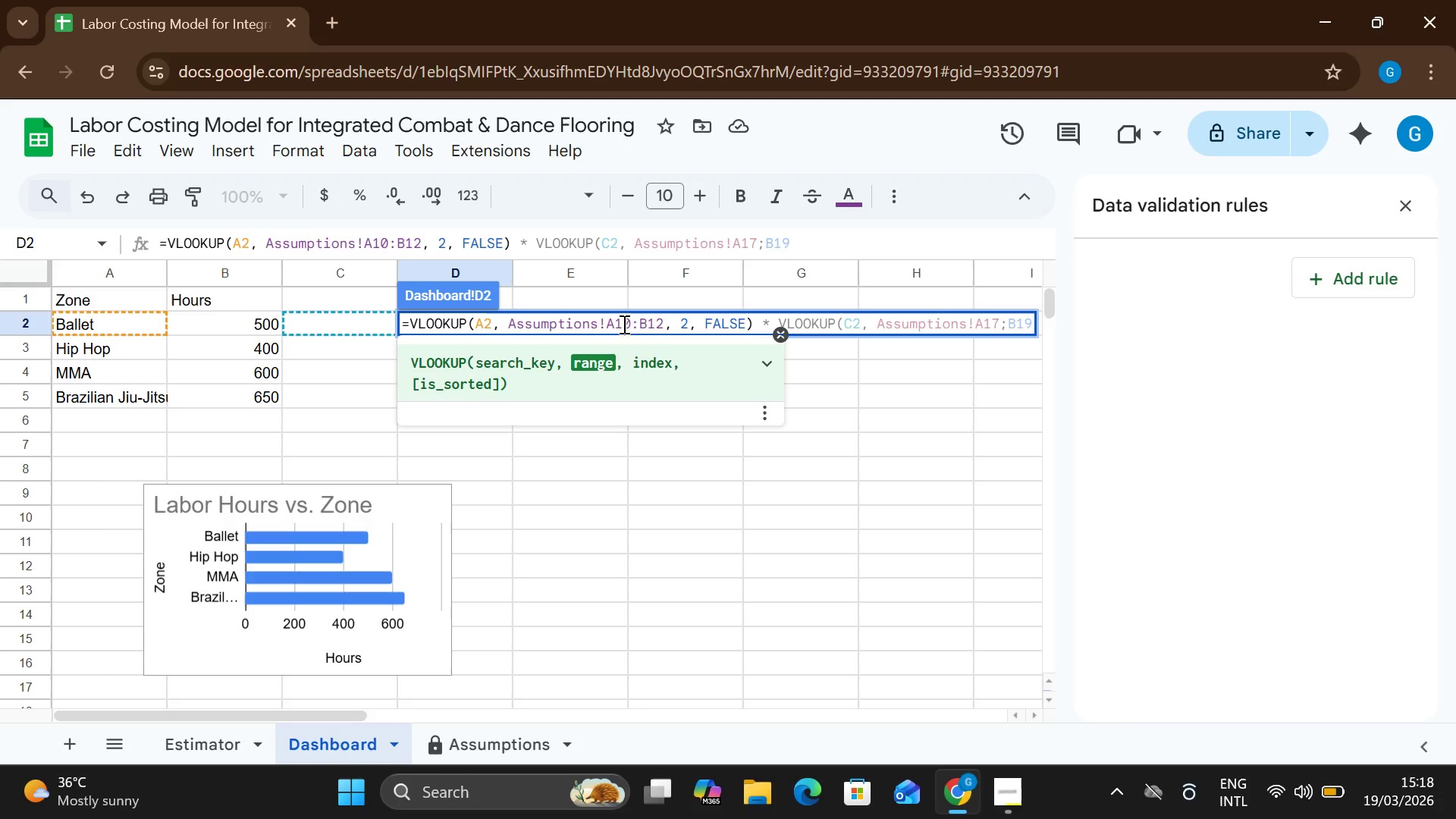 
key(ArrowRight)
 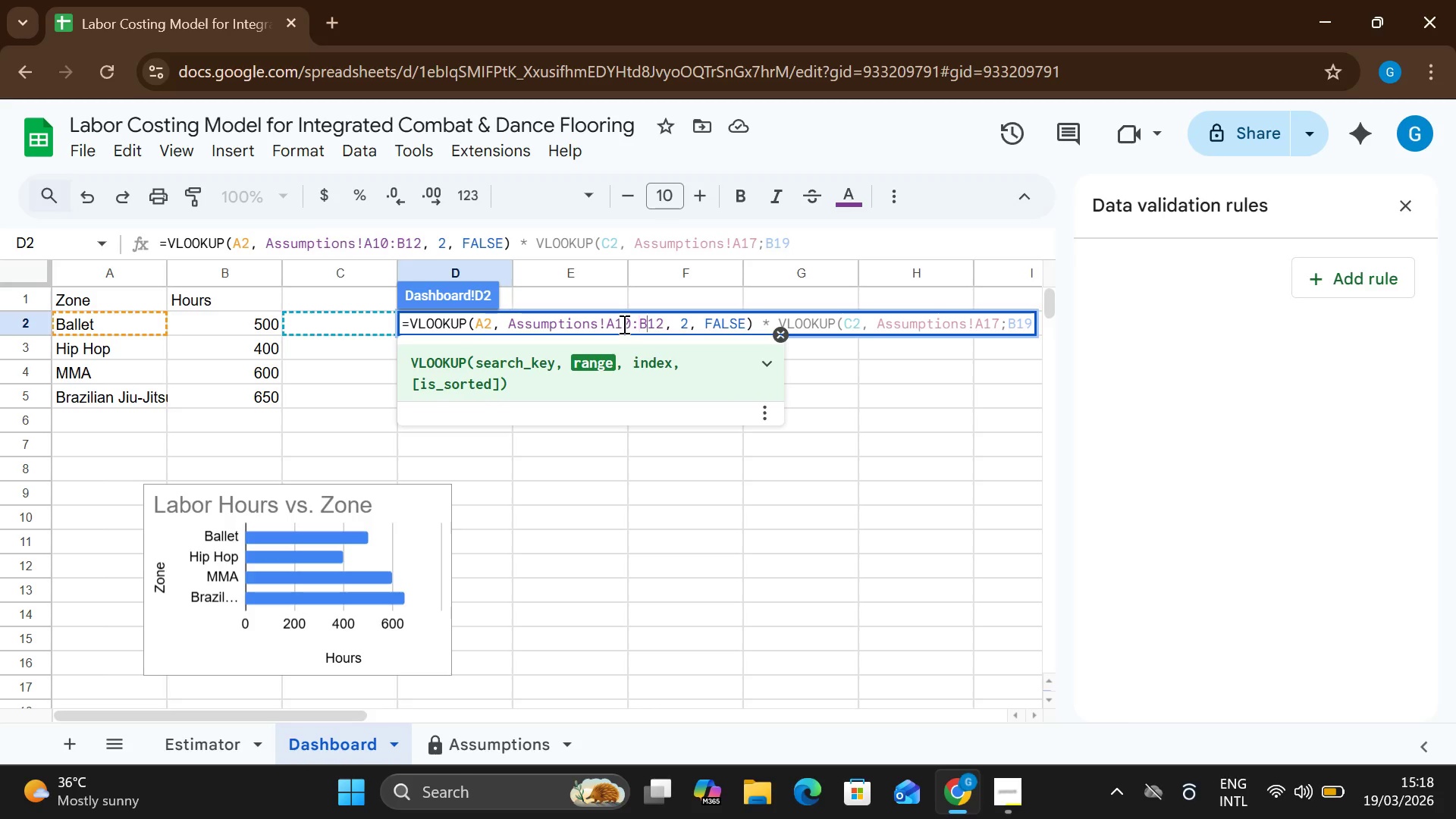 
key(ArrowRight)
 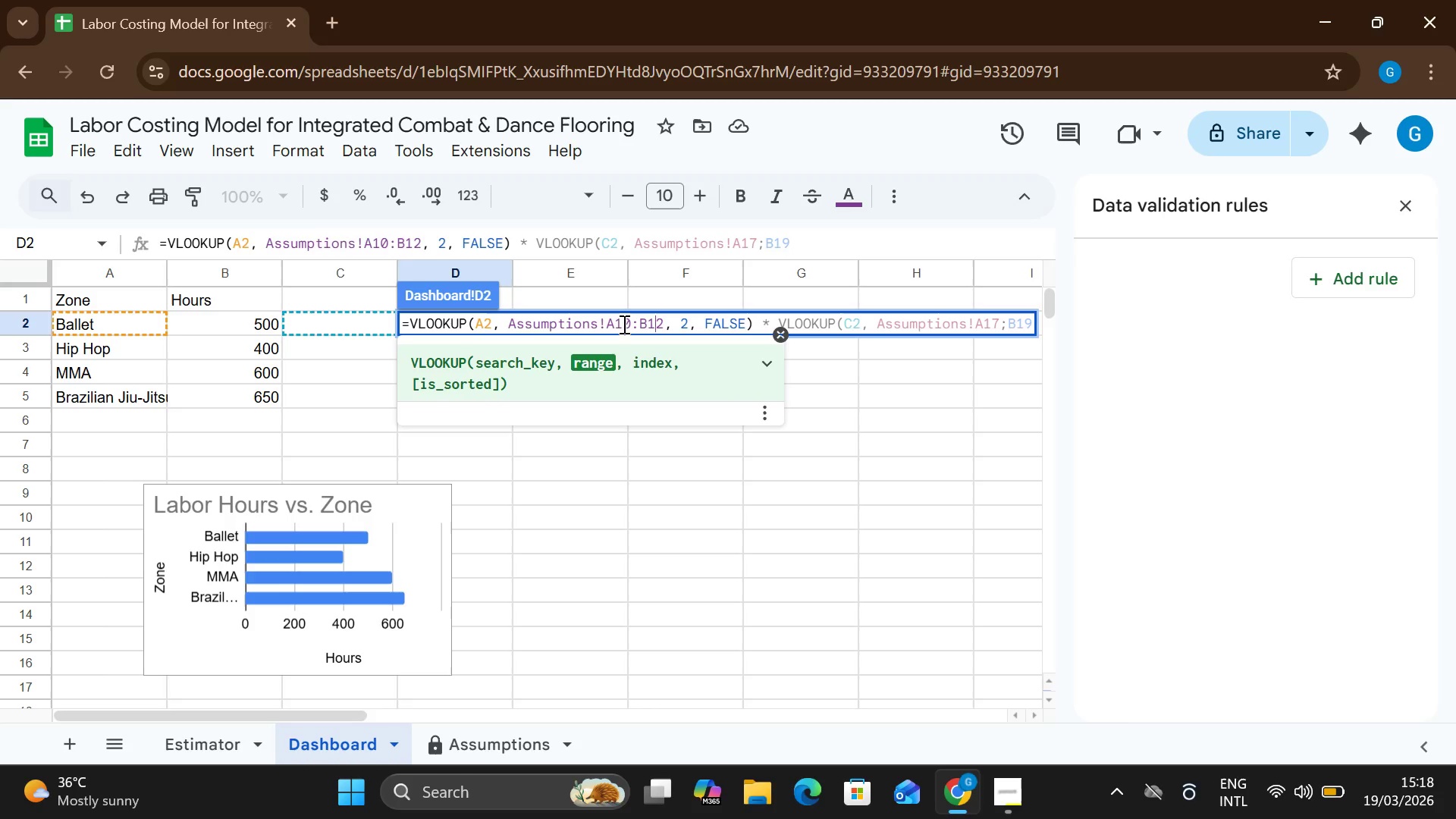 
key(ArrowRight)
 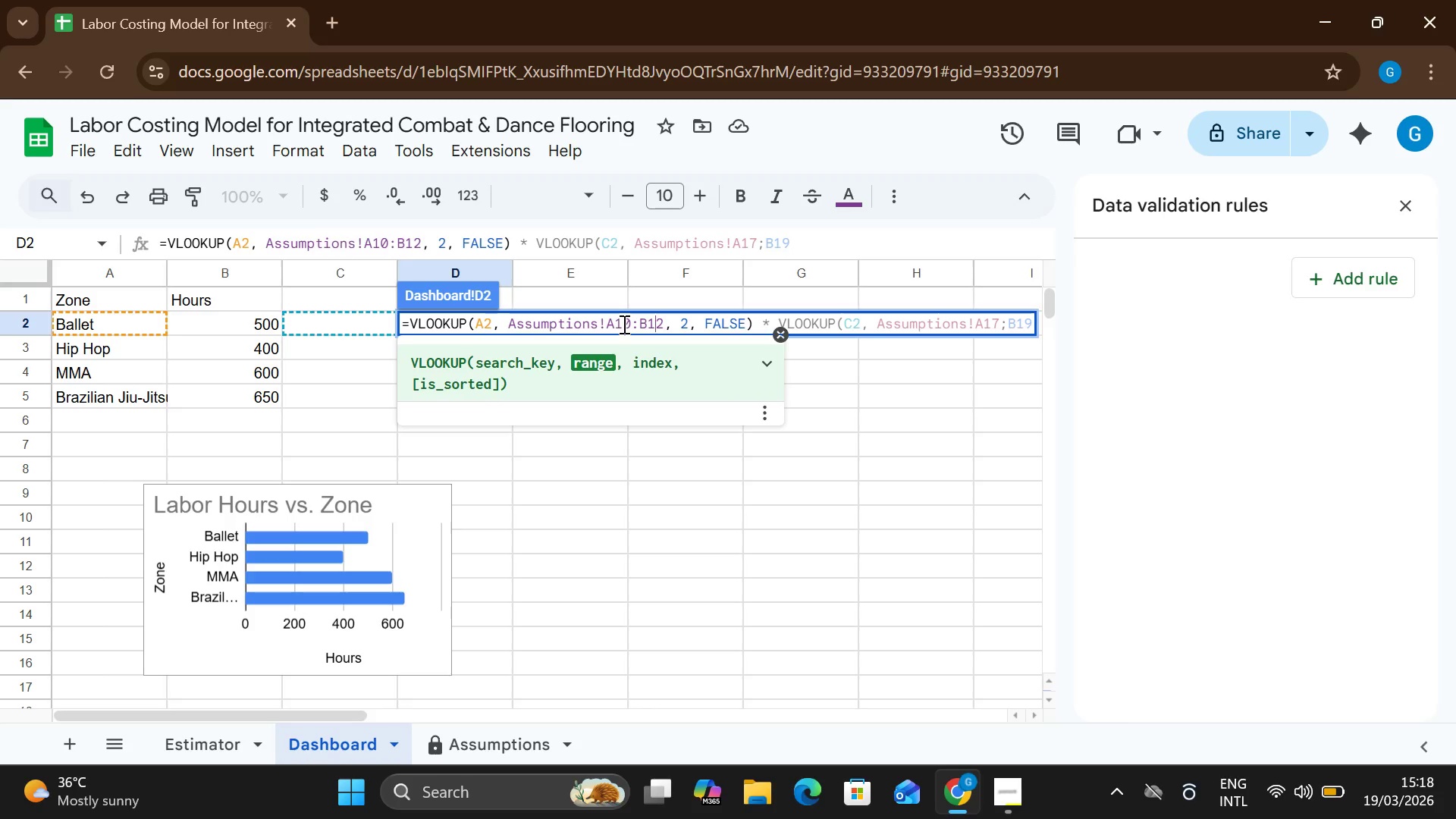 
key(ArrowRight)
 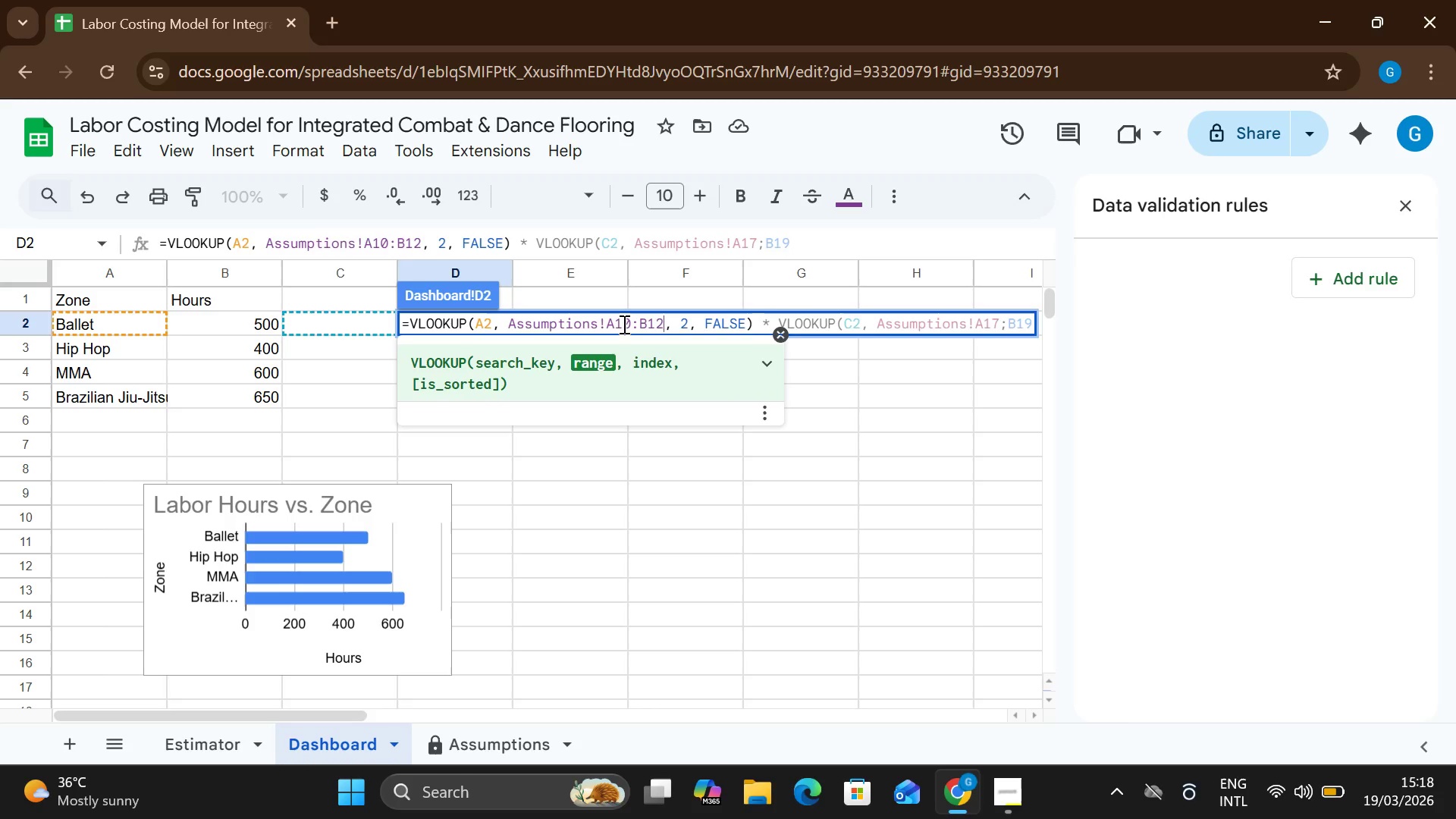 
key(Backspace)
 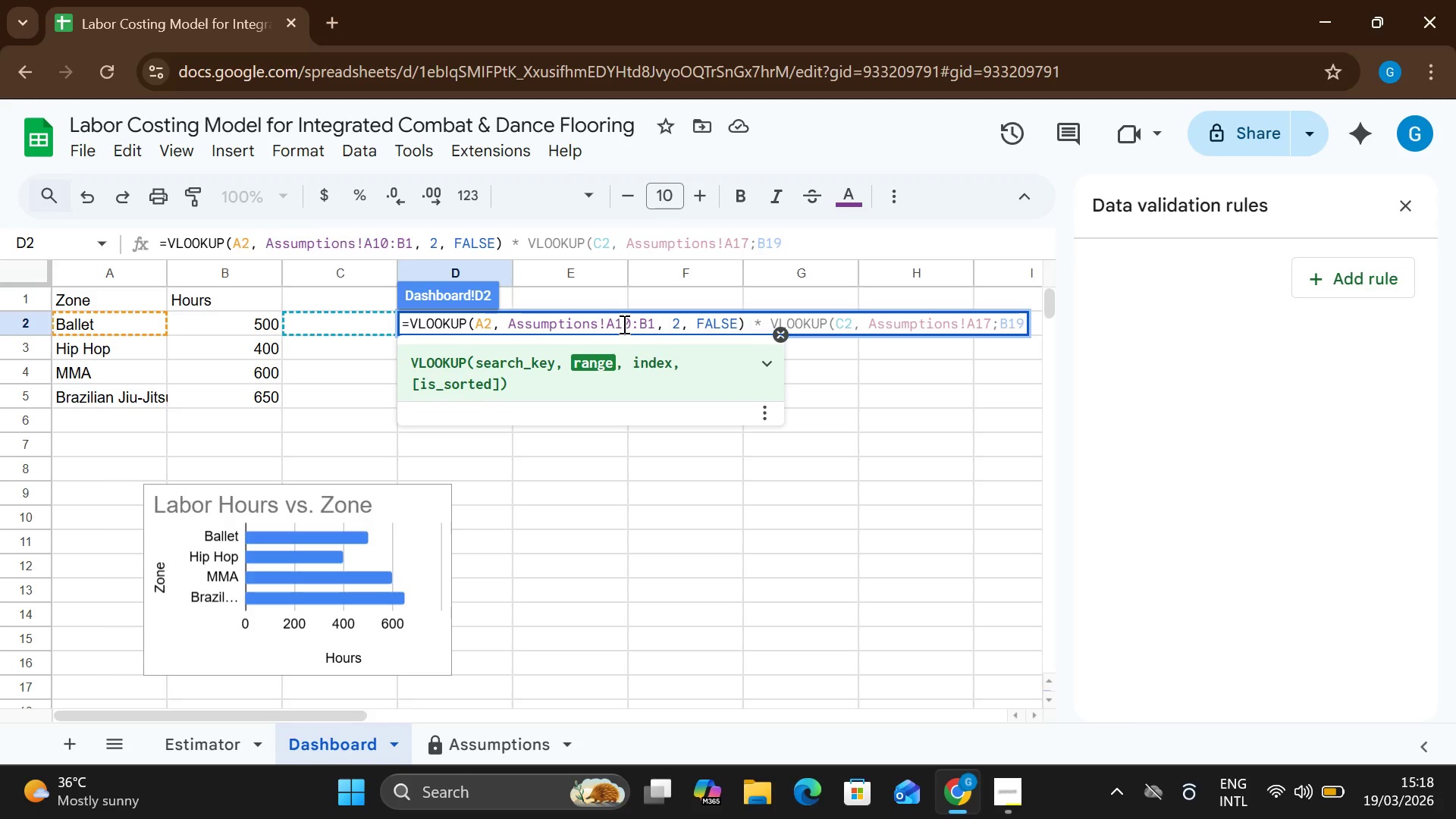 
key(3)
 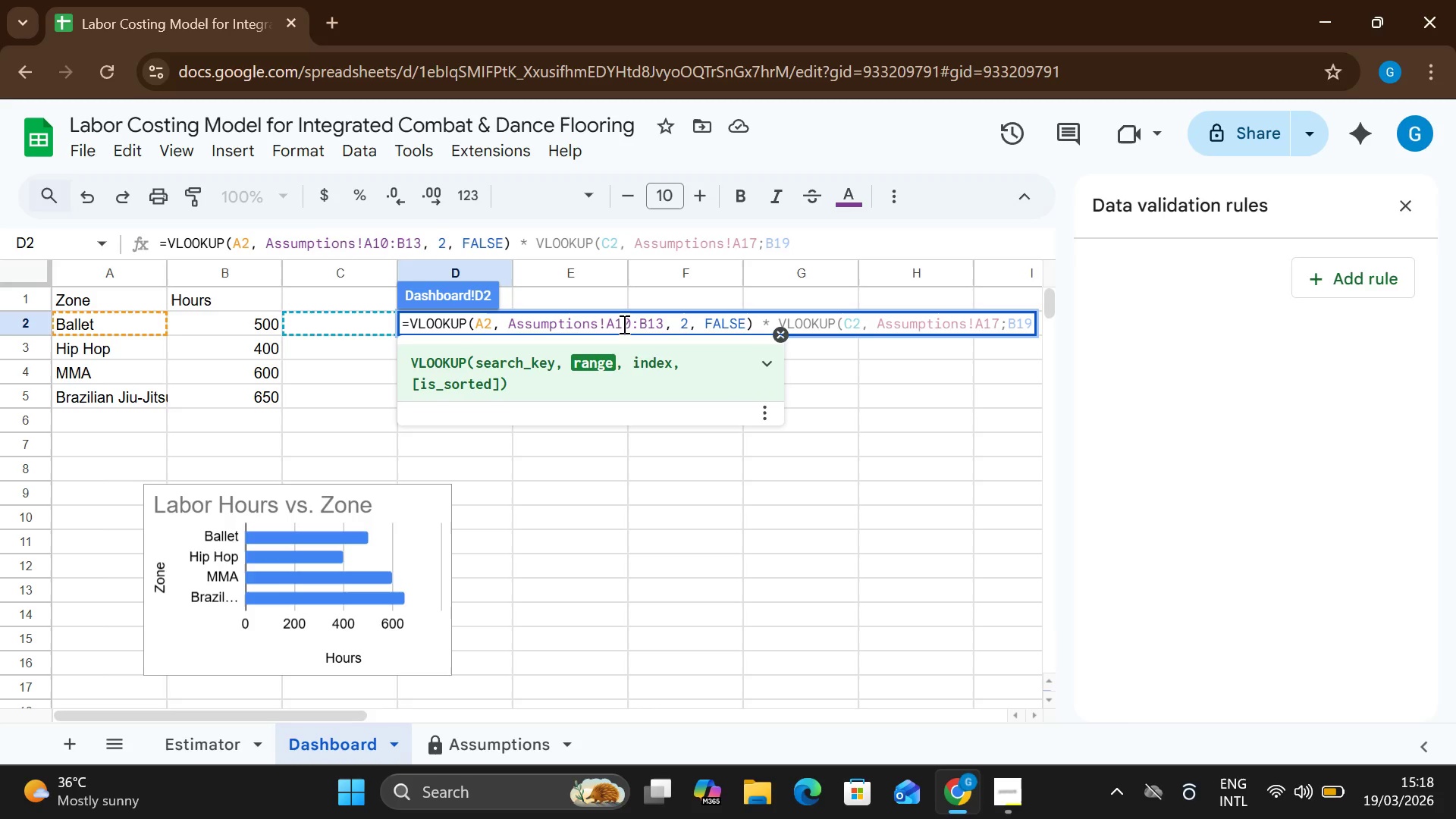 
key(ArrowRight)
 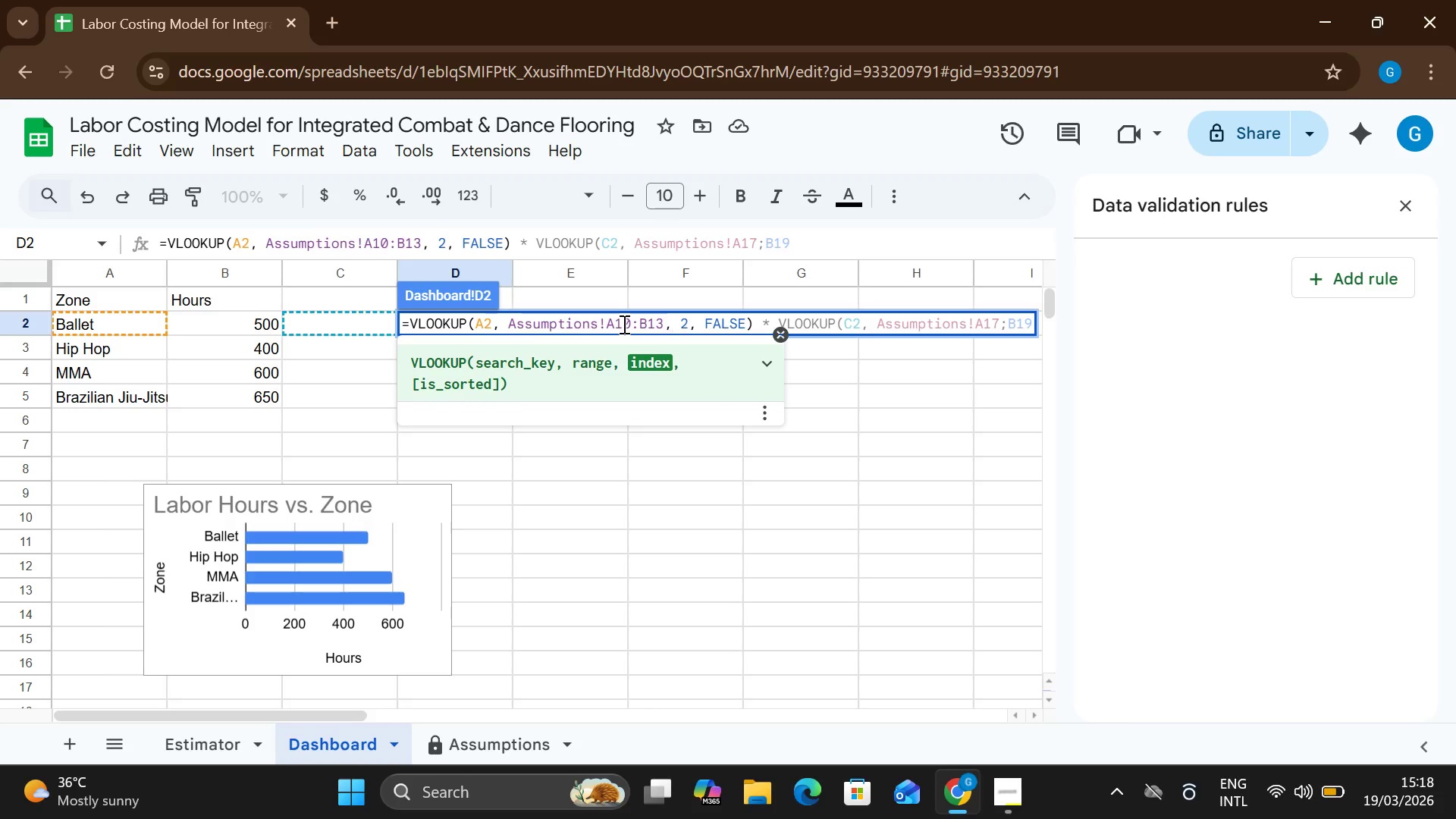 
hold_key(key=ArrowRight, duration=1.52)
 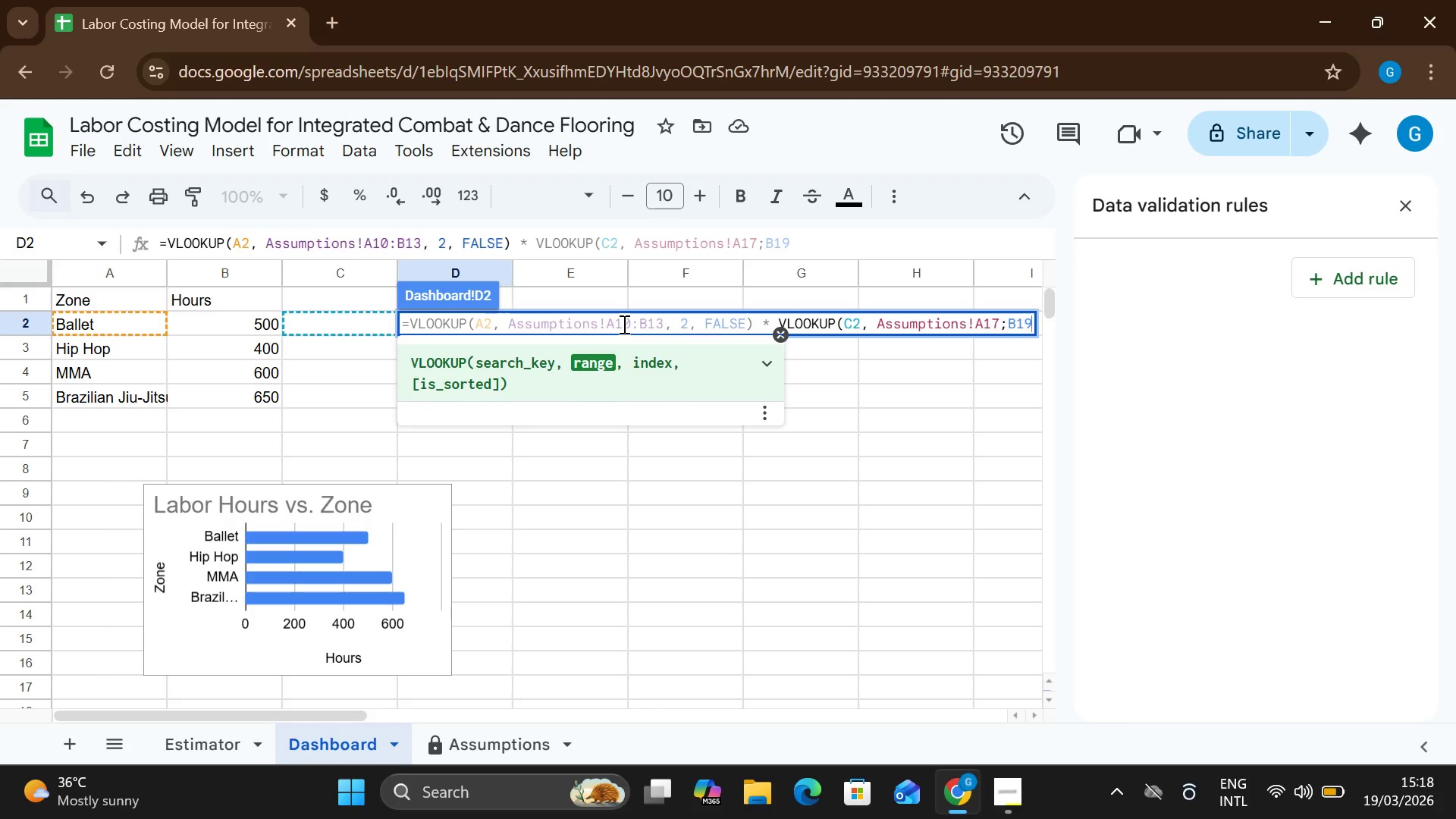 
hold_key(key=ArrowRight, duration=0.61)
 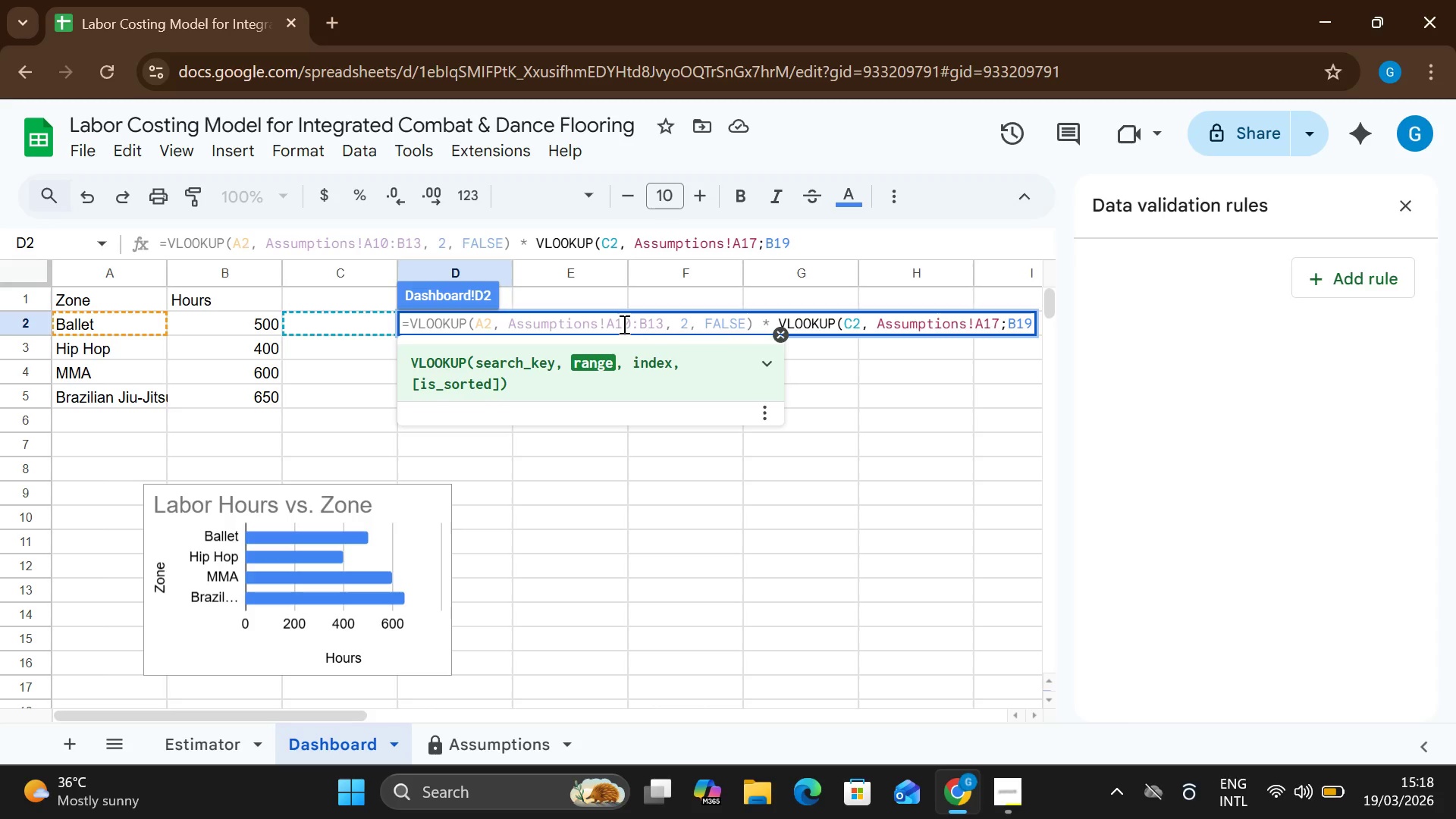 
type(, 2,FALSE)
 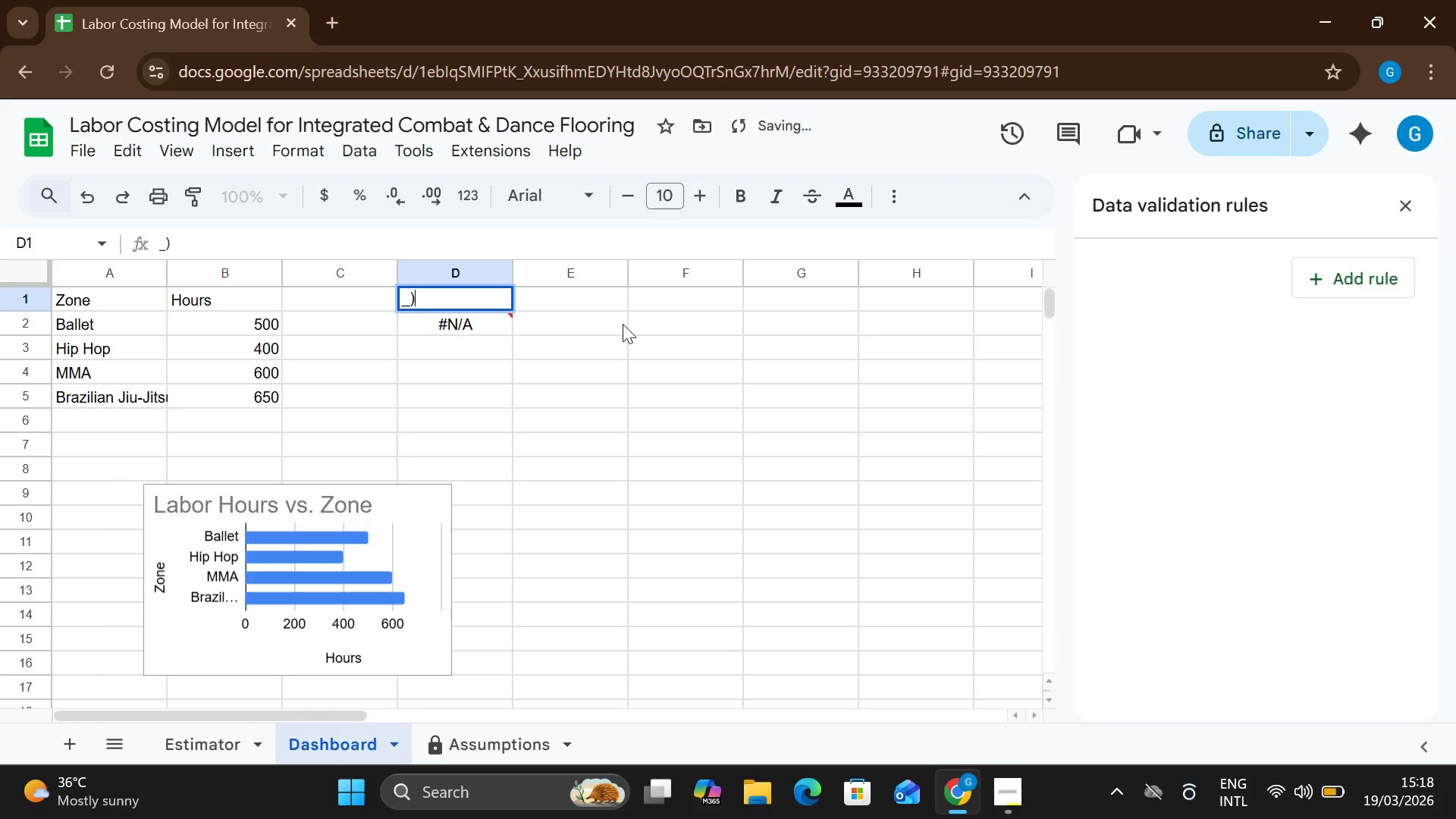 
 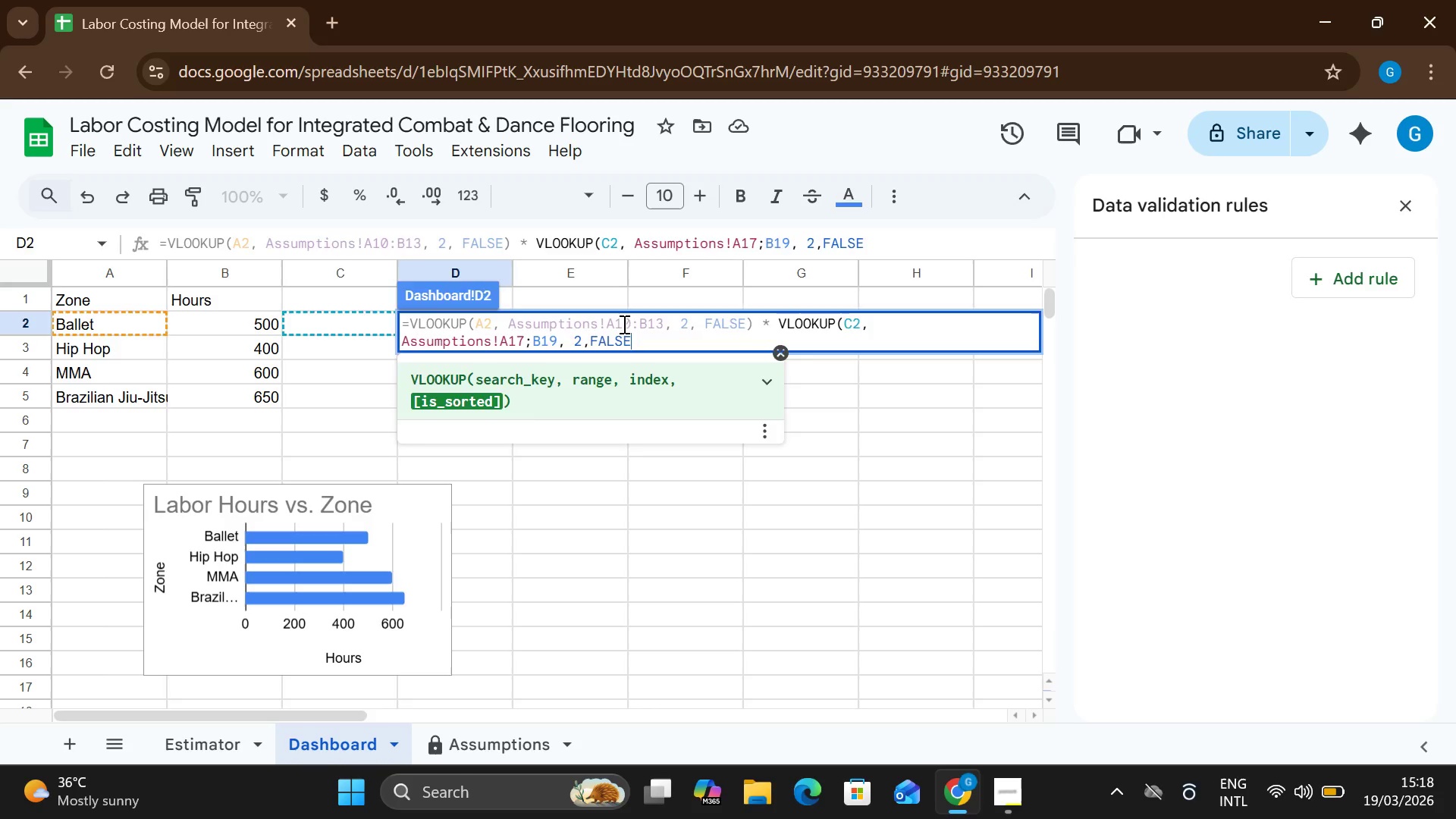 
key(Shift+Enter)
 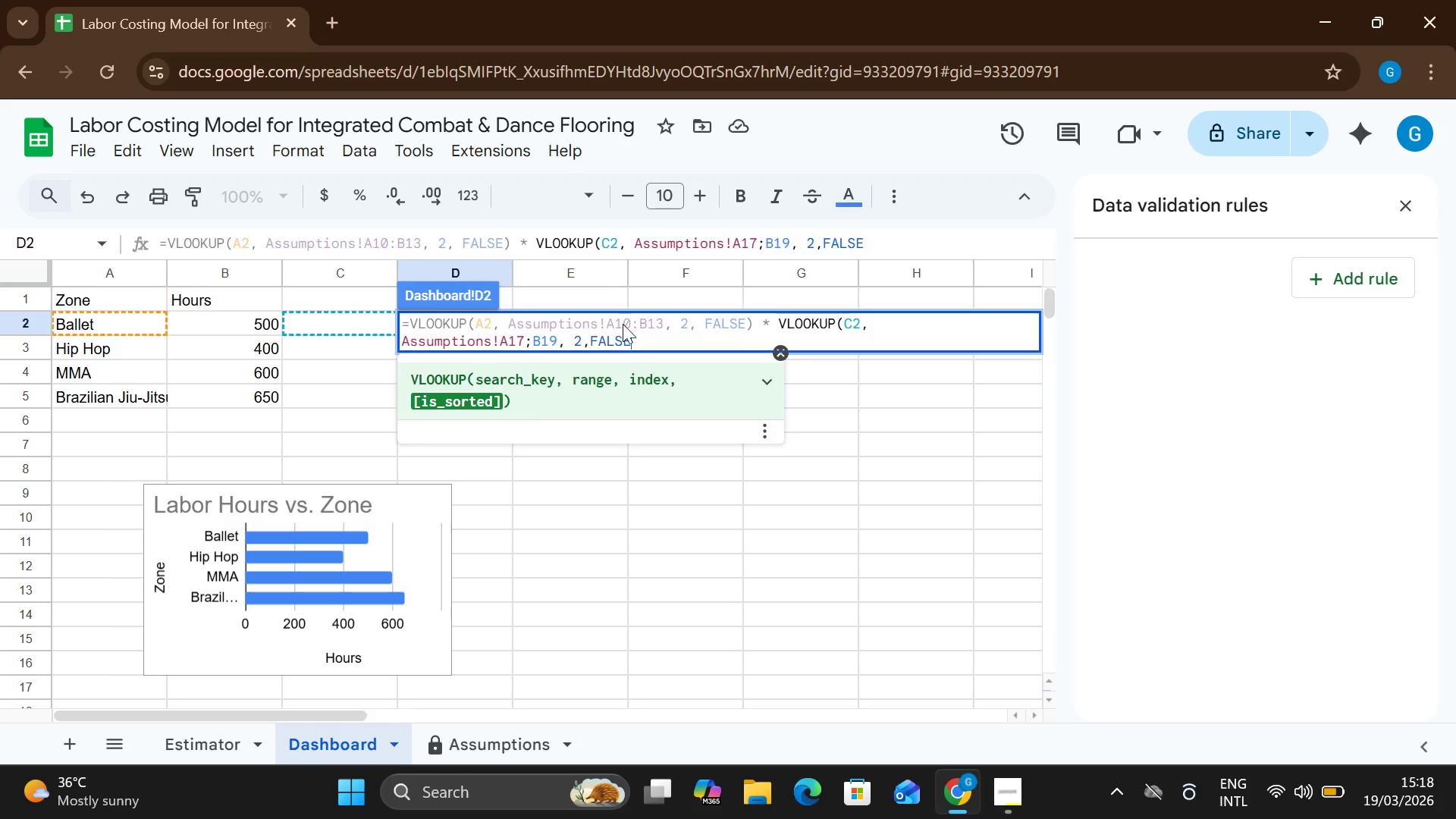 
key(Shift+Minus)
 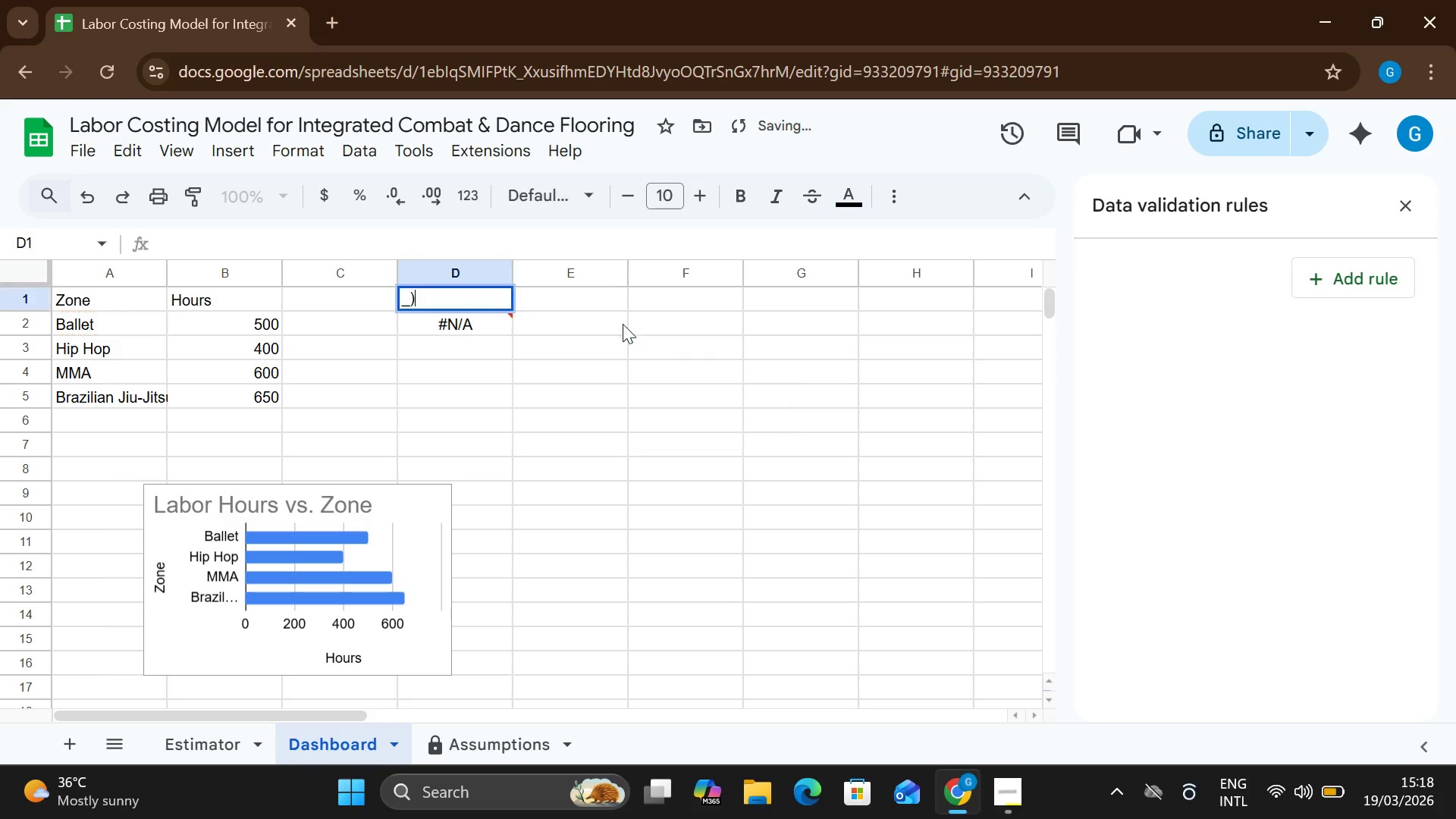 
key(Shift+0)
 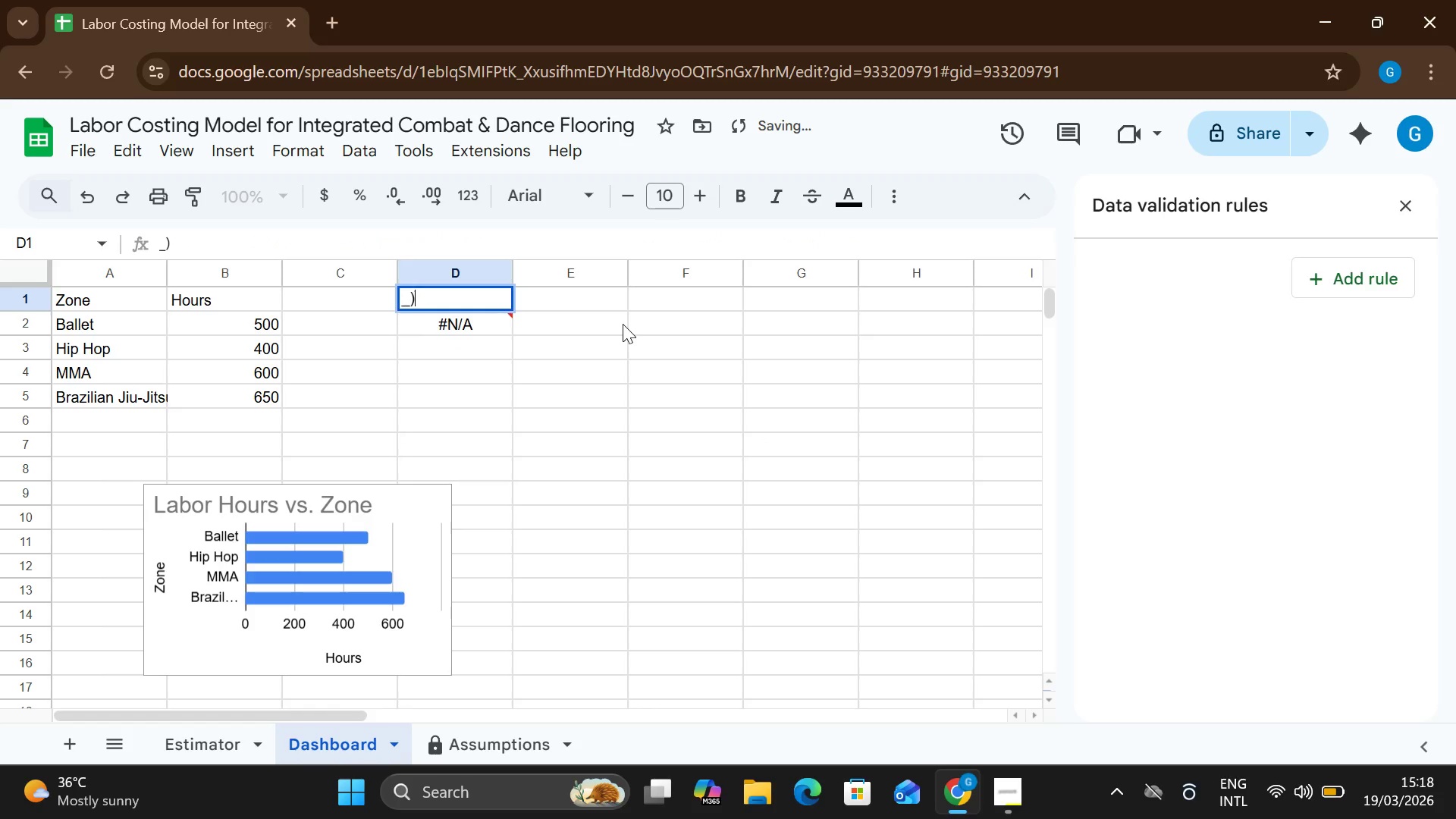 
key(Control+Z)
 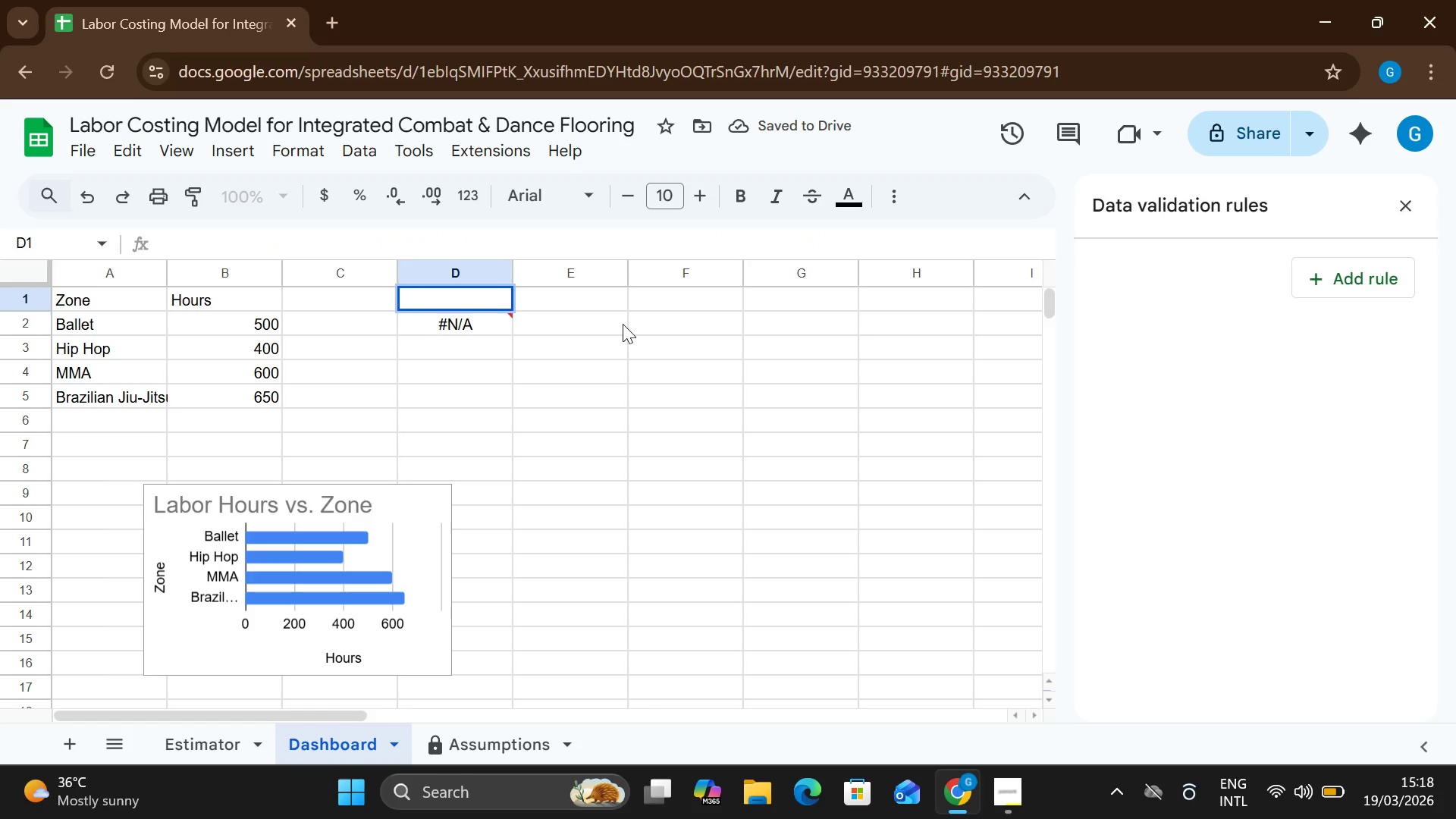 
key(Control+Z)
 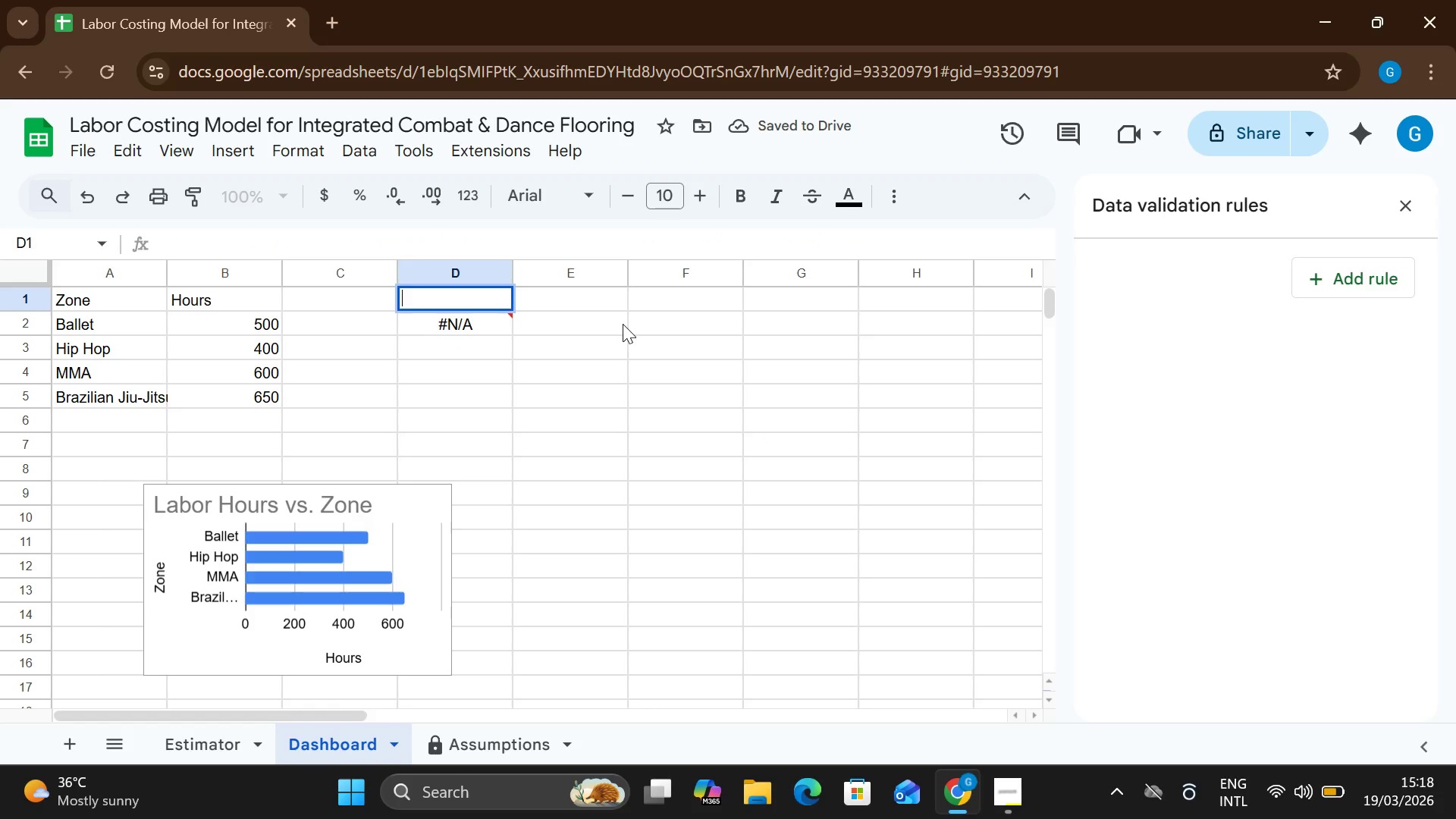 
key(Control+Z)
 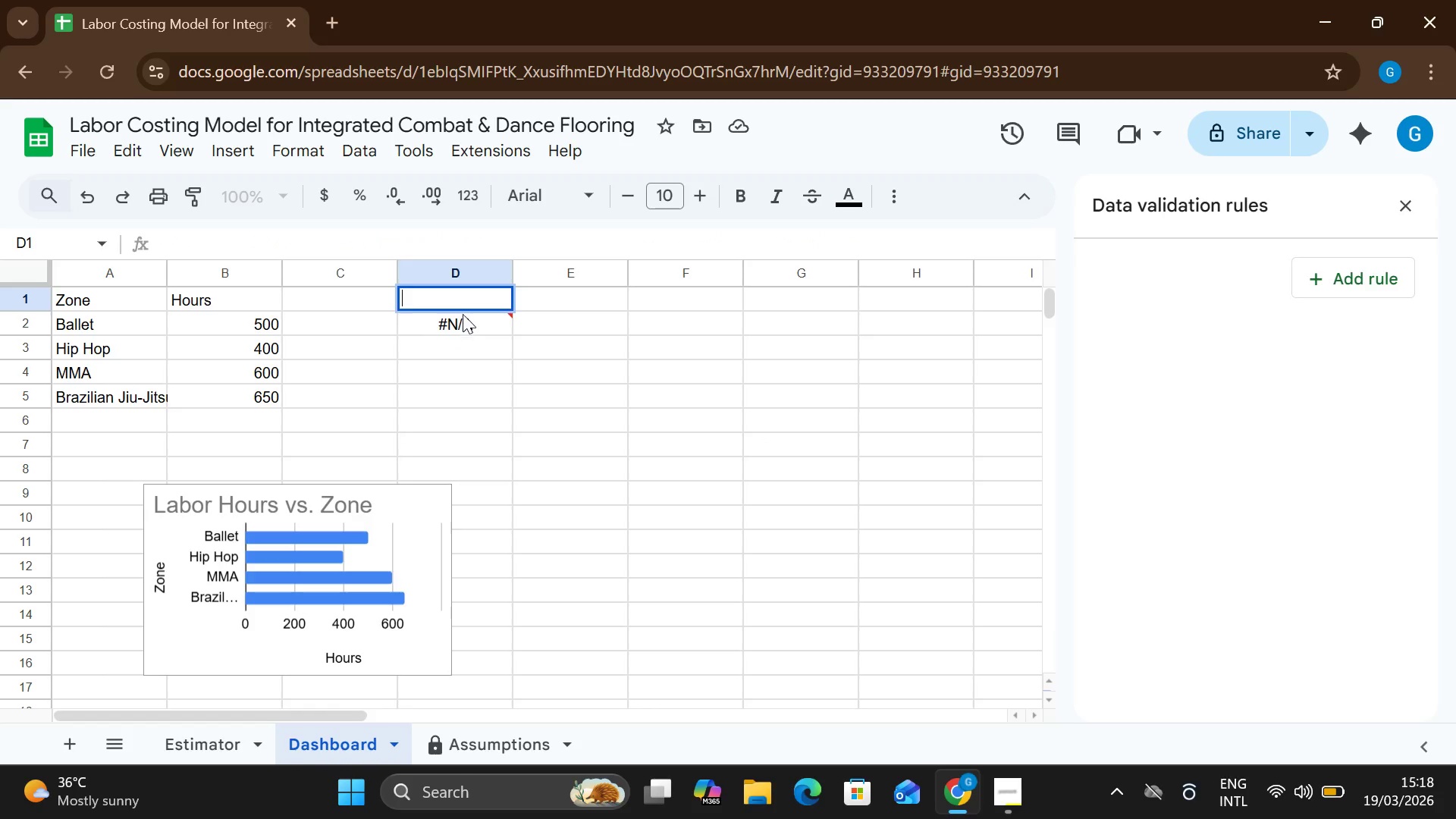 
double_click([466, 324])
 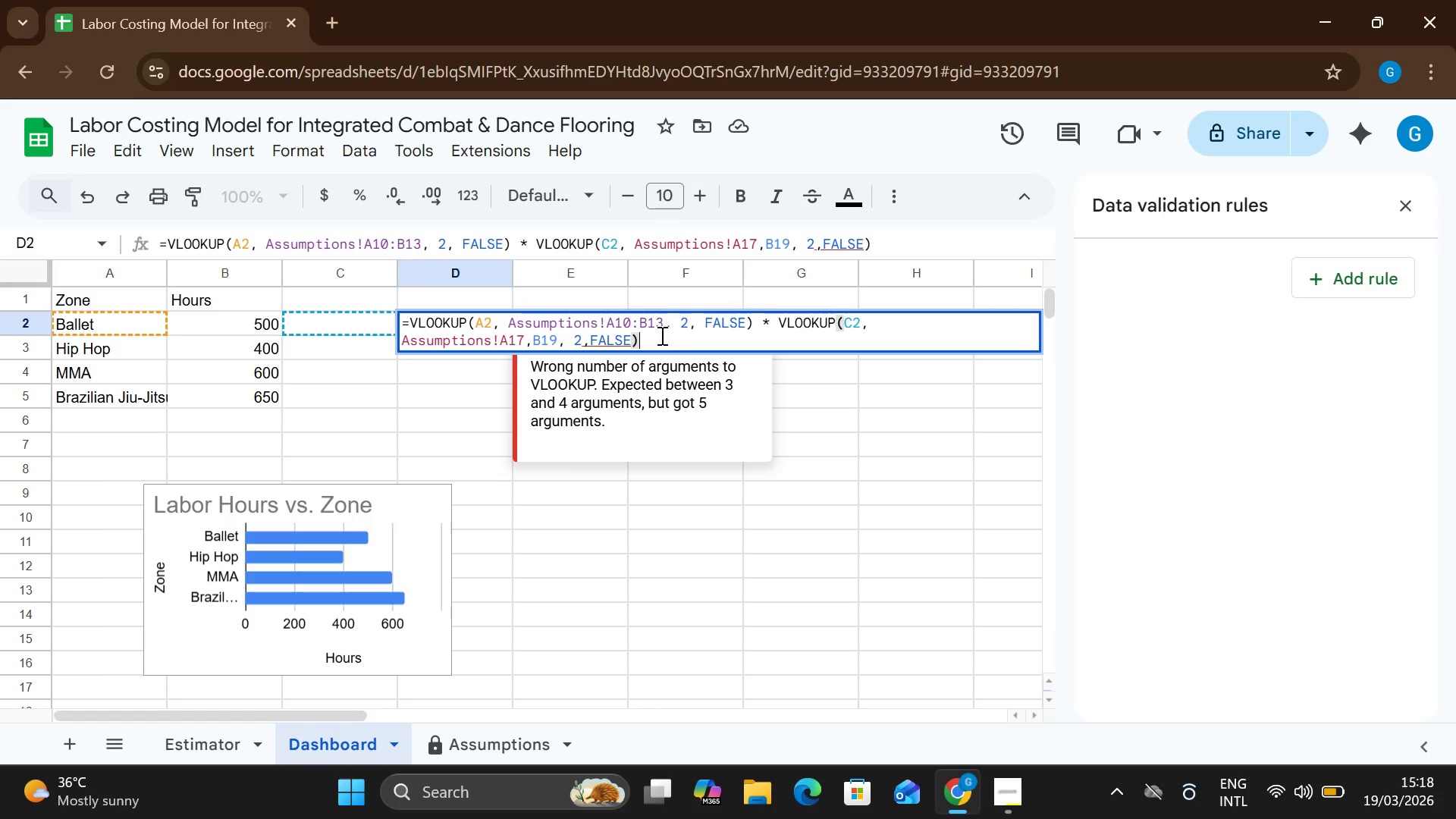 
key(Space)
 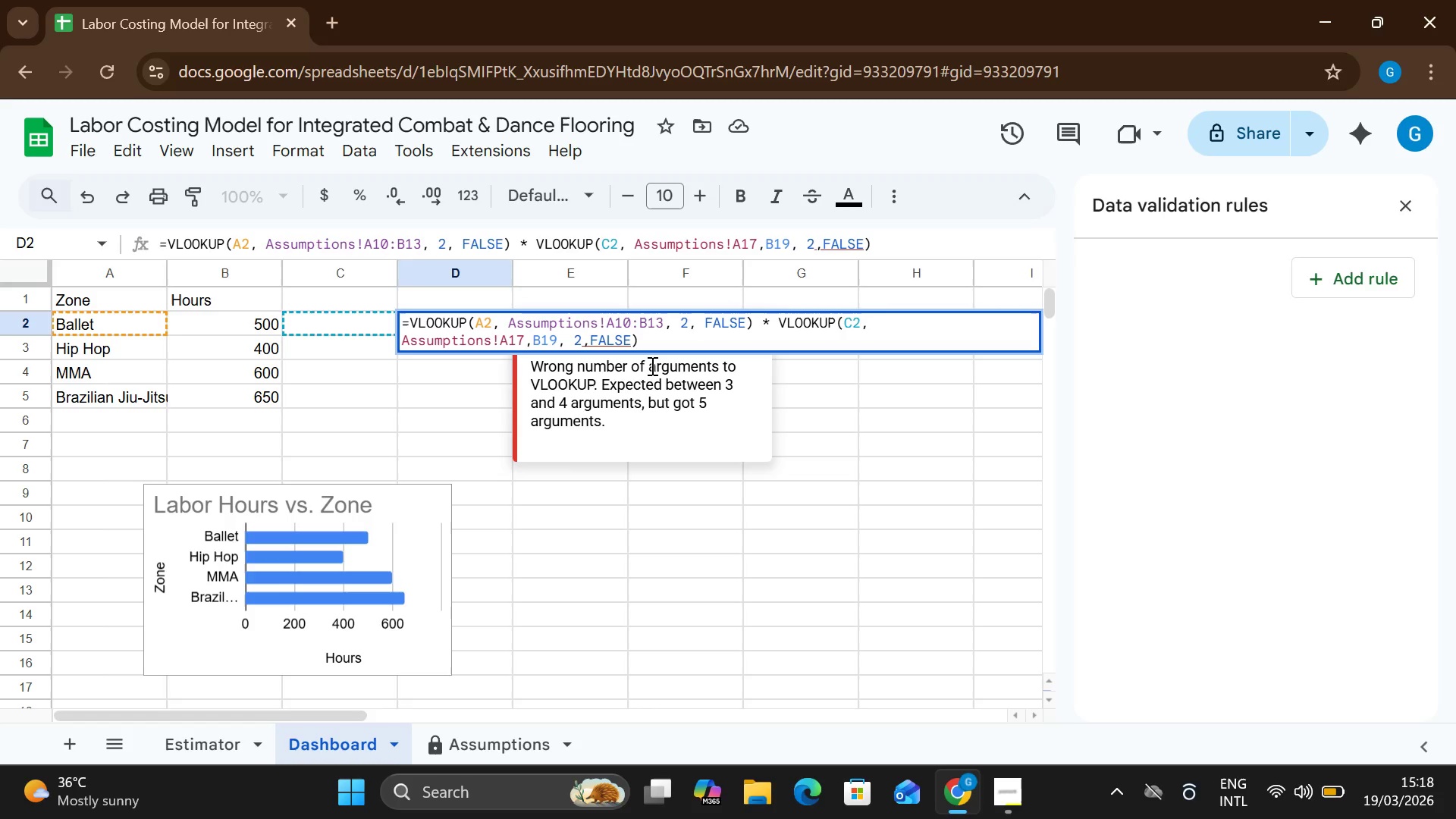 
wait(5.83)
 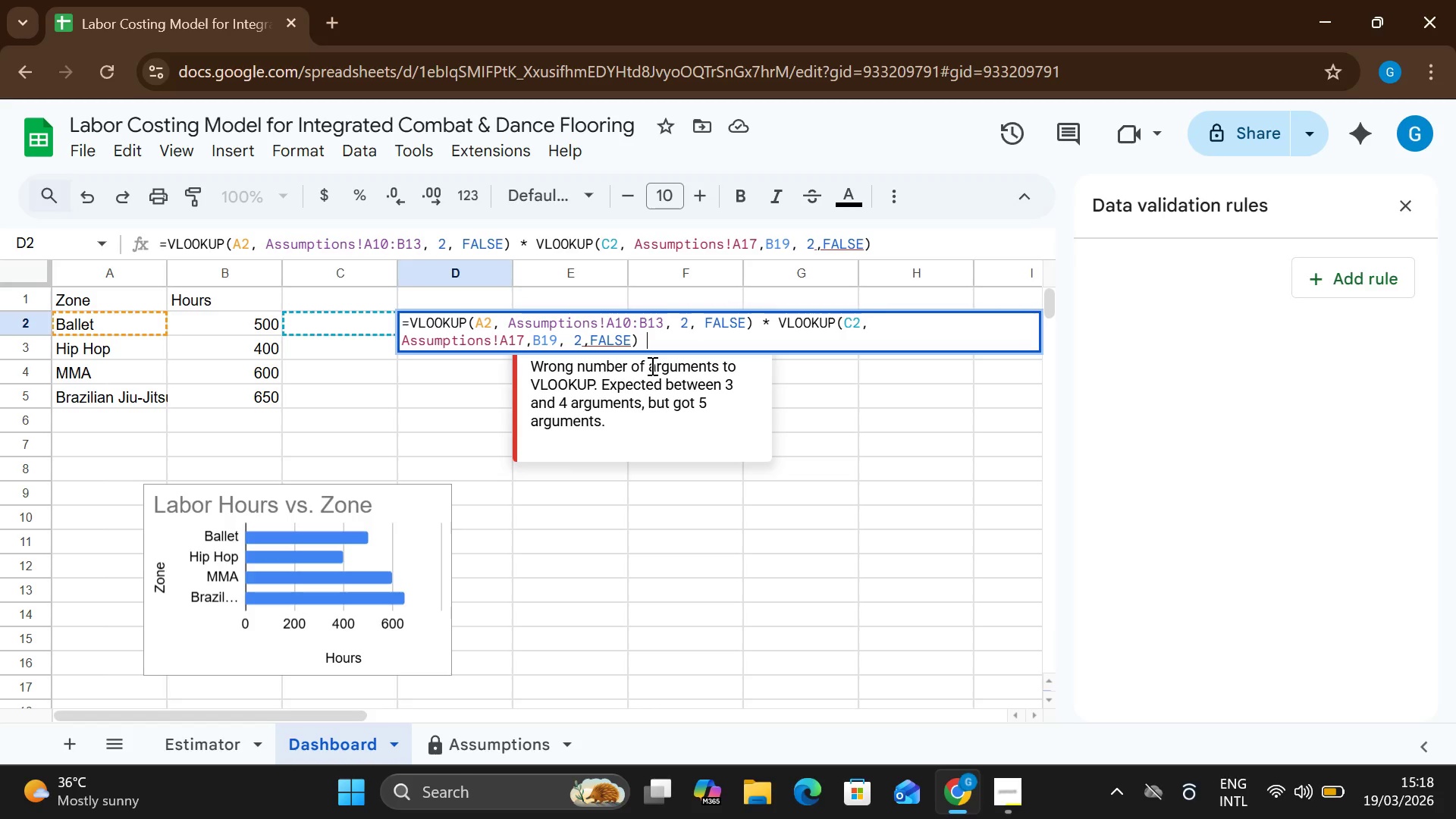 
type(* IF(OR(A2)
 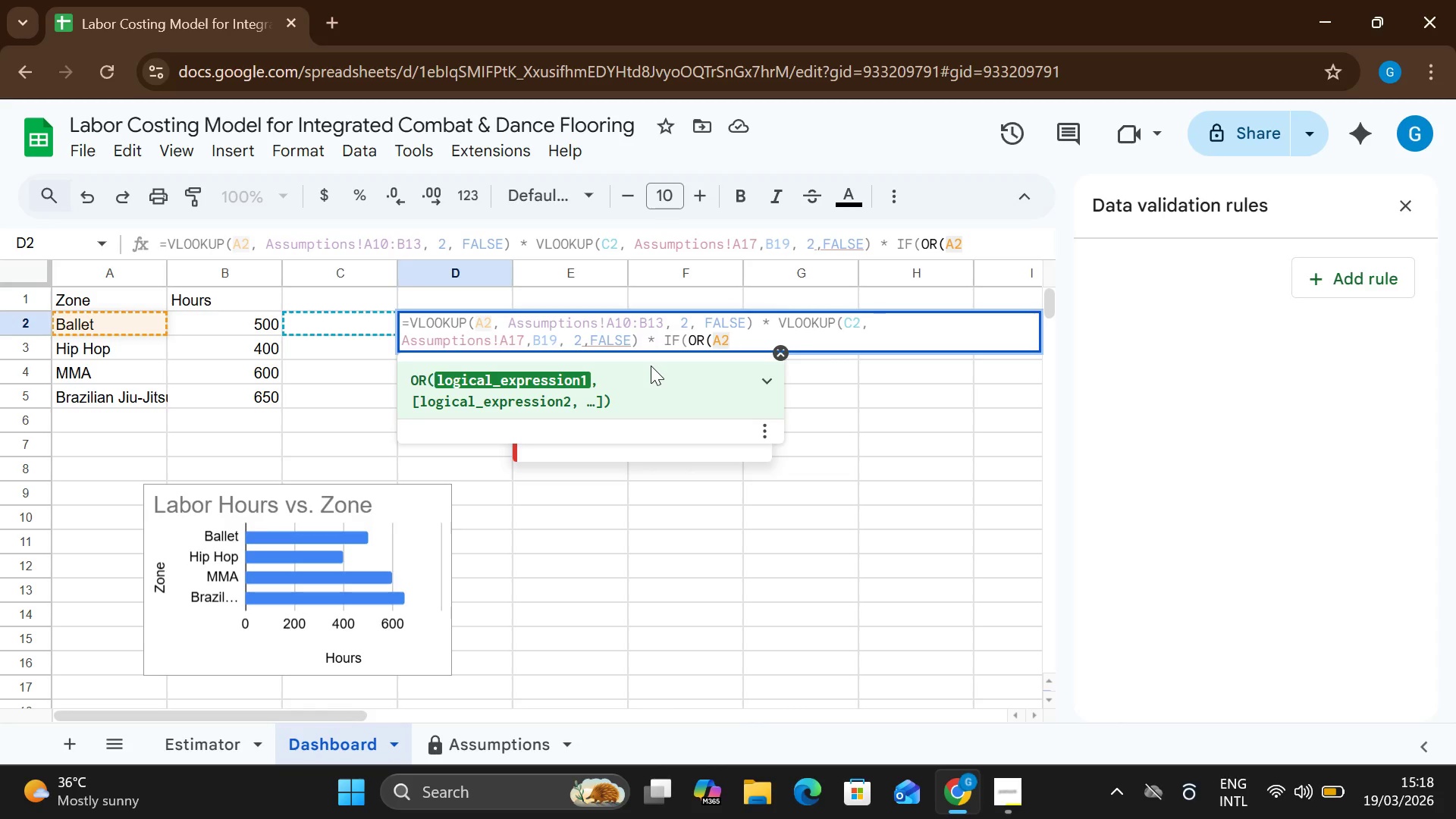 
key(Equal)
 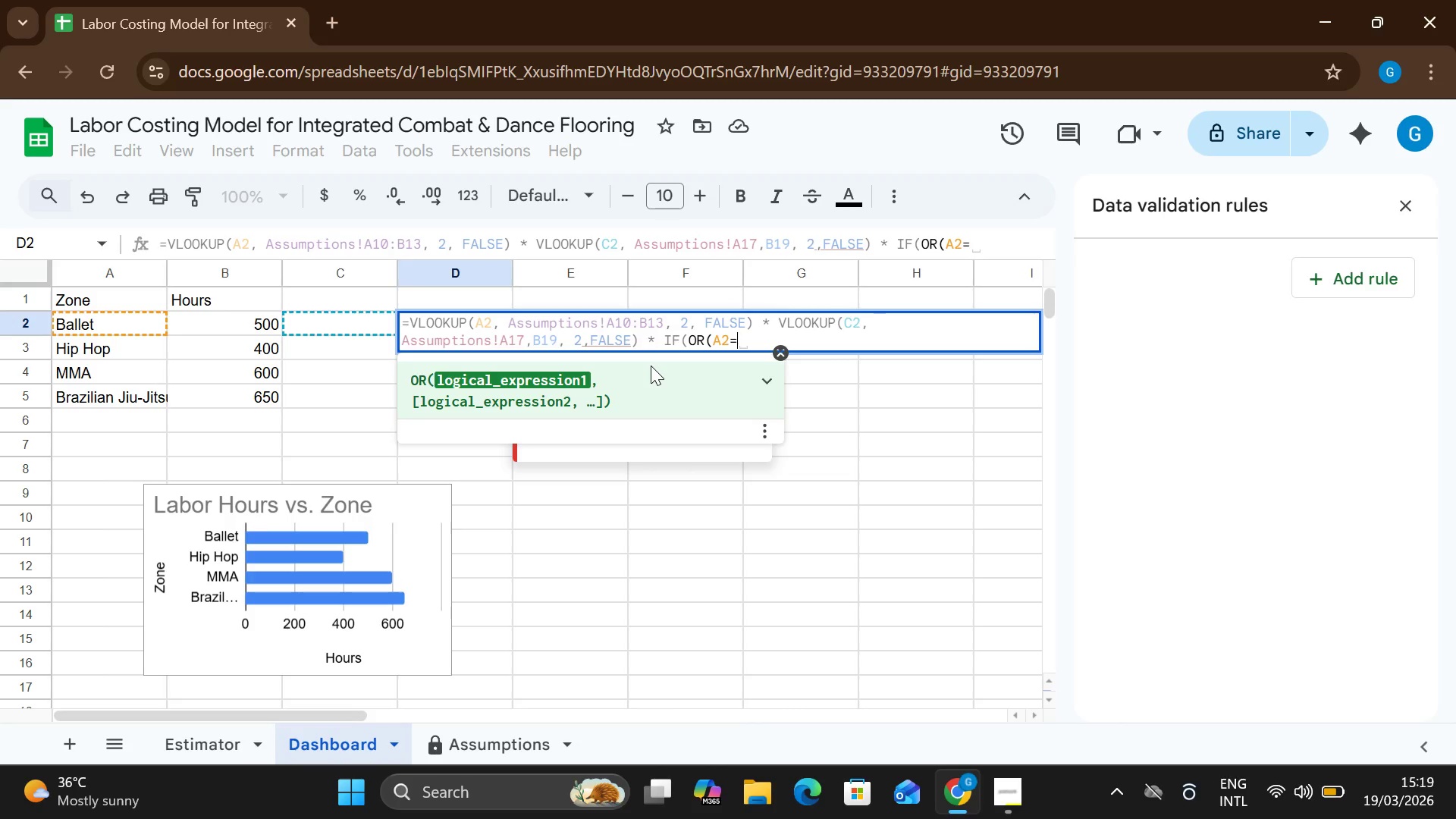 
key(Shift+Quote)
 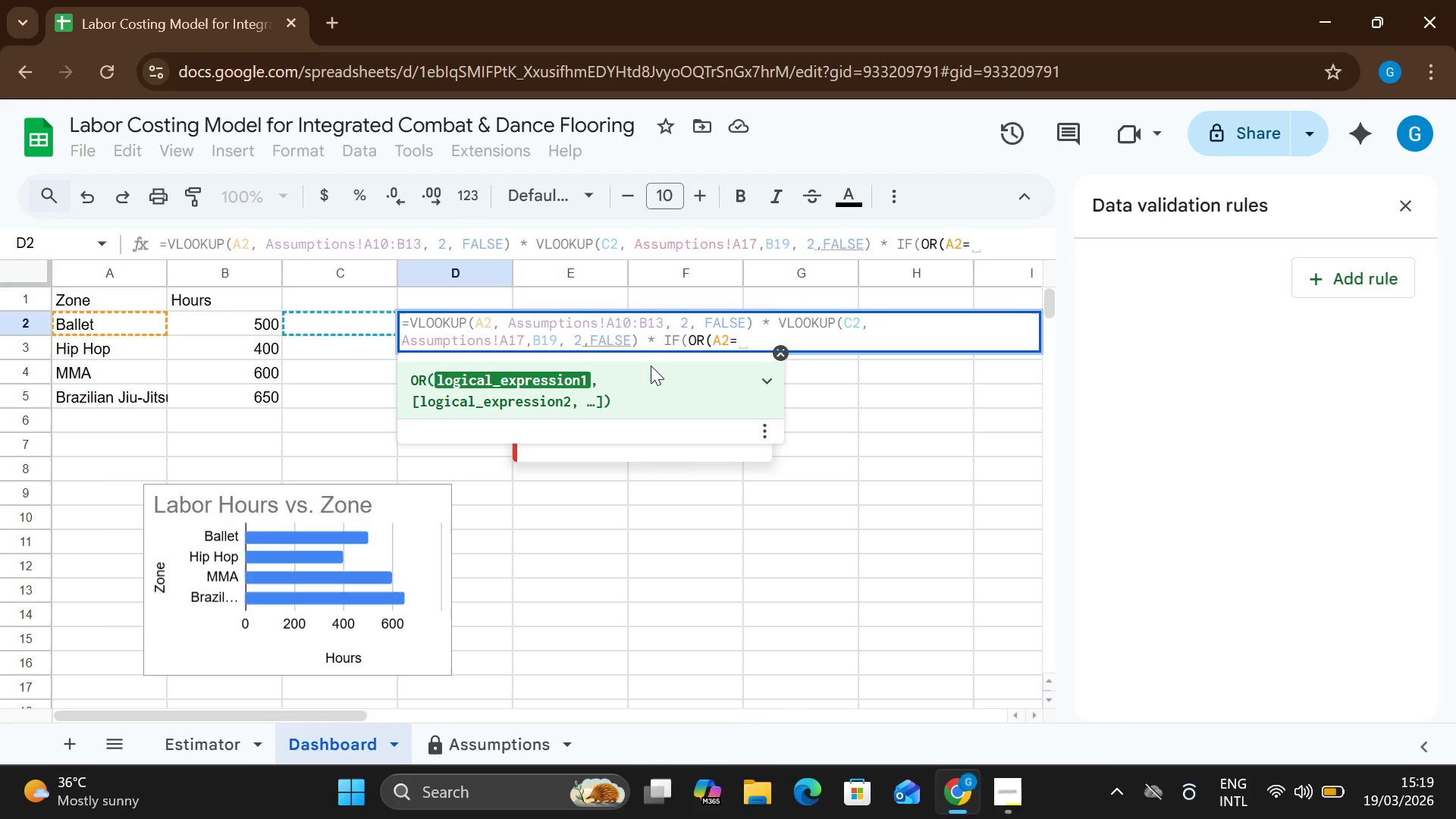 
key(Shift+Quote)
 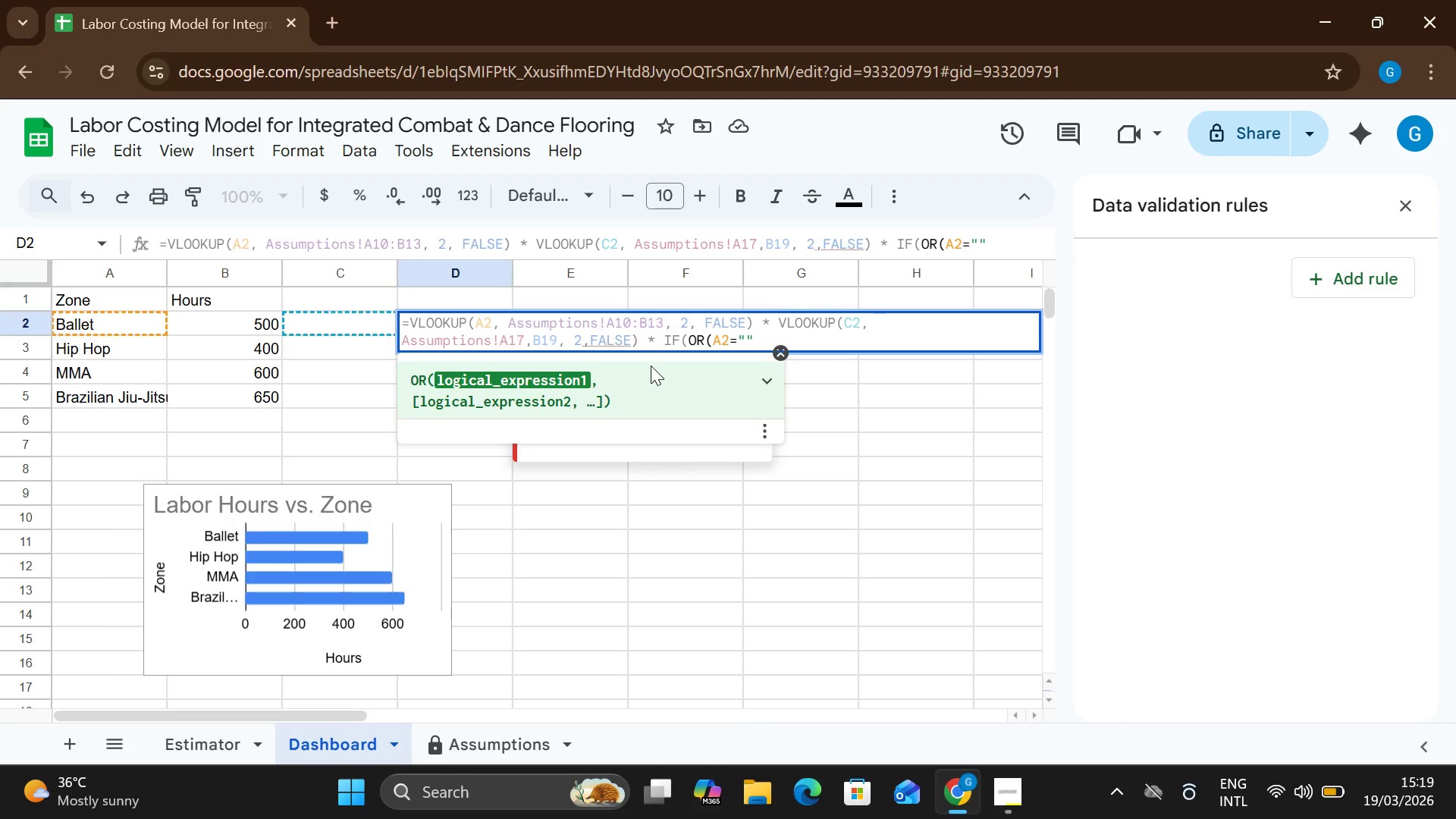 
key(ArrowLeft)
 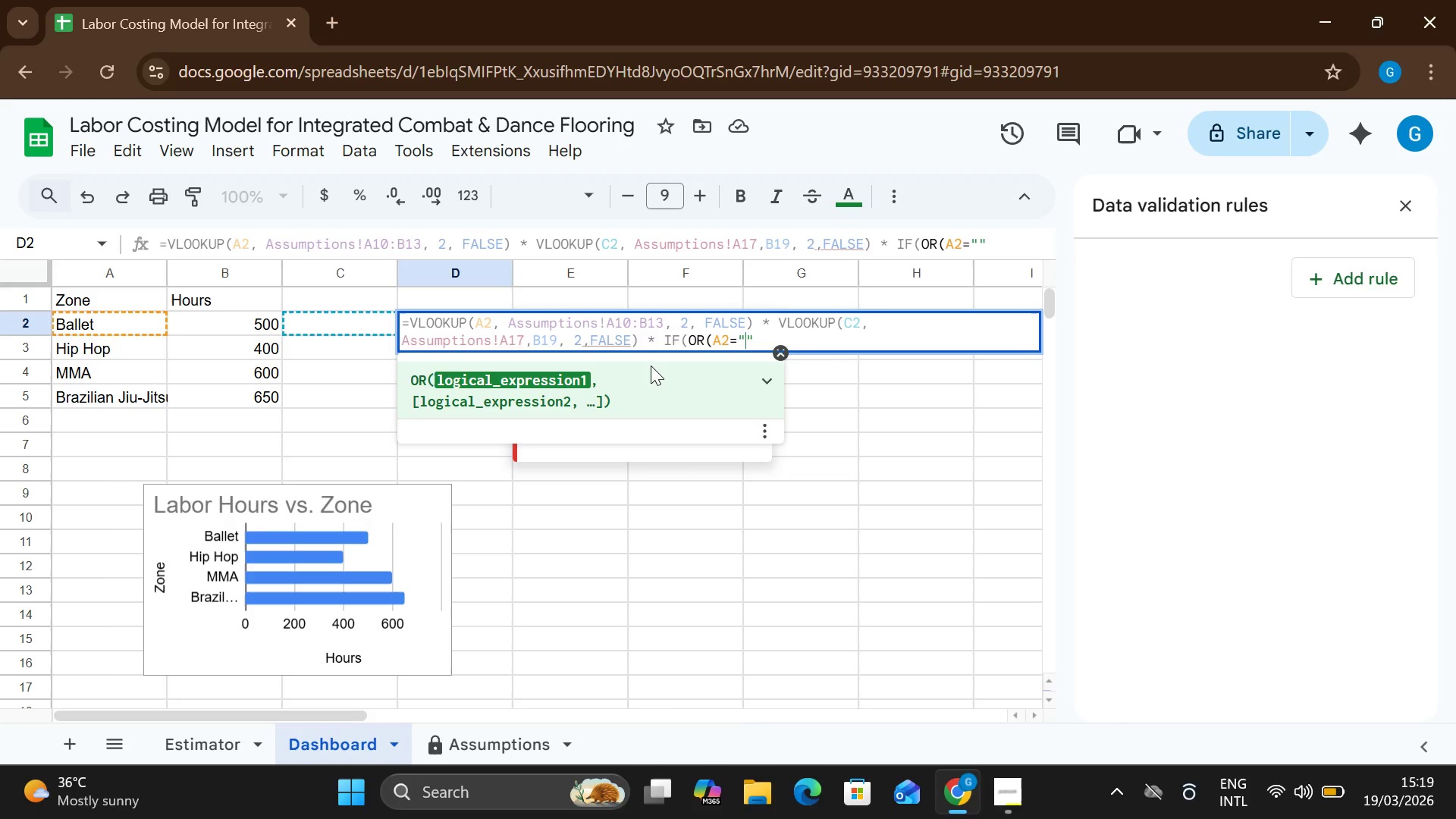 
type(Ballet)
 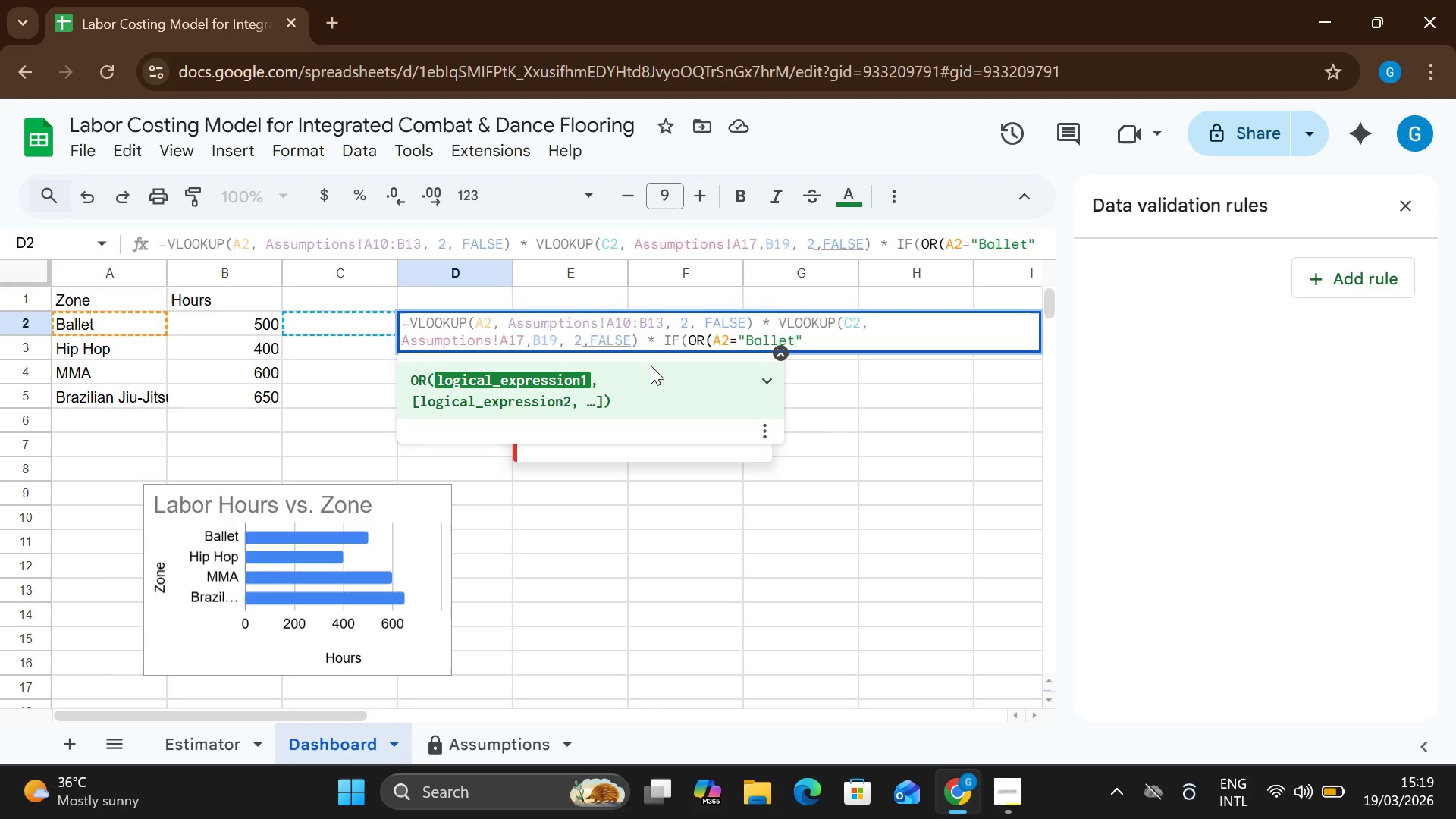 
key(ArrowRight)
 